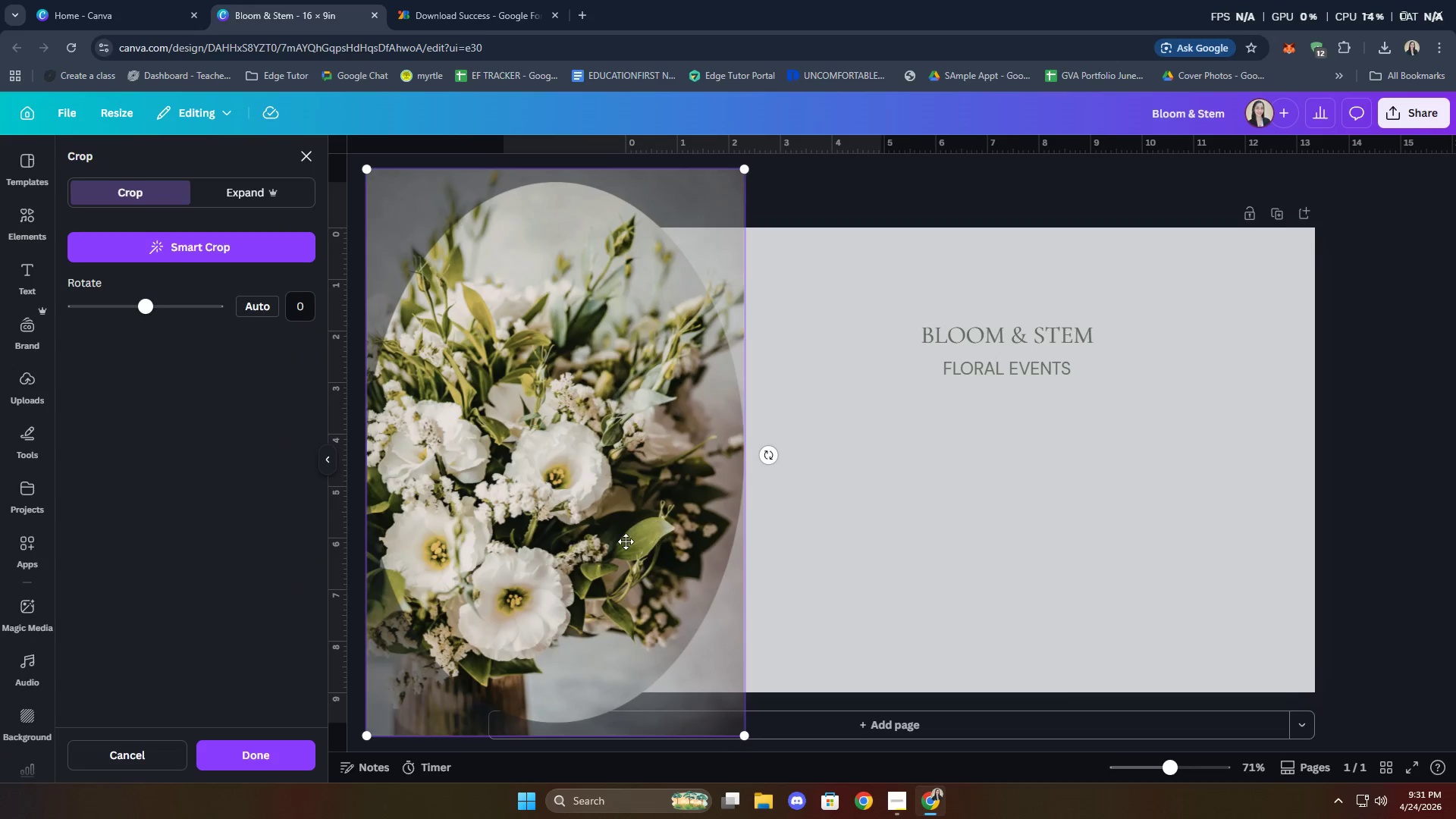 
left_click_drag(start_coordinate=[625, 541], to_coordinate=[702, 535])
 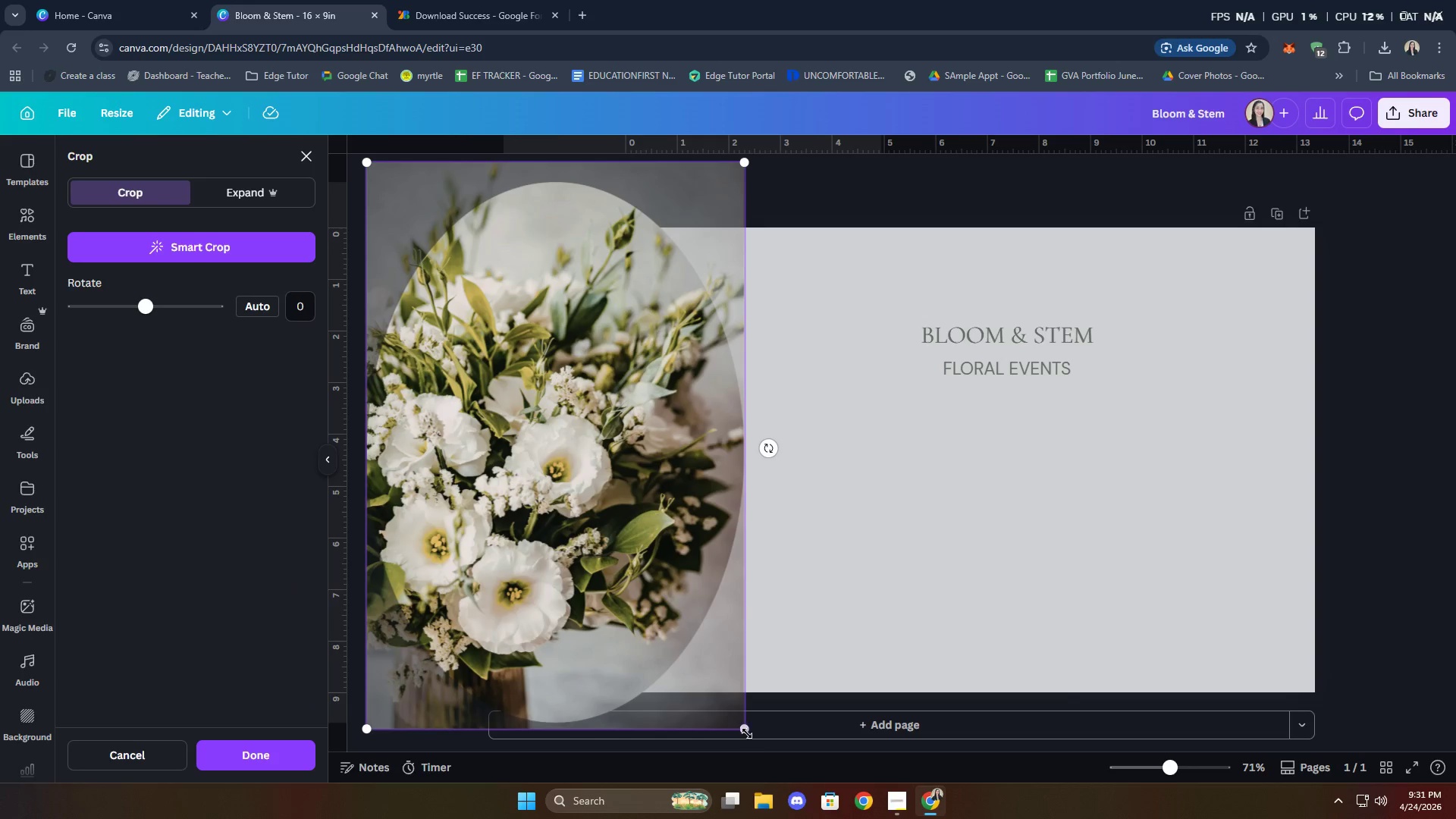 
left_click_drag(start_coordinate=[745, 728], to_coordinate=[958, 800])
 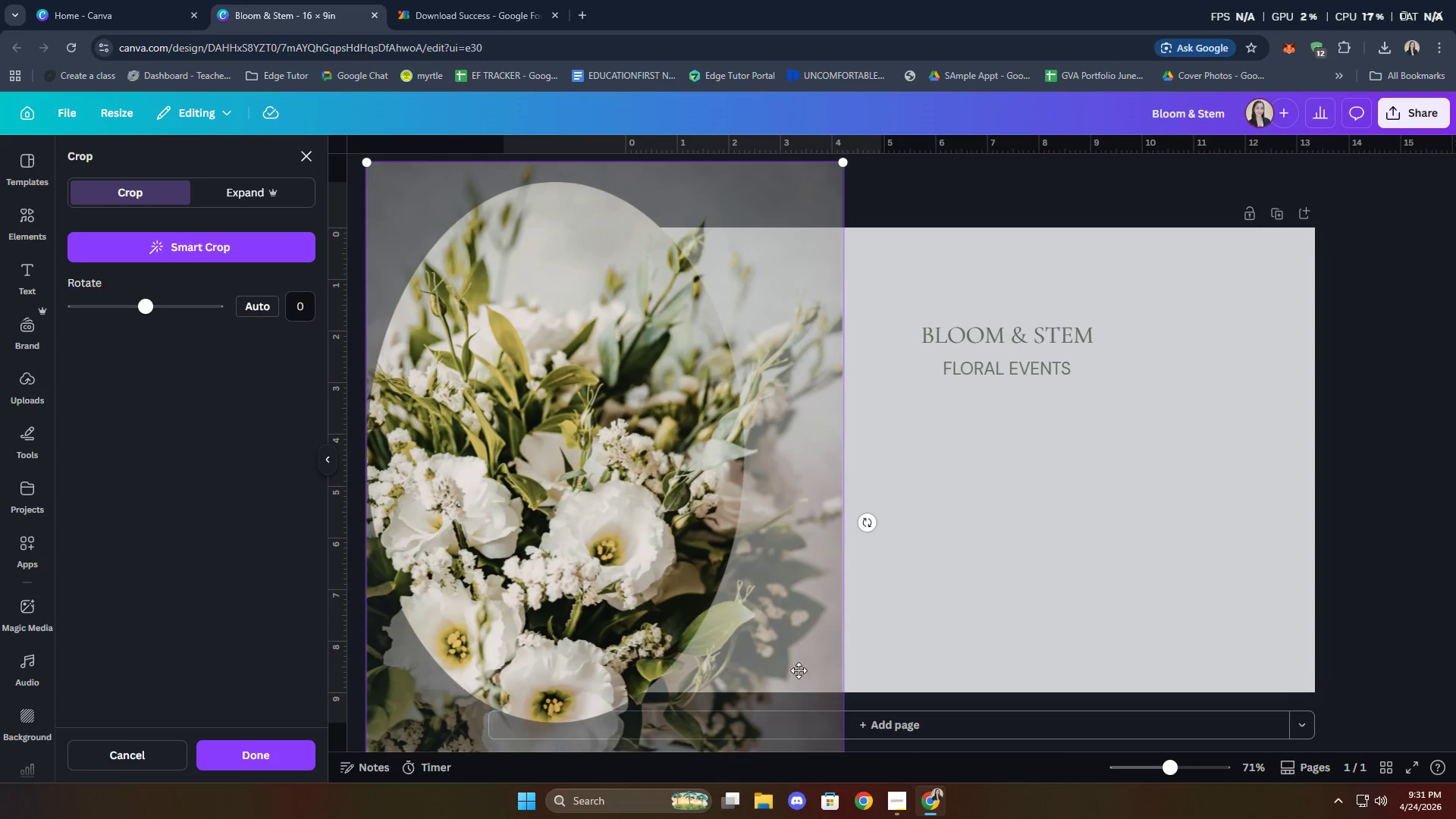 
left_click_drag(start_coordinate=[786, 664], to_coordinate=[881, 531])
 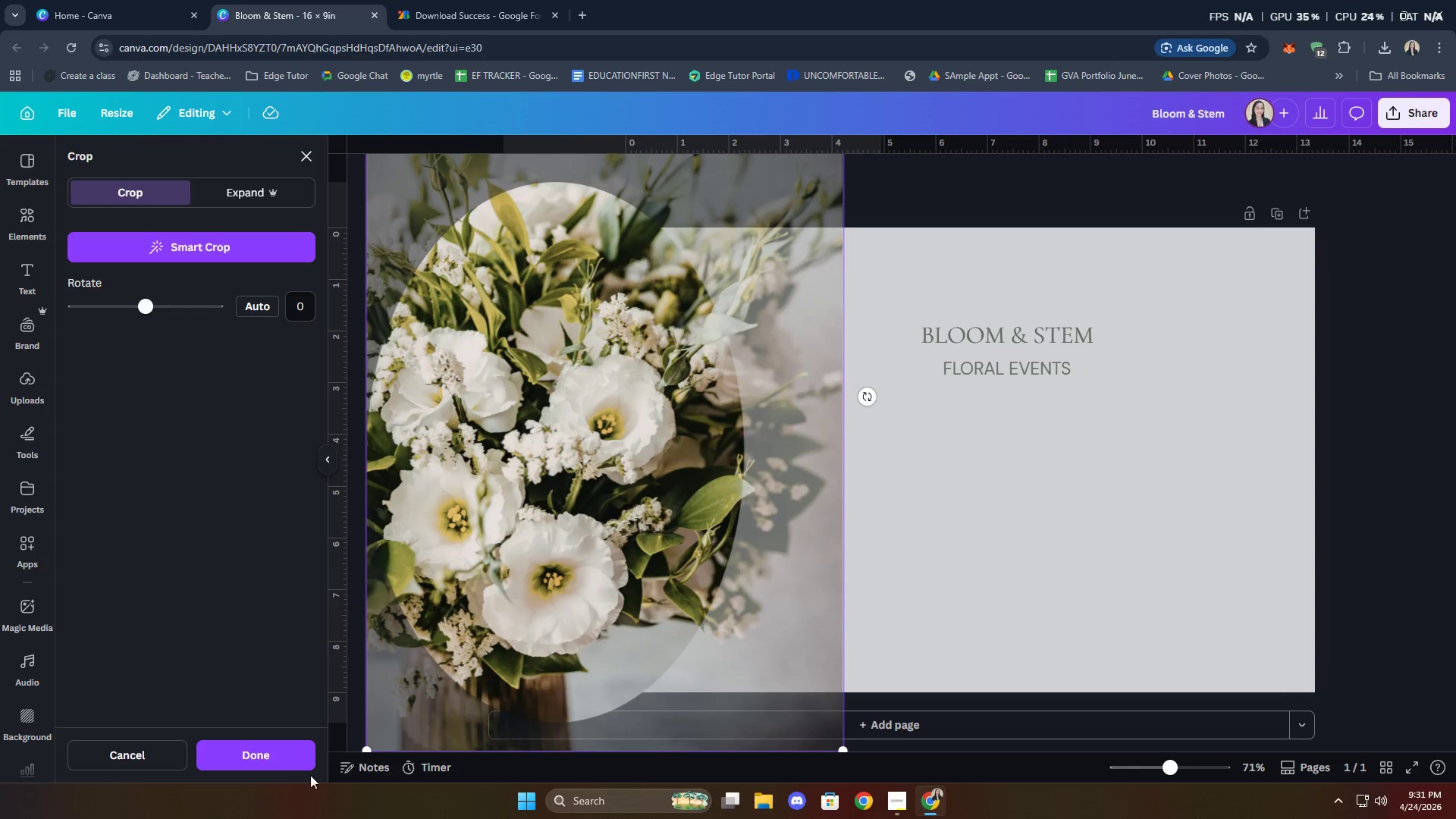 
left_click([289, 761])
 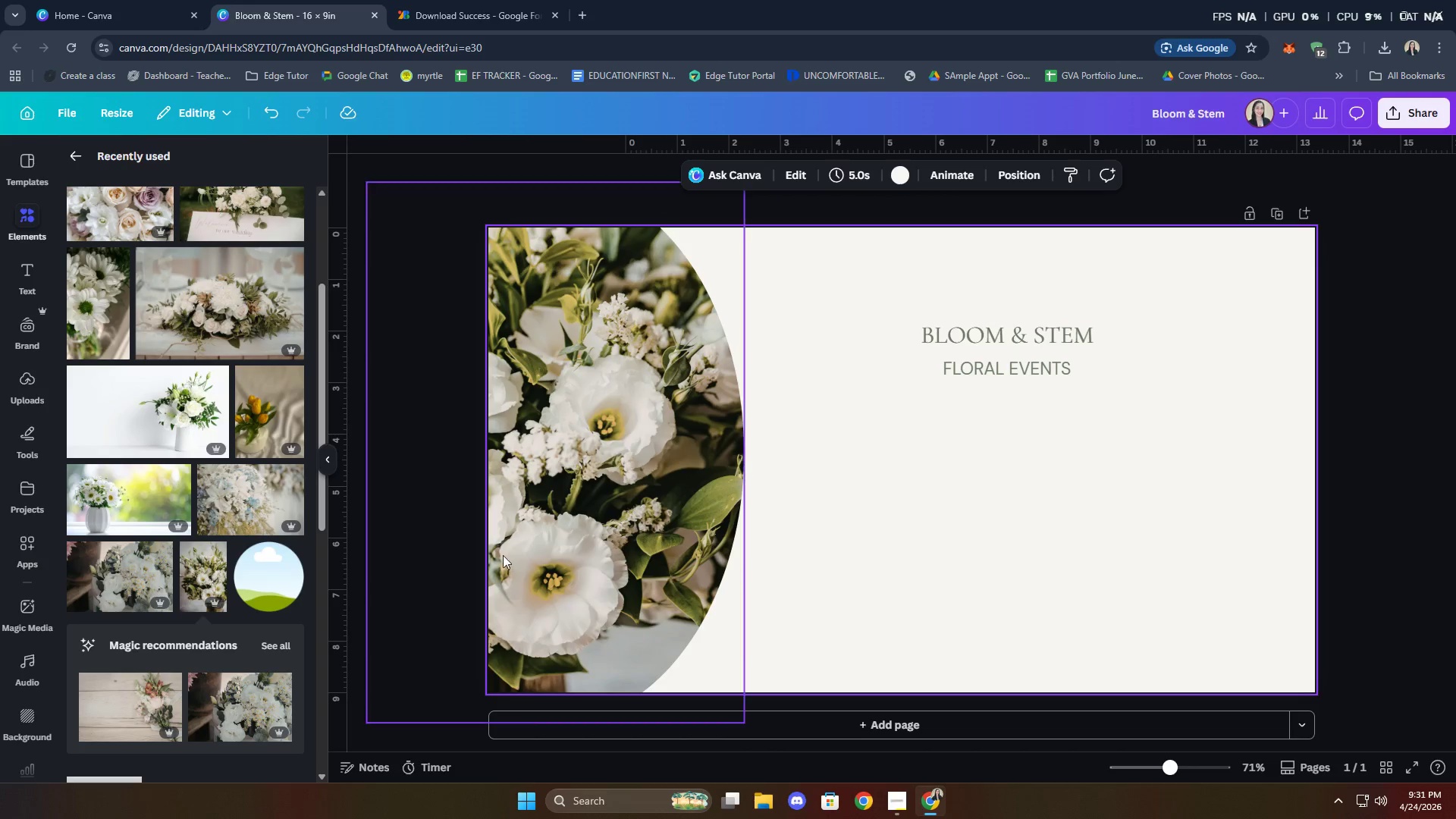 
scroll: coordinate [226, 605], scroll_direction: down, amount: 4.0
 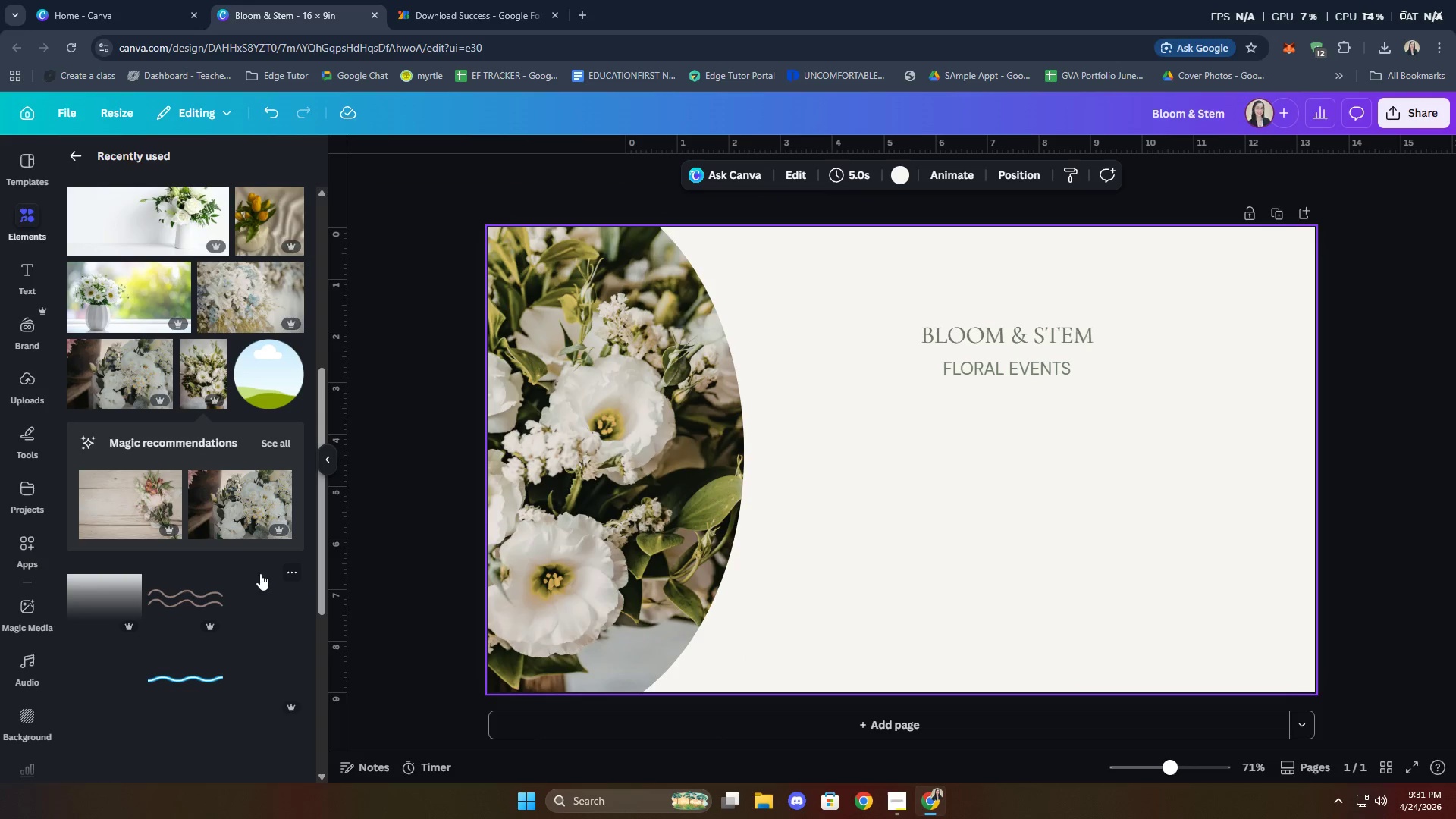 
scroll: coordinate [202, 507], scroll_direction: up, amount: 8.0
 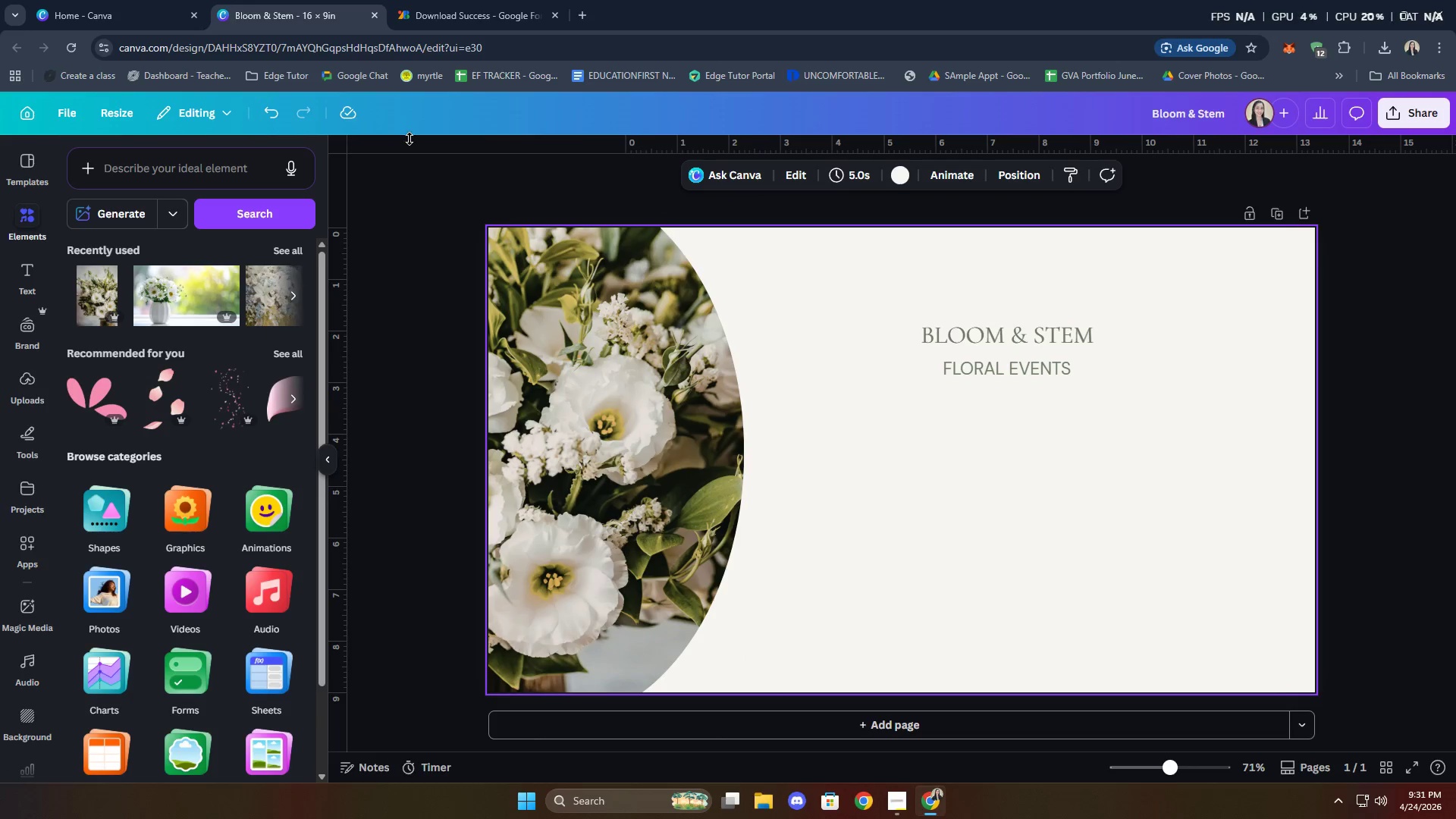 
left_click([502, 15])
 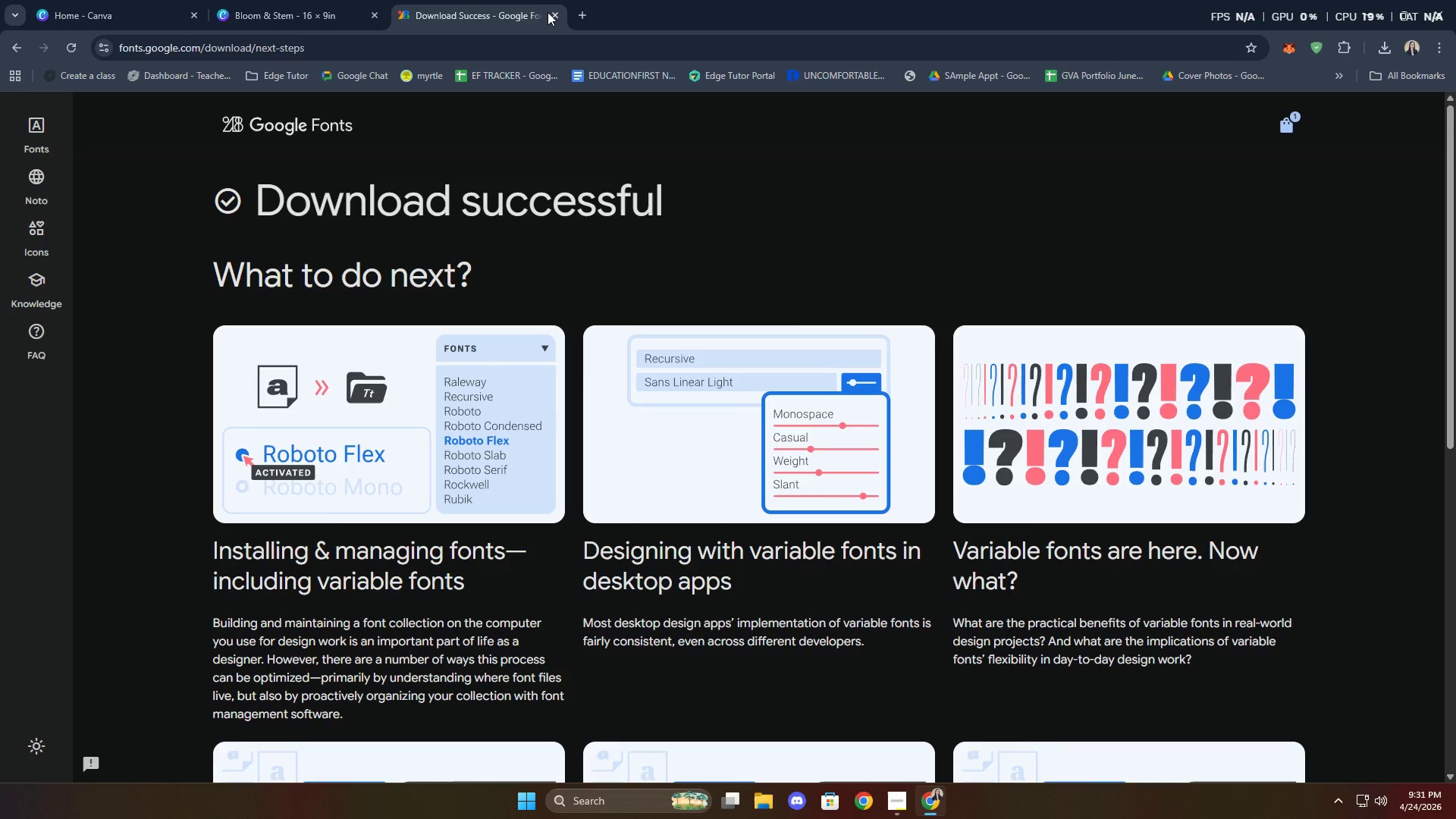 
left_click([555, 16])
 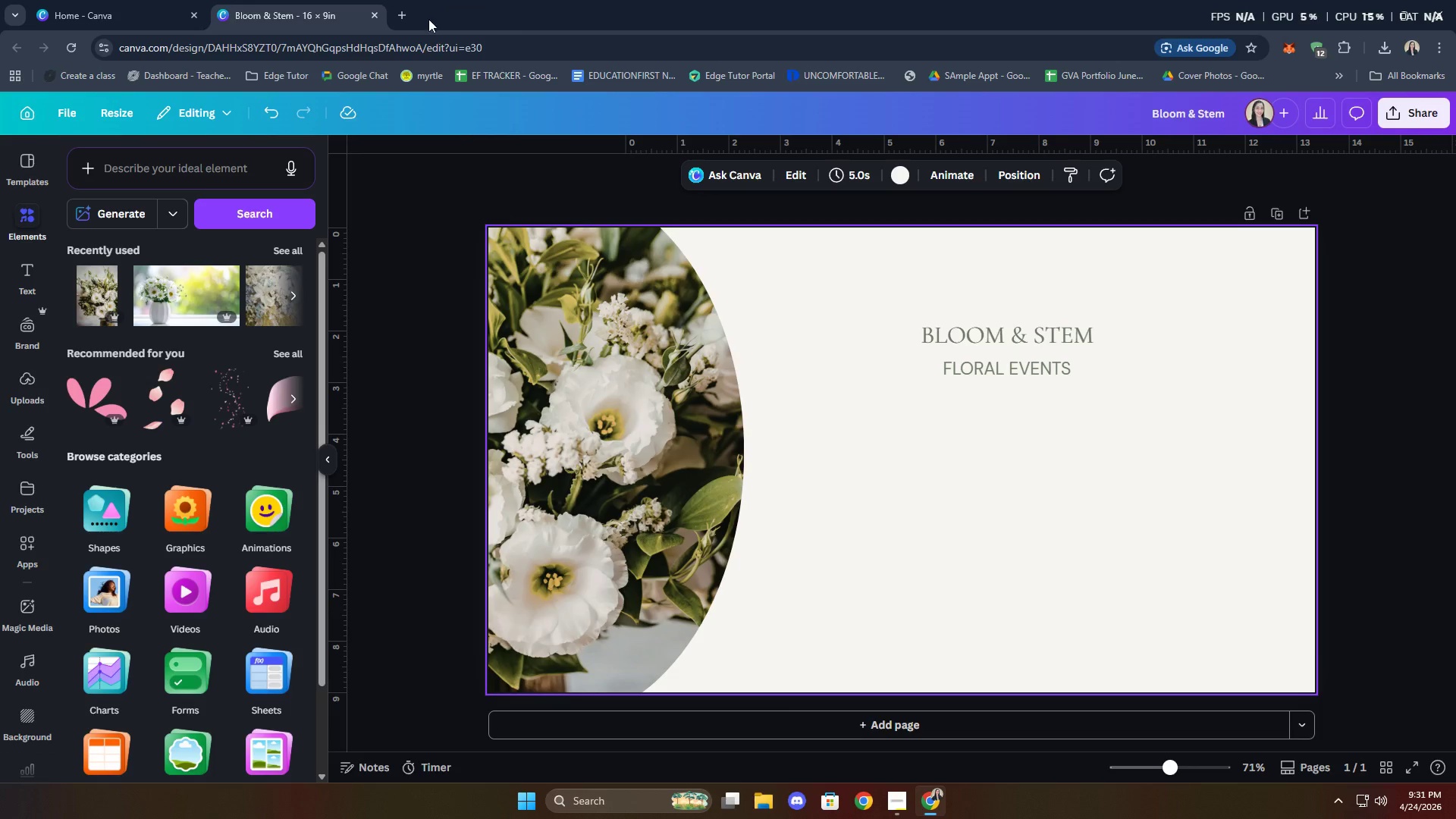 
left_click([405, 17])
 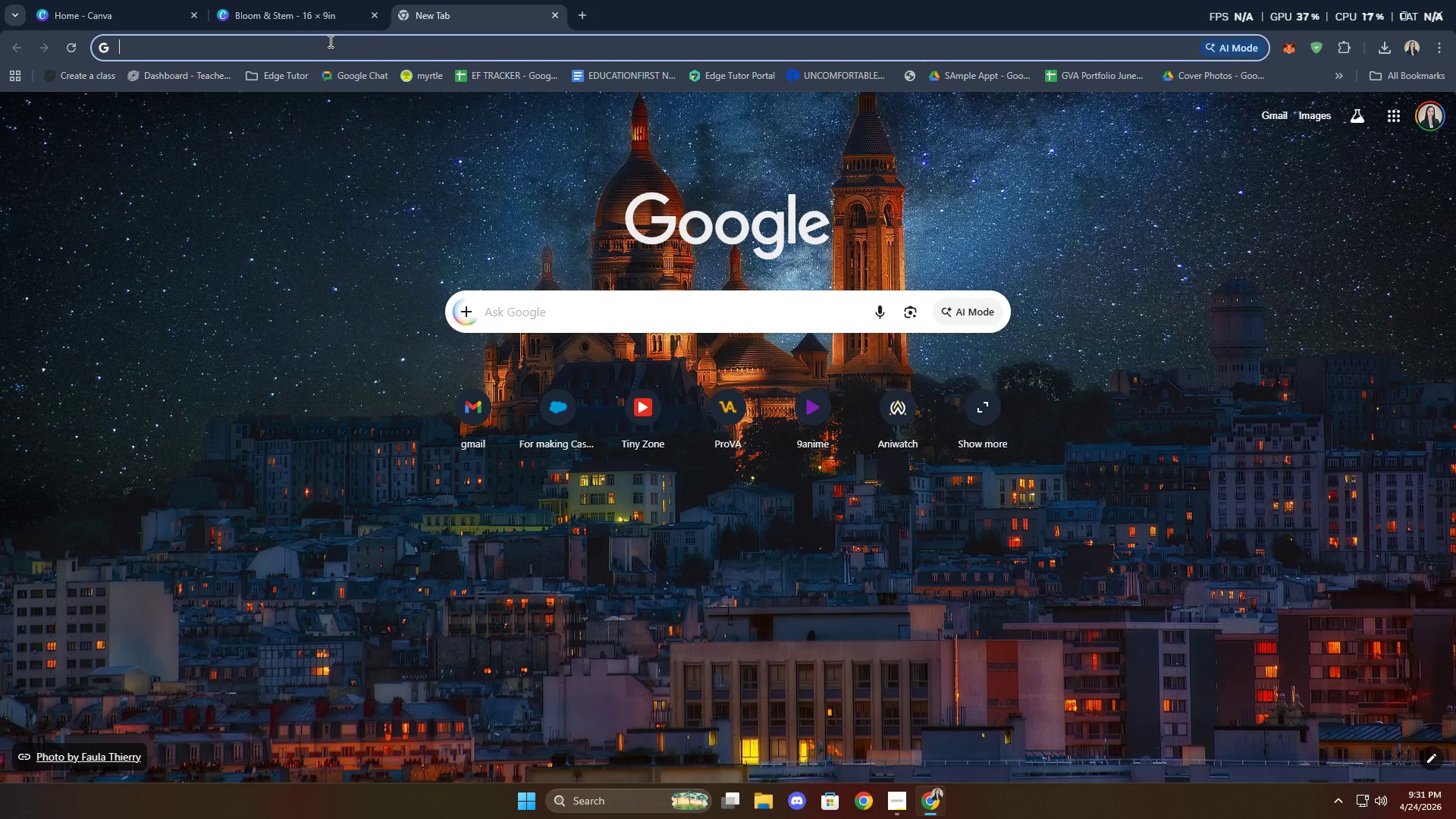 
type(pexel)
 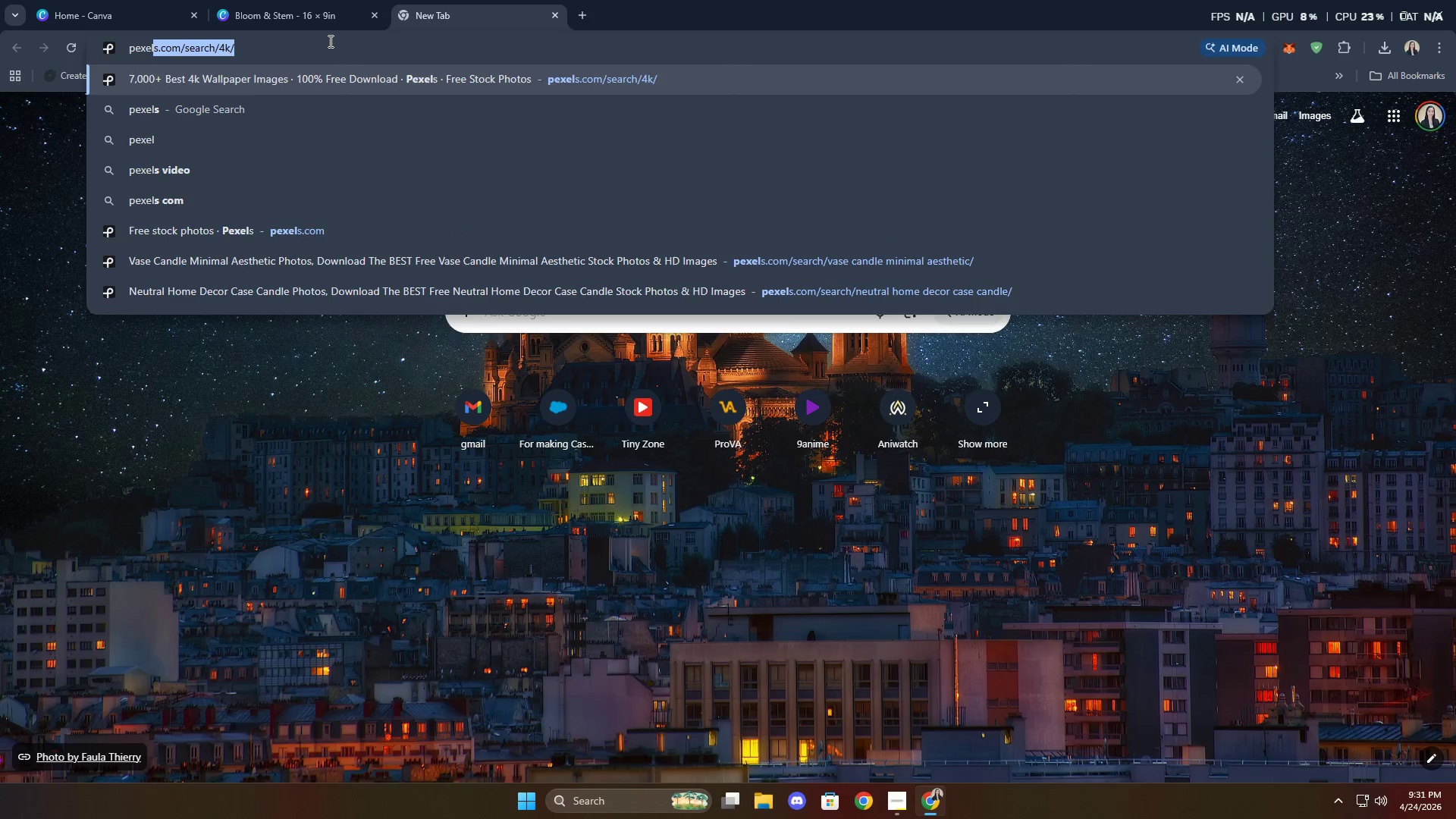 
key(Enter)
 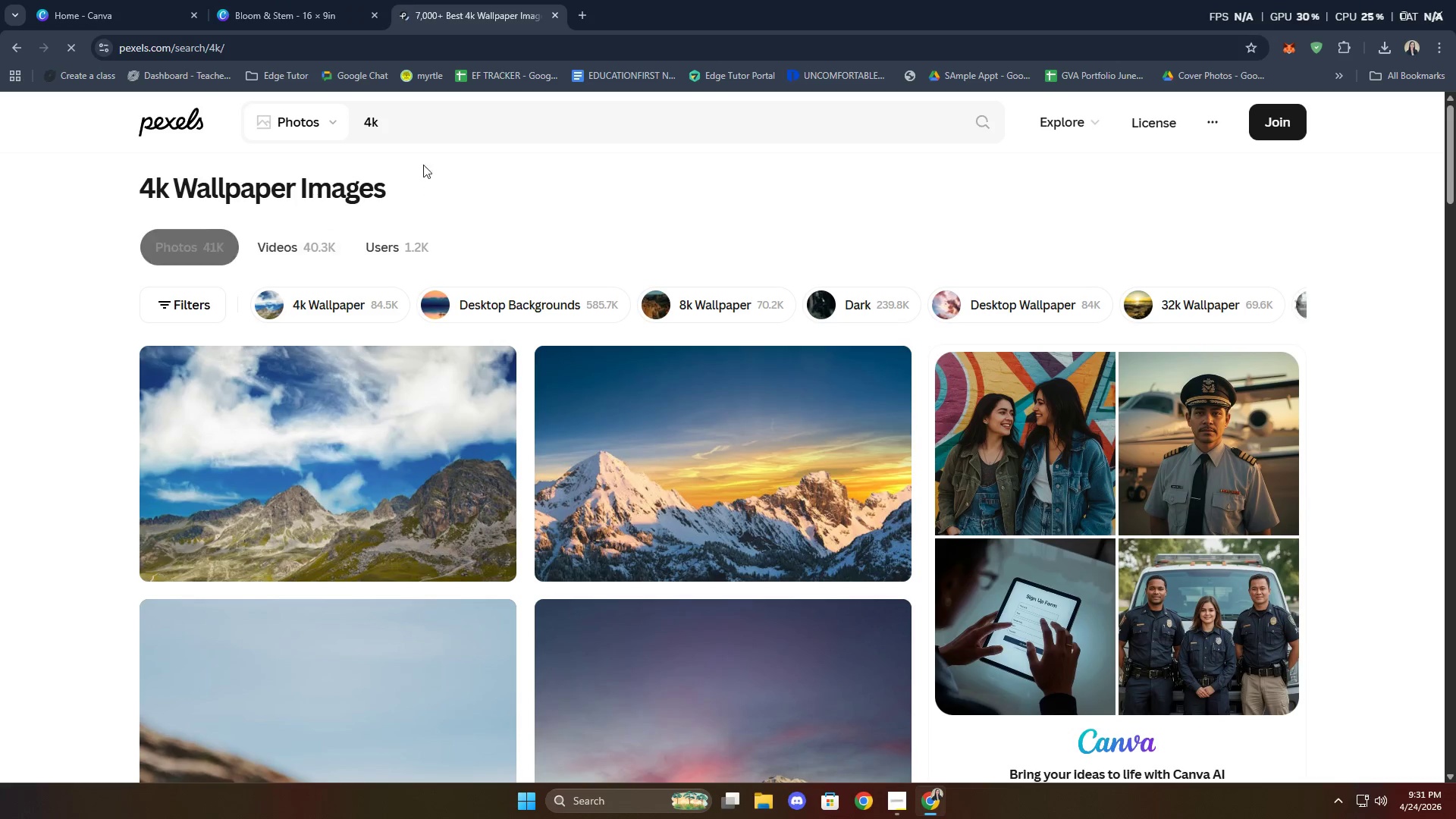 
double_click([406, 99])
 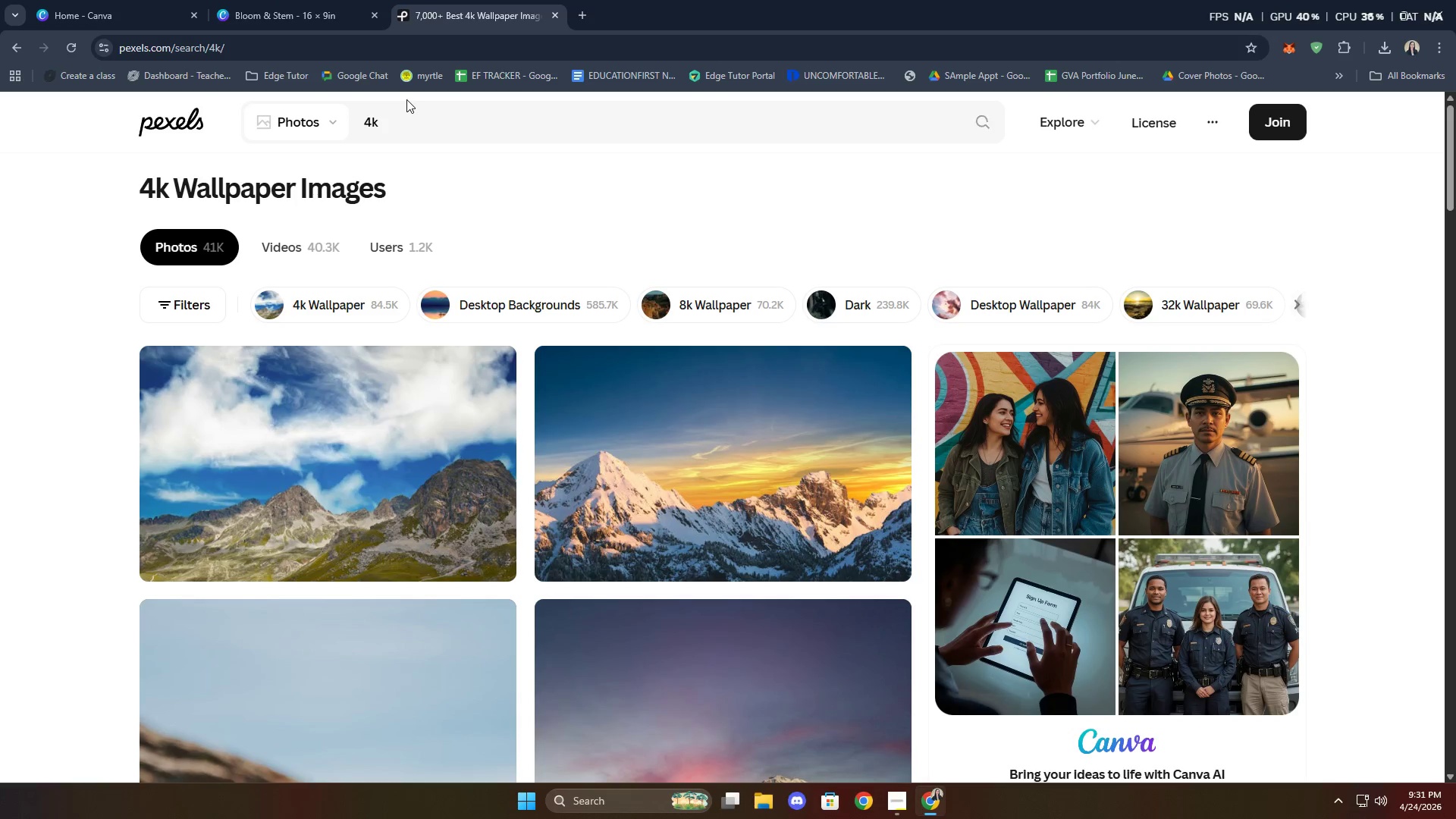 
key(Control+A)
 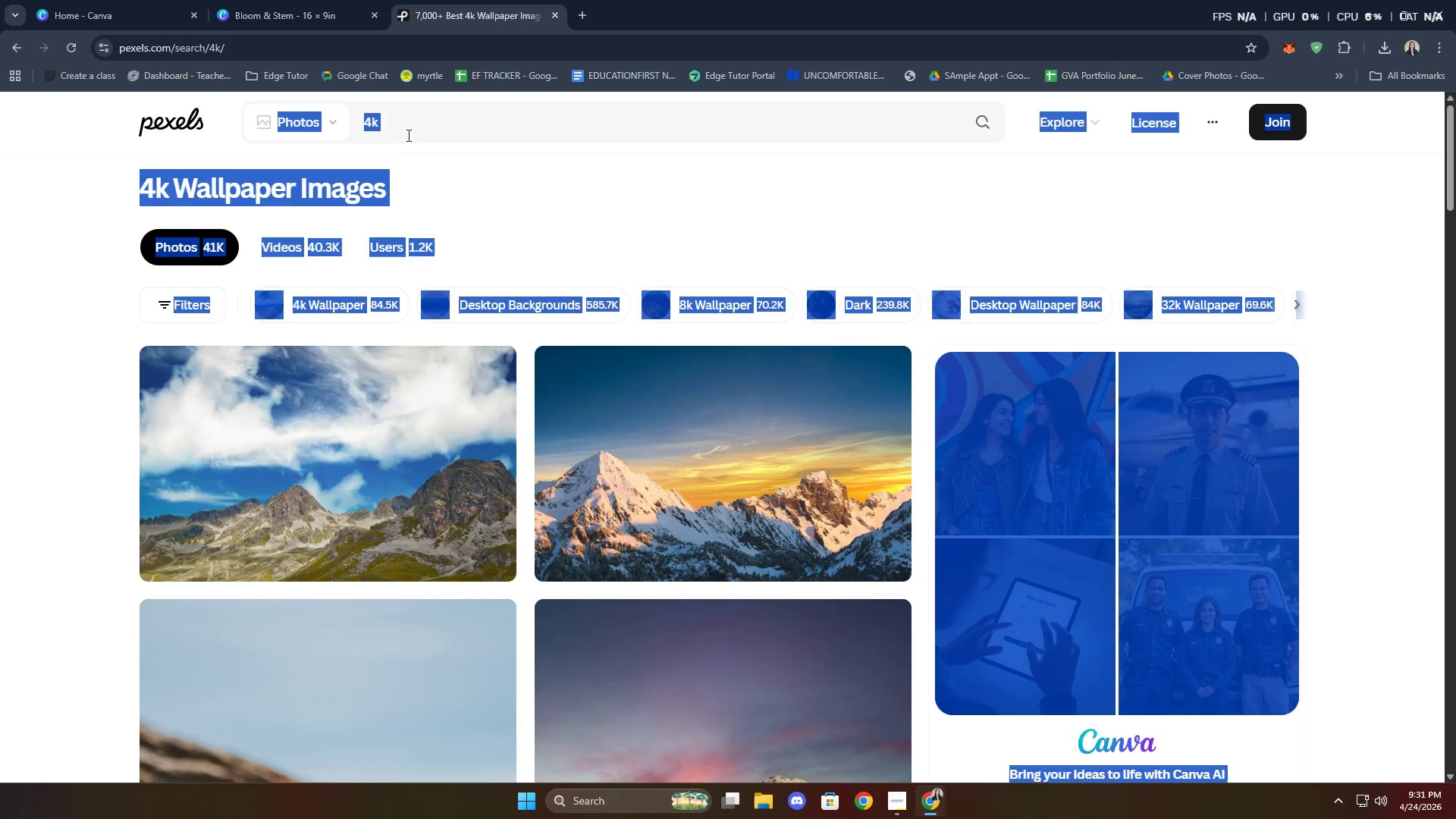 
double_click([410, 125])
 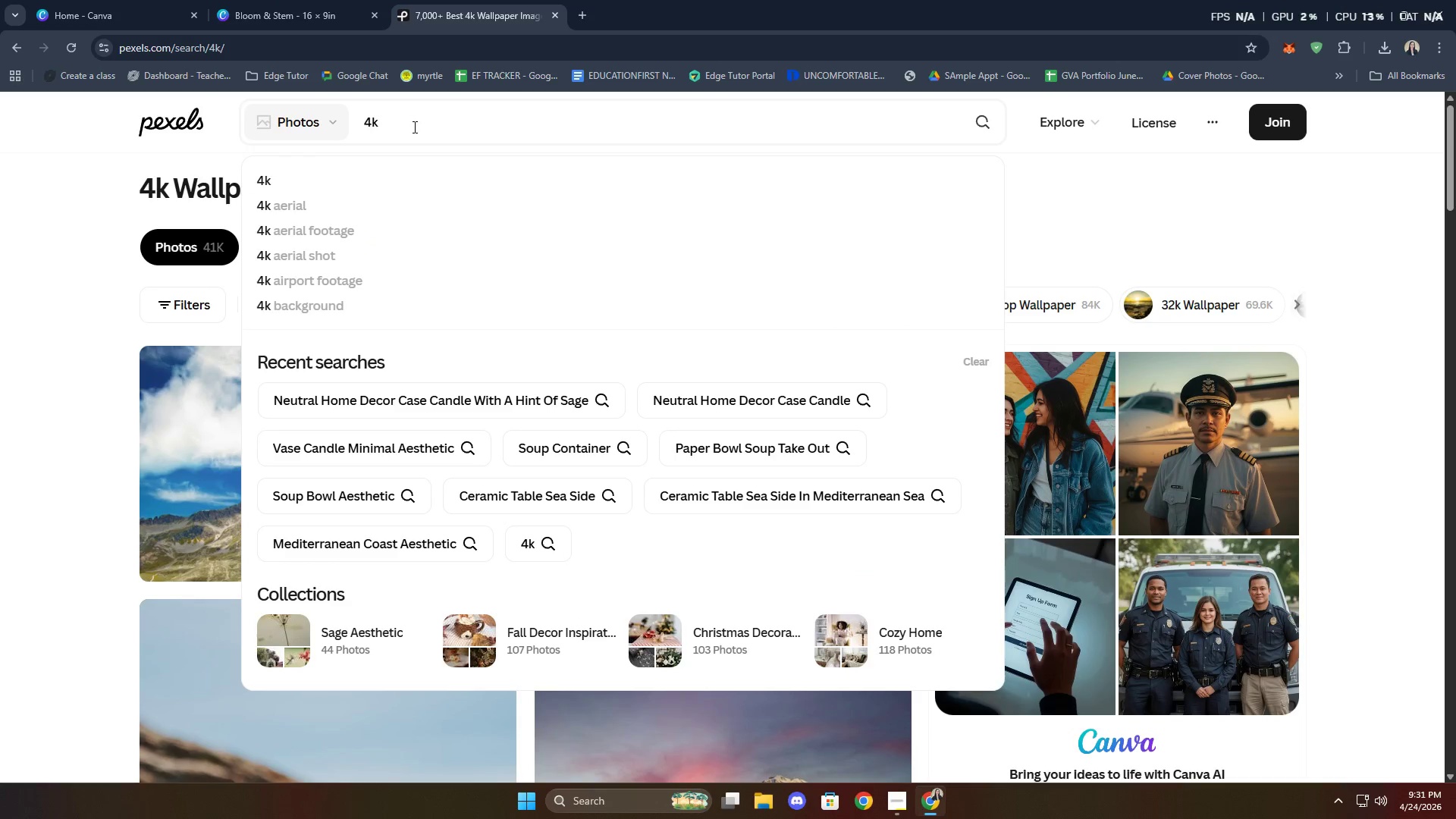 
key(Control+A)
 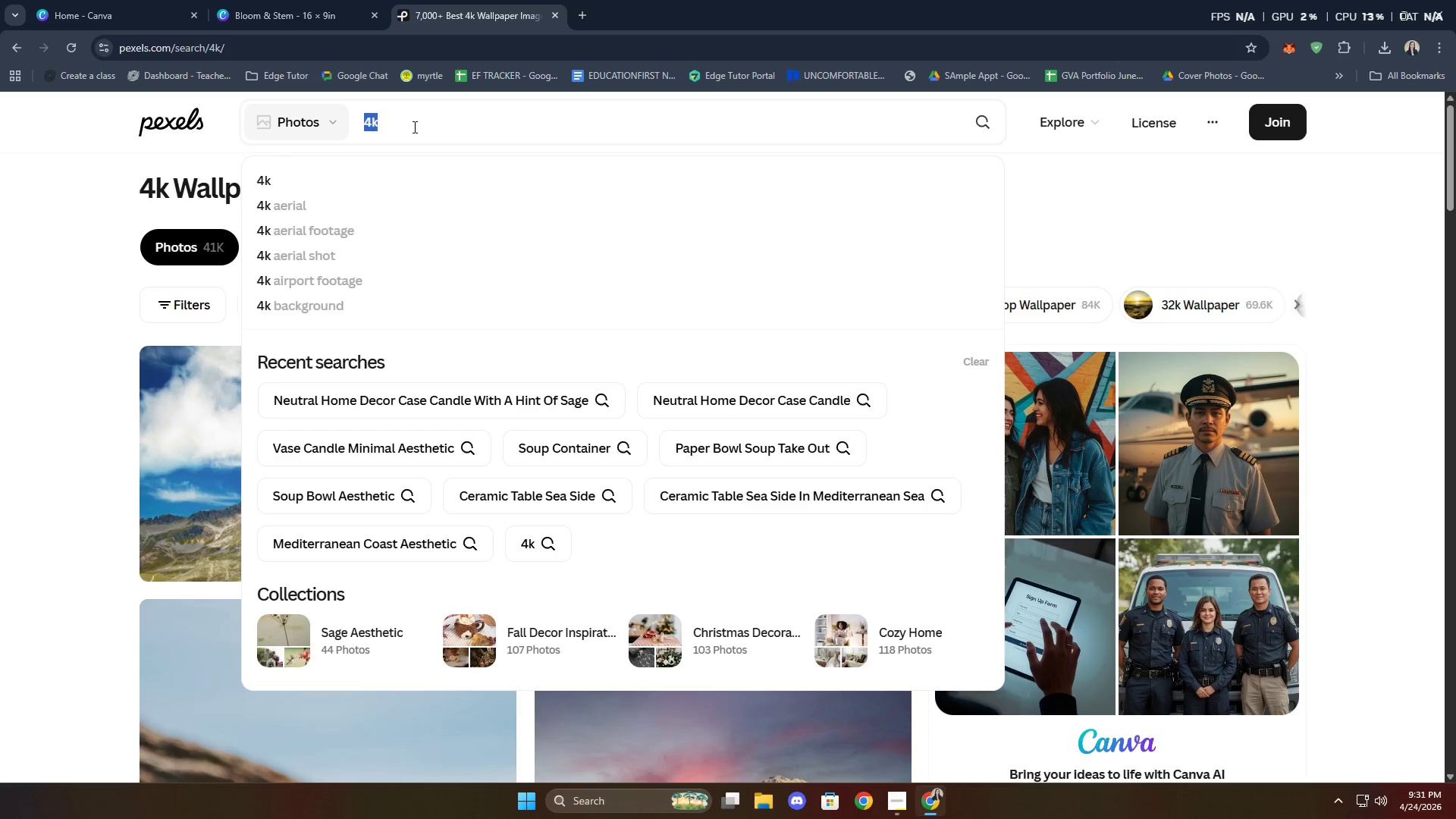 
key(Backspace)
type(wedding floral arranag)
key(Backspace)
key(Backspace)
type(gement table)
 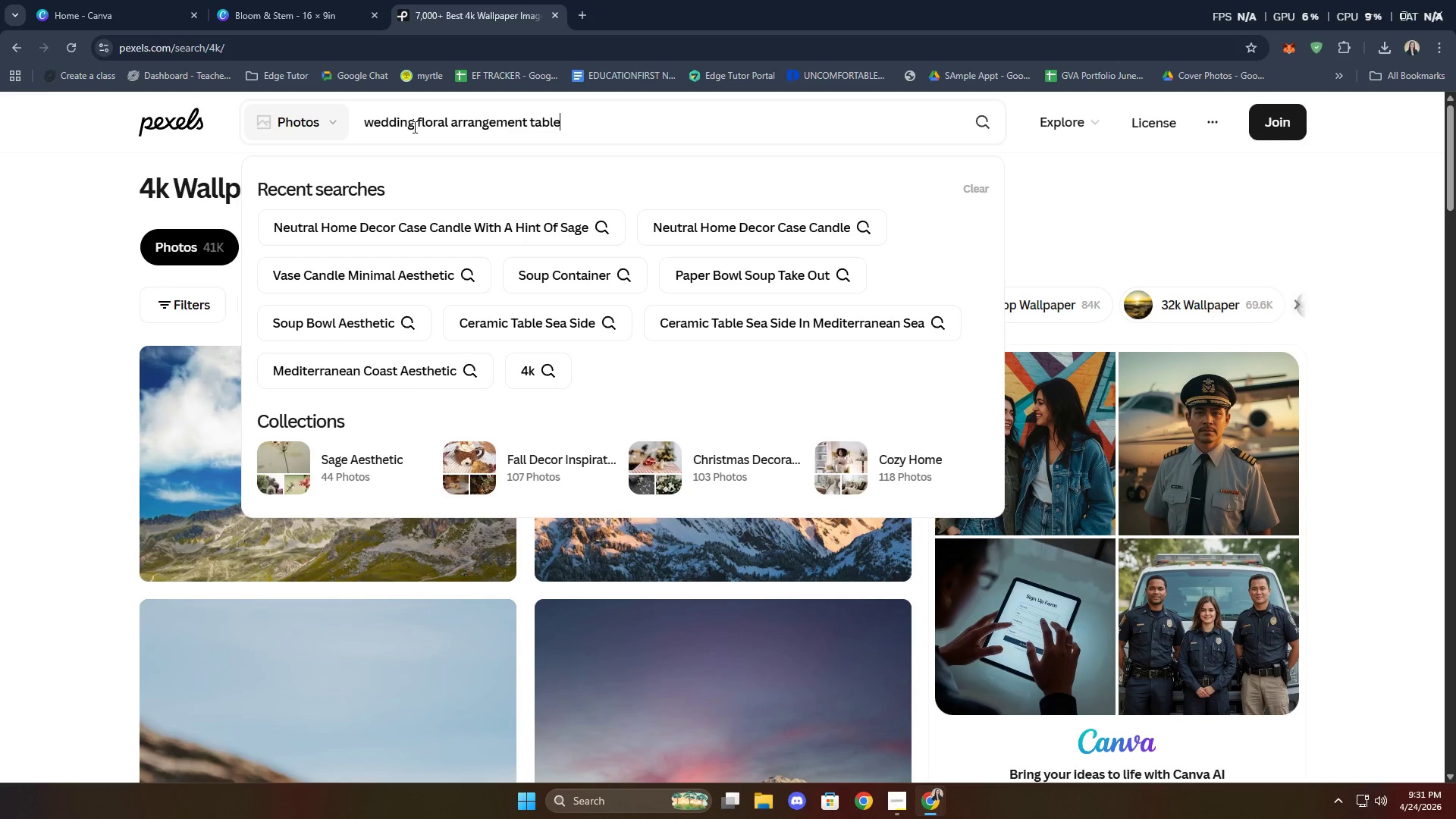 
key(Enter)
 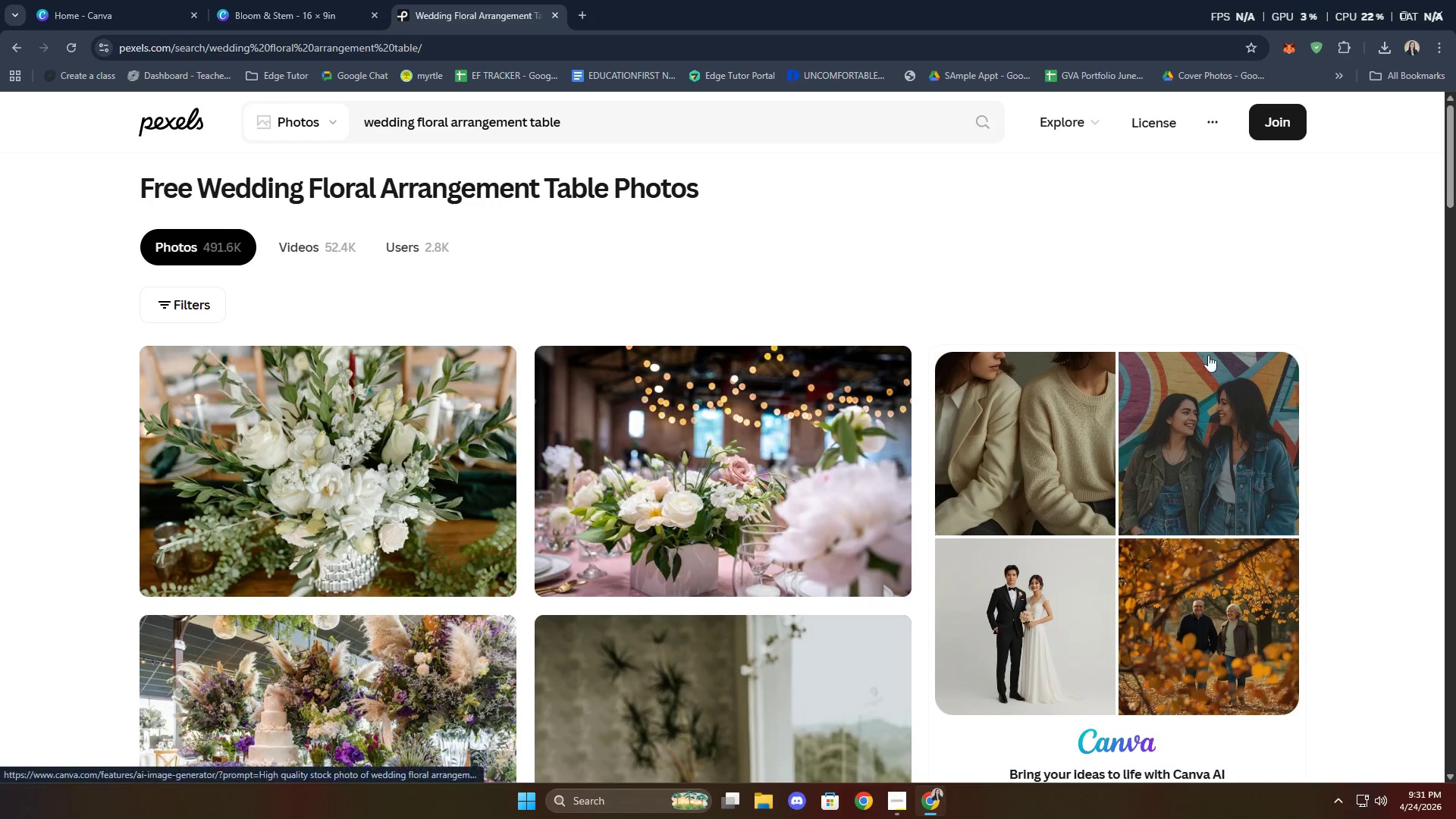 
wait(5.64)
 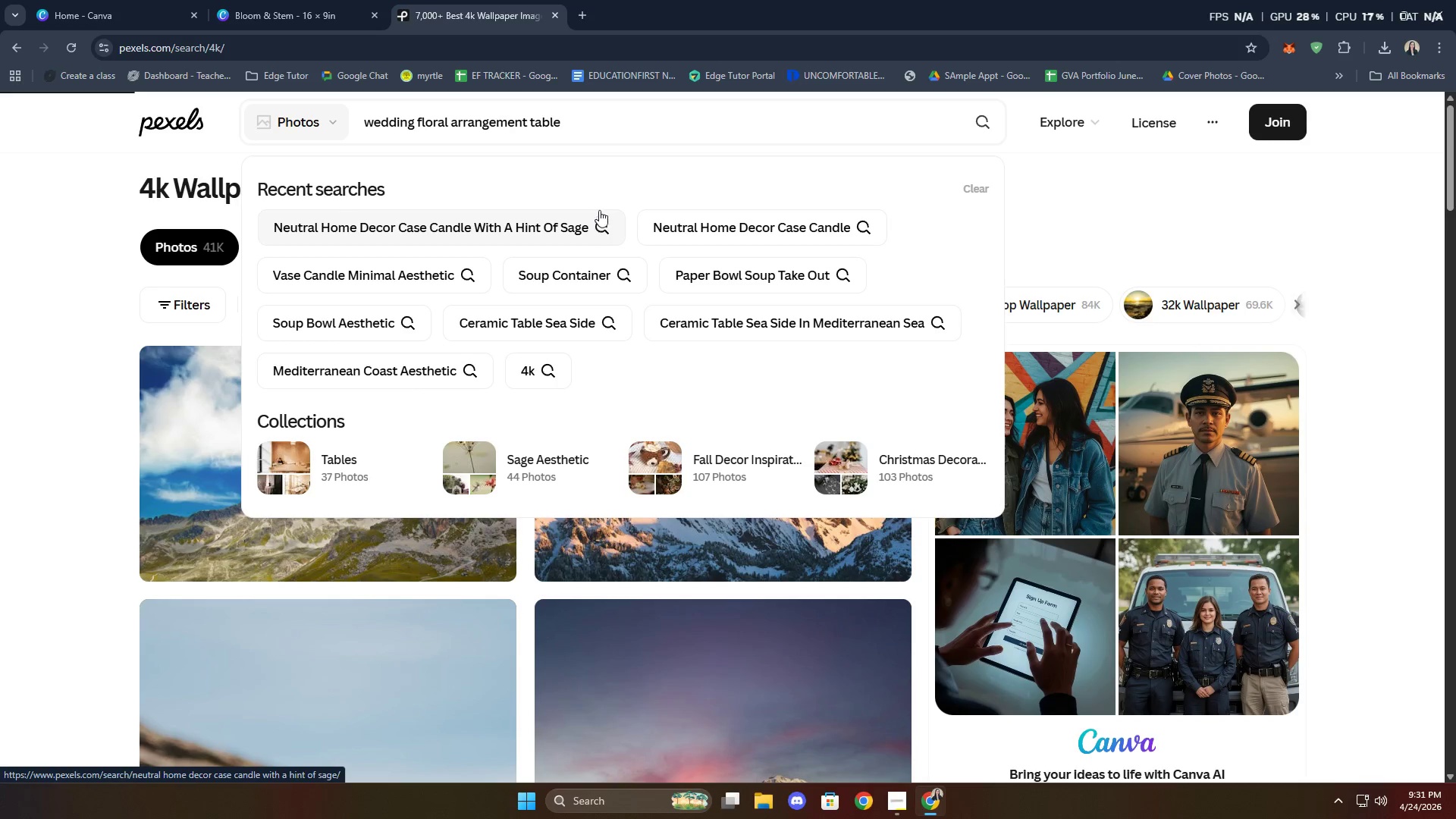 
scroll: coordinate [1250, 360], scroll_direction: down, amount: 4.0
 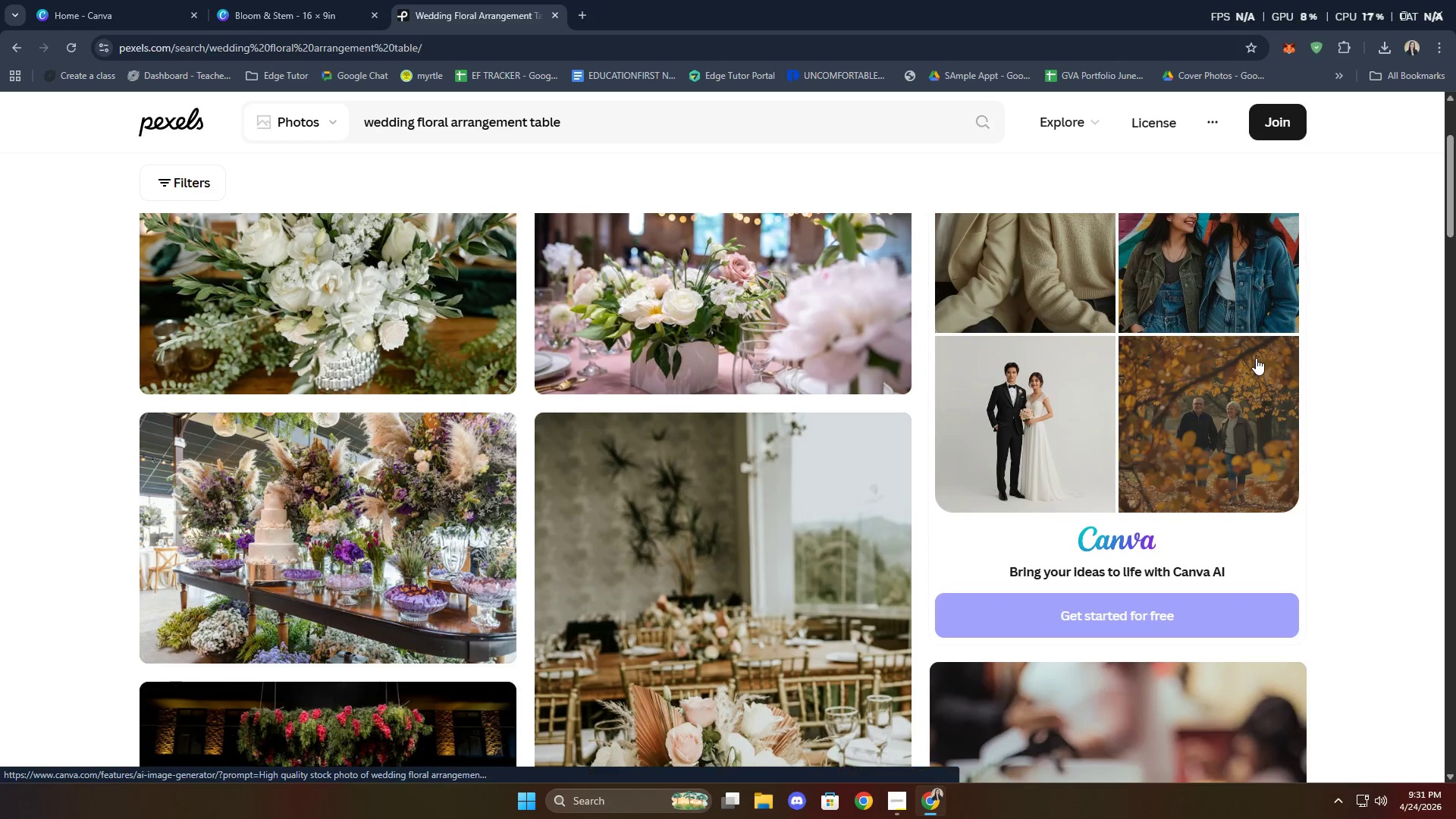 
scroll: coordinate [918, 394], scroll_direction: up, amount: 3.0
 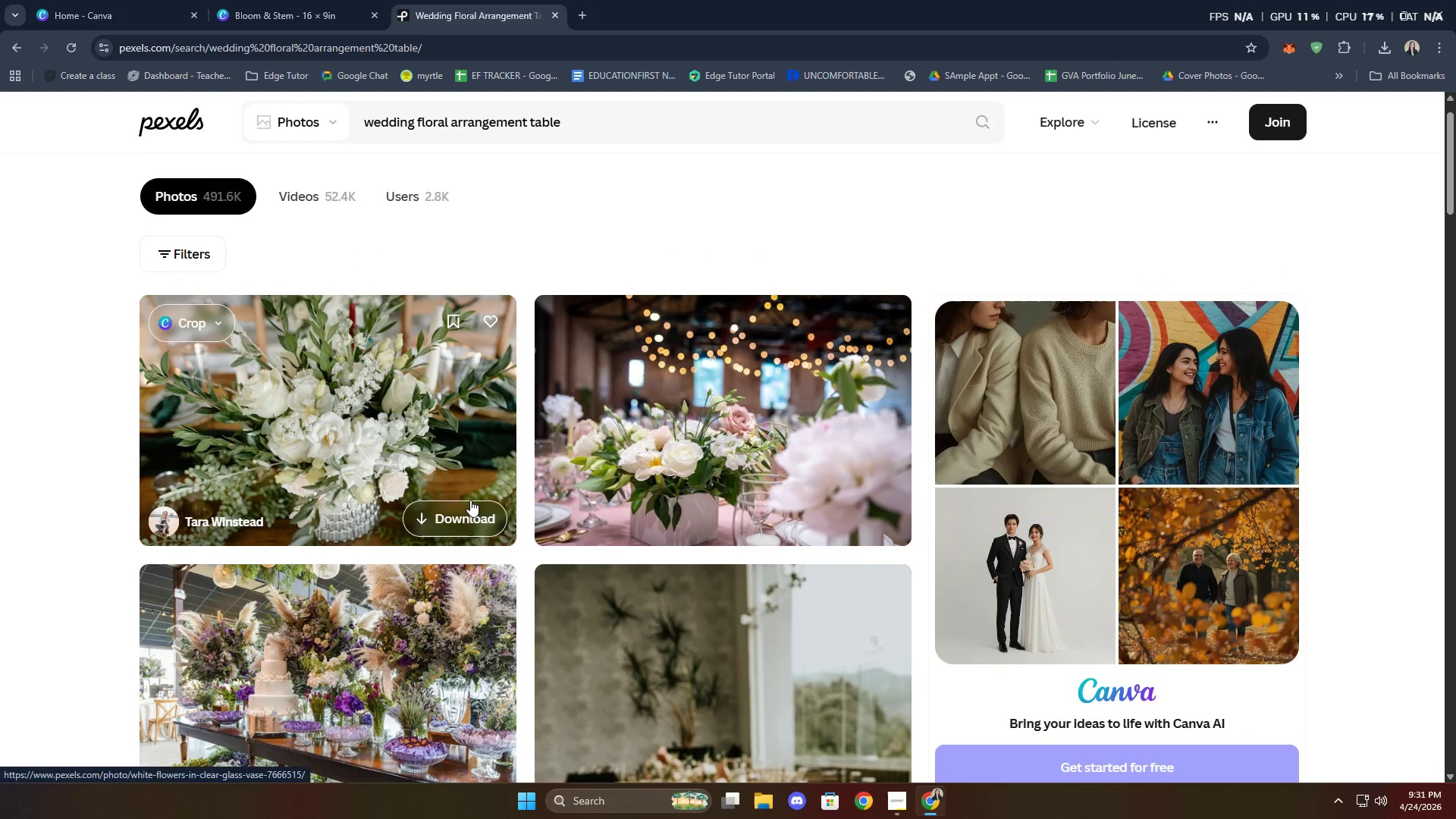 
left_click([463, 533])
 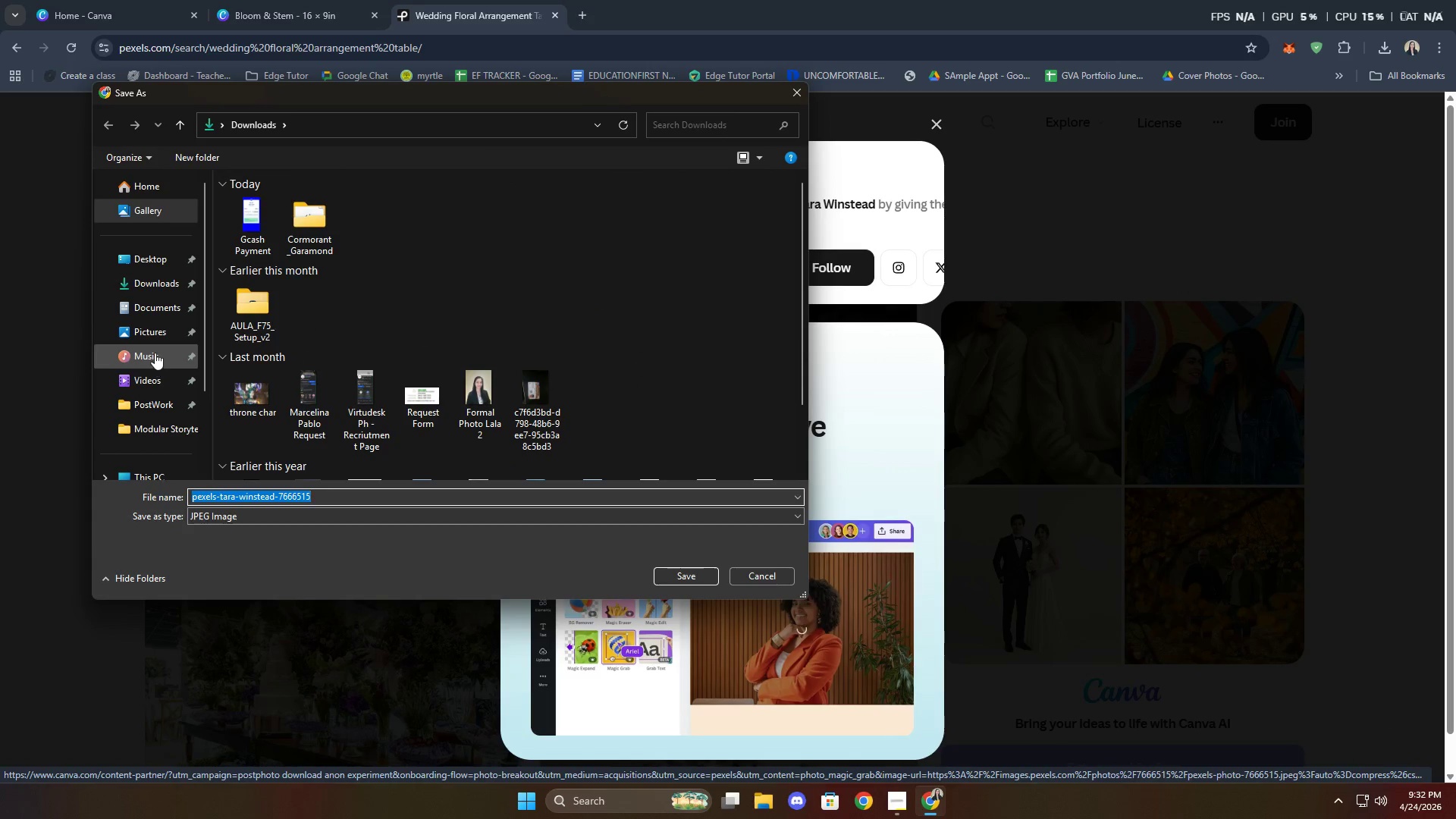 
left_click([161, 410])
 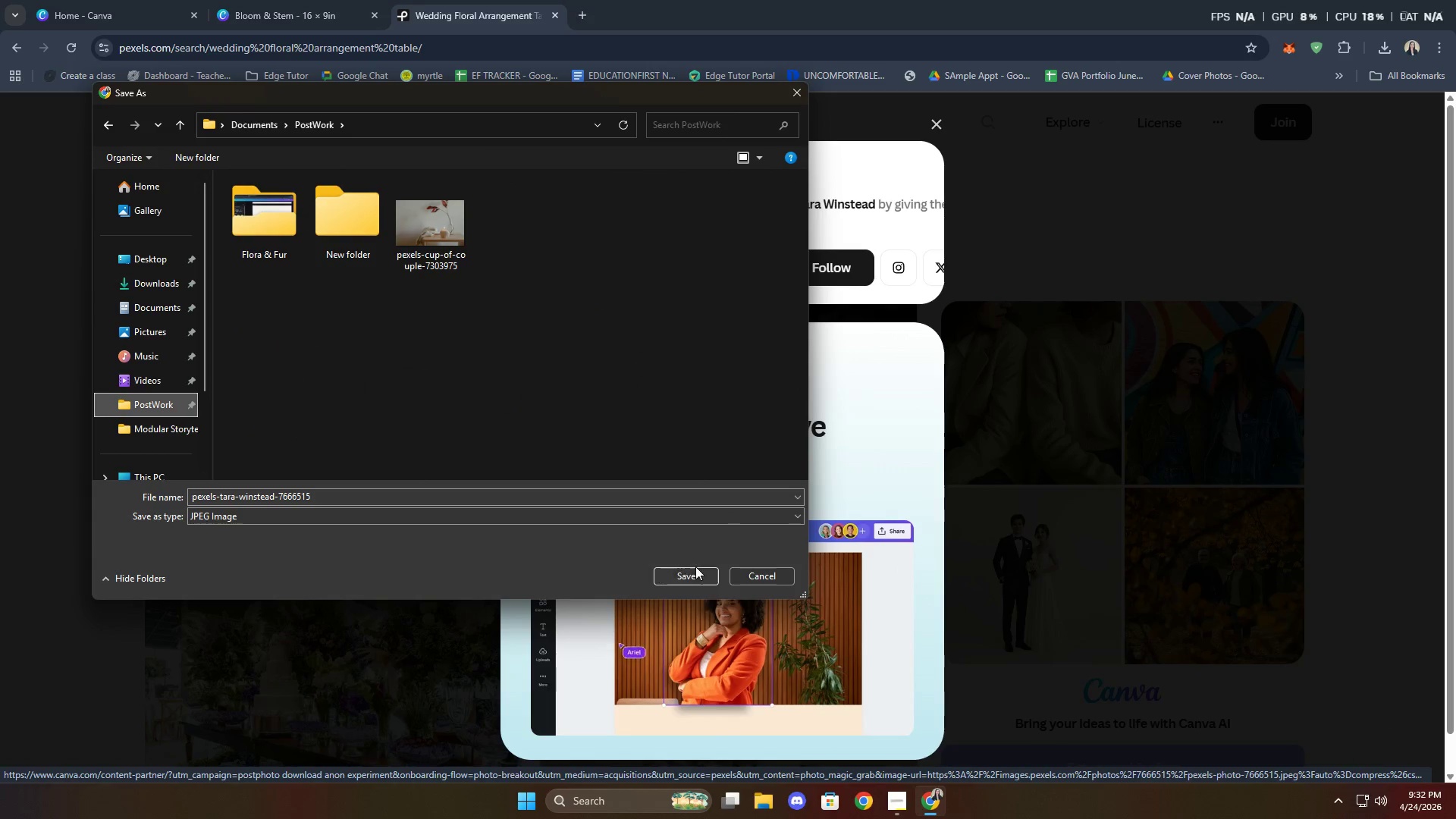 
left_click([695, 580])
 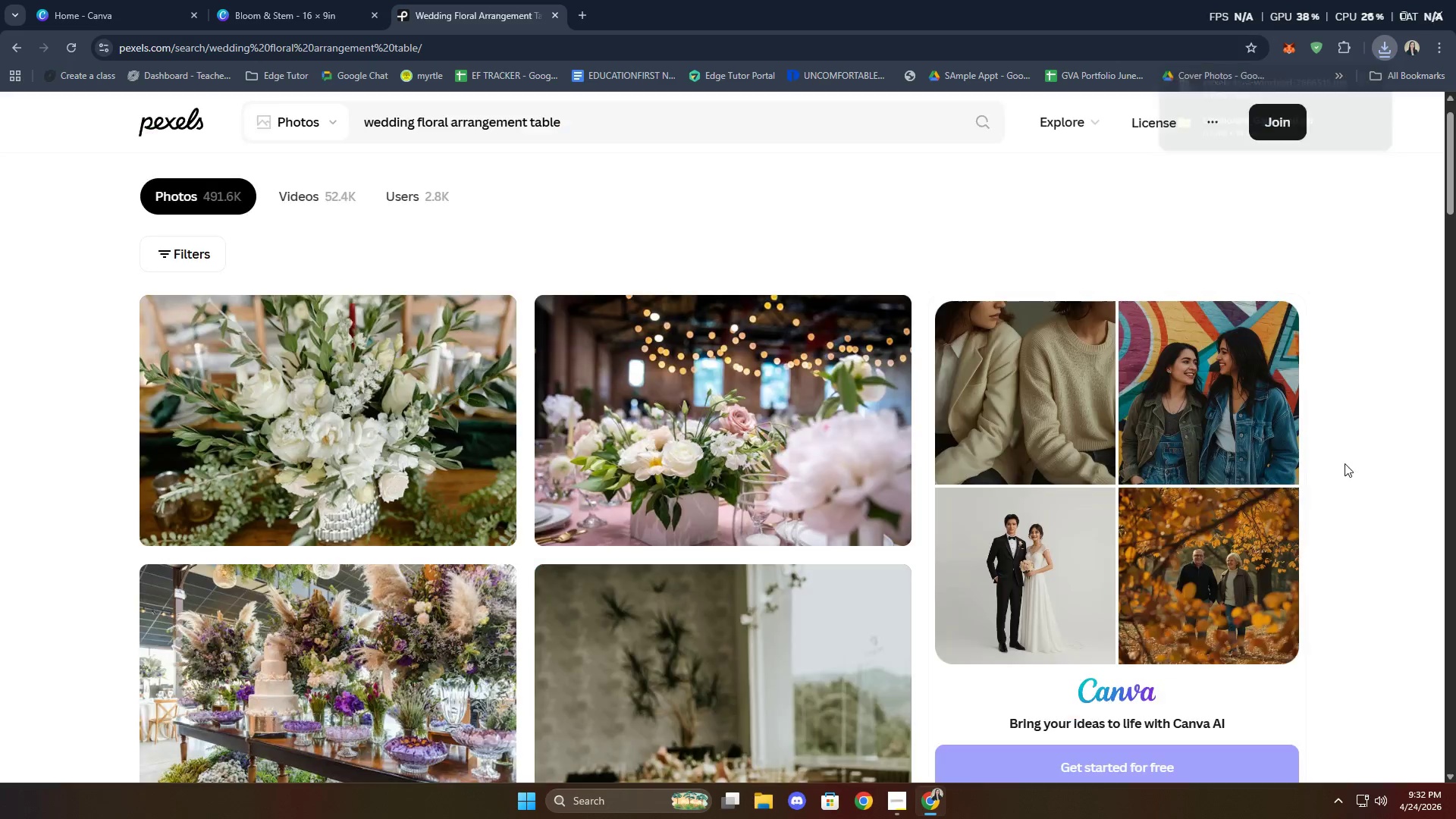 
scroll: coordinate [1029, 428], scroll_direction: down, amount: 15.0
 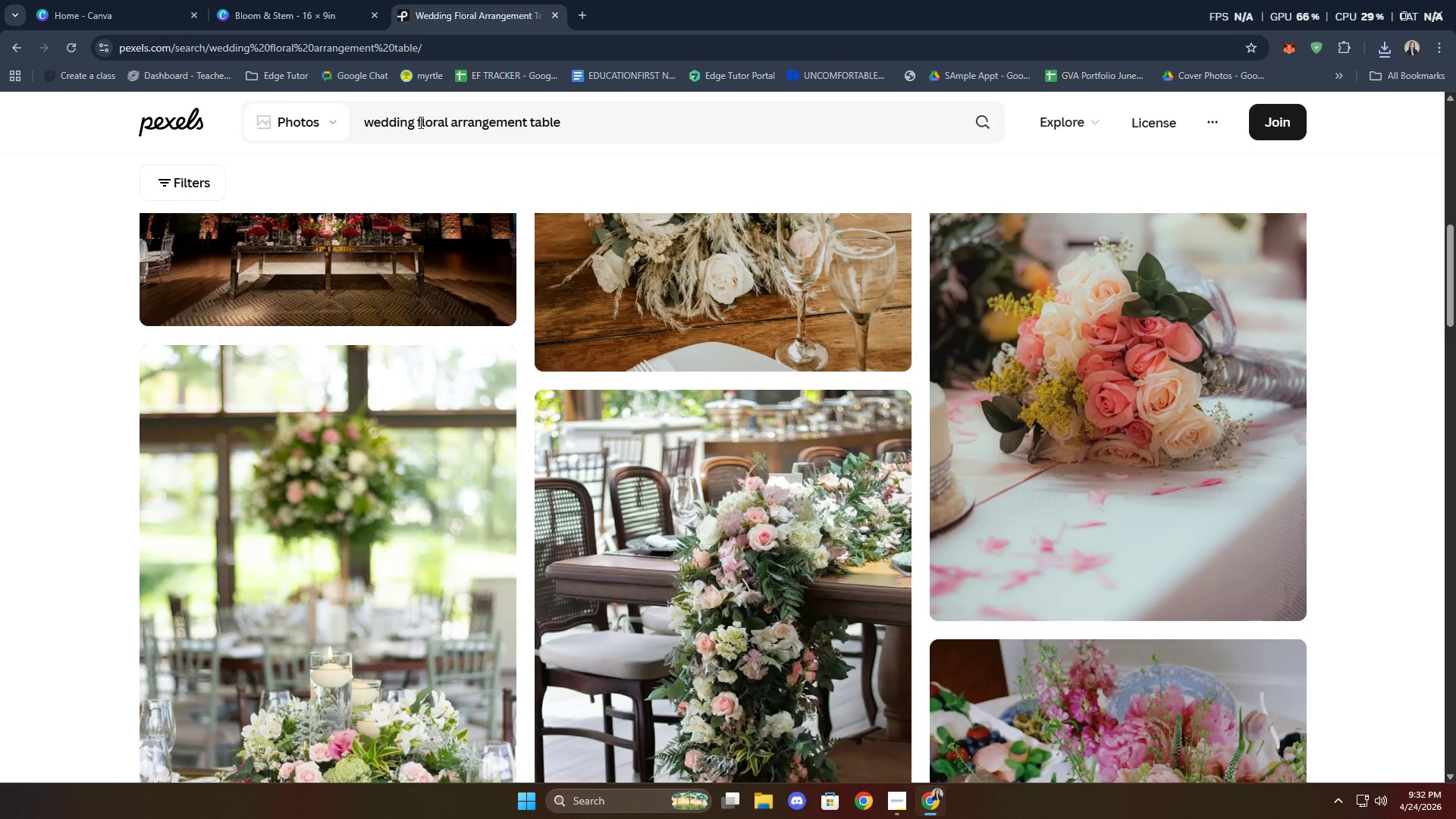 
left_click([419, 120])
 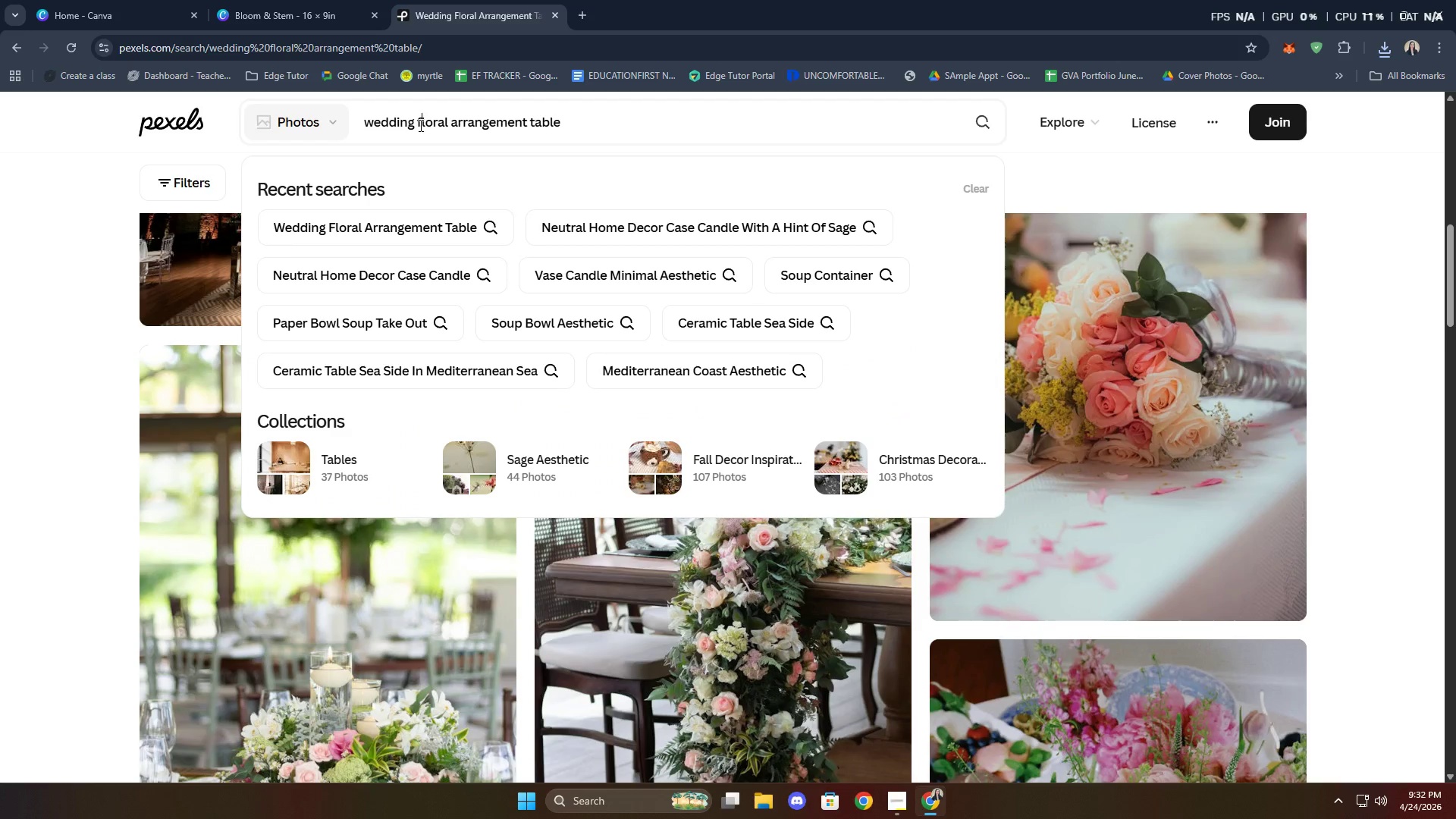 
left_click([419, 125])
 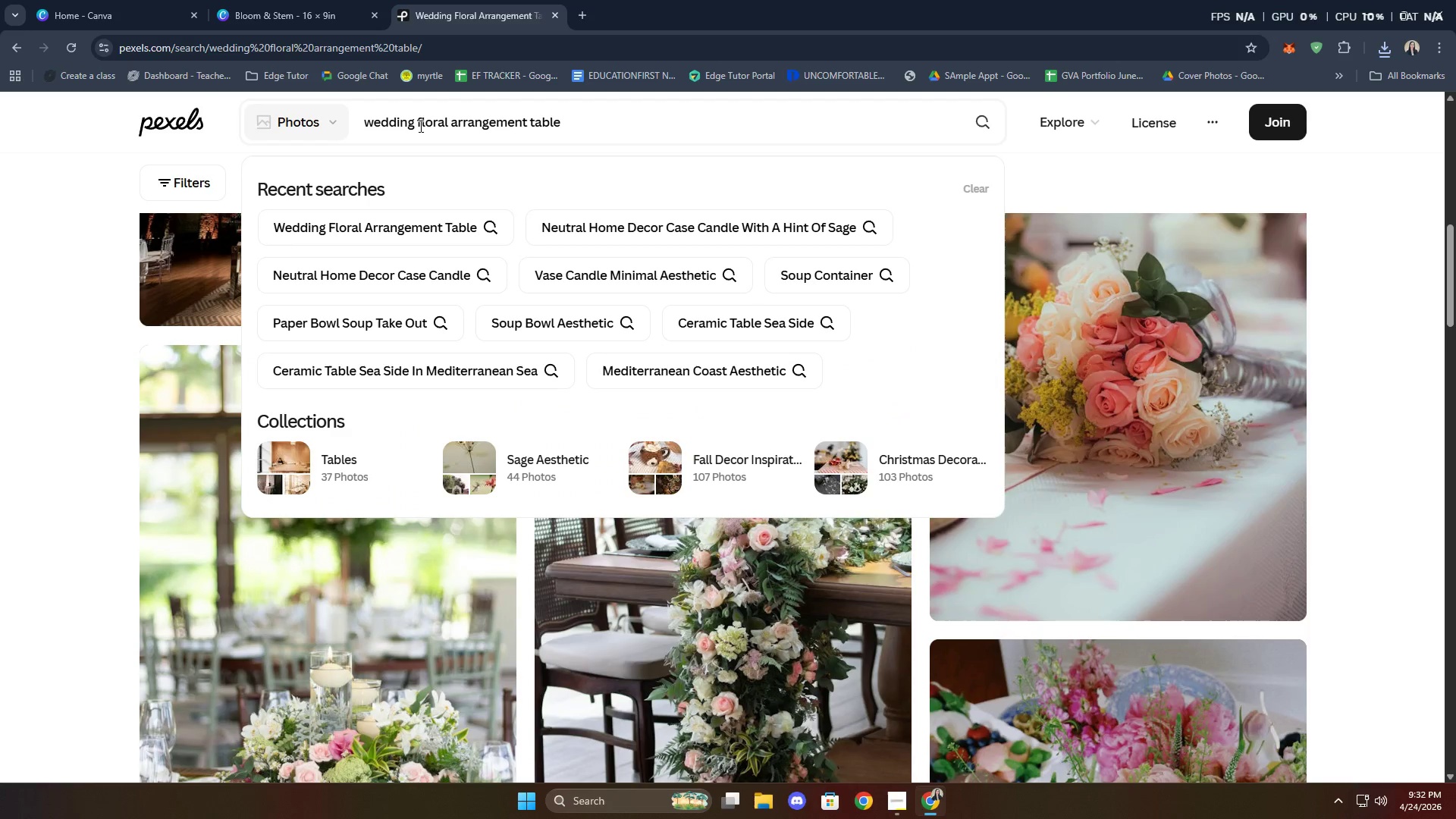 
type(white )
 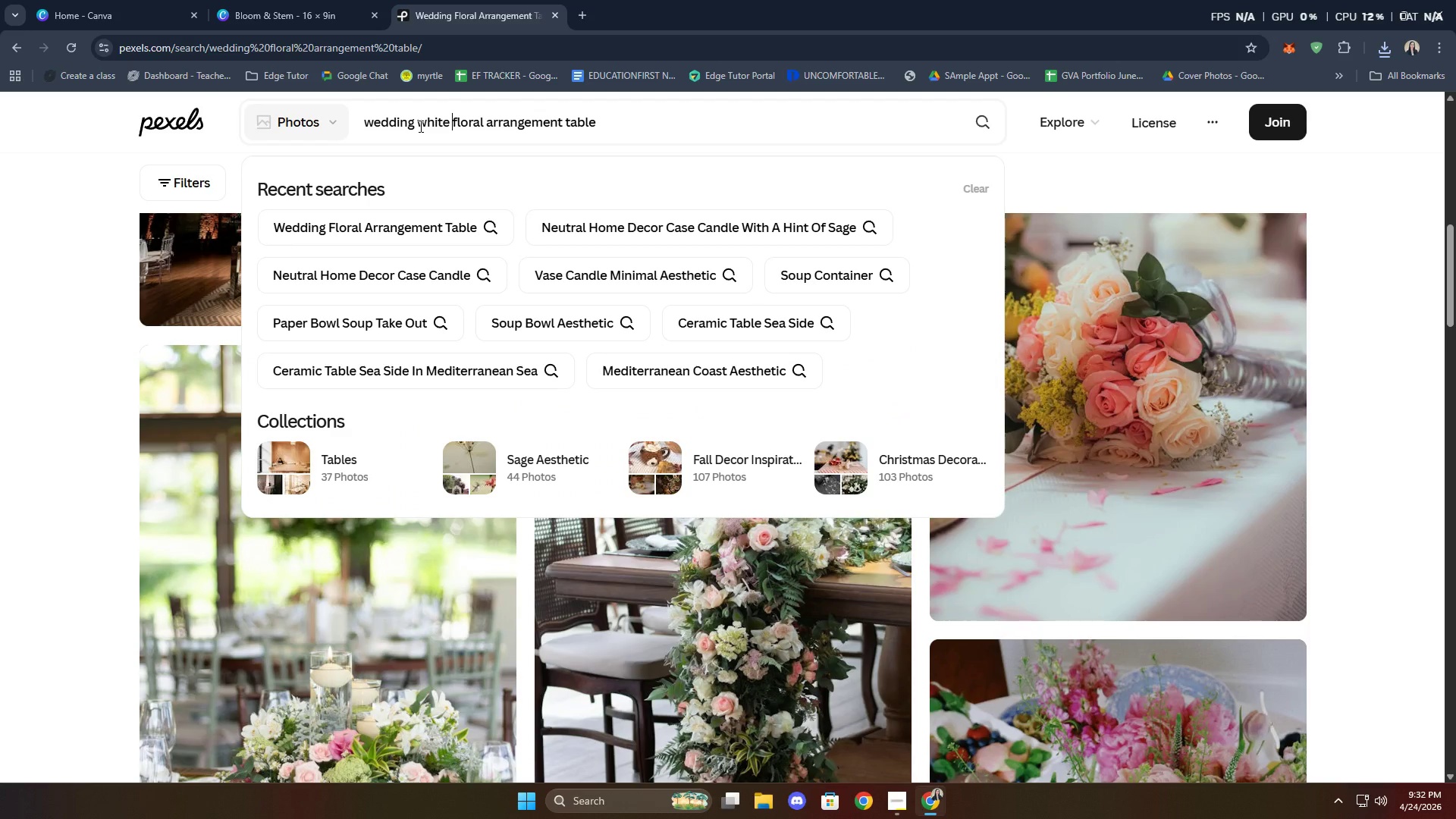 
key(Enter)
 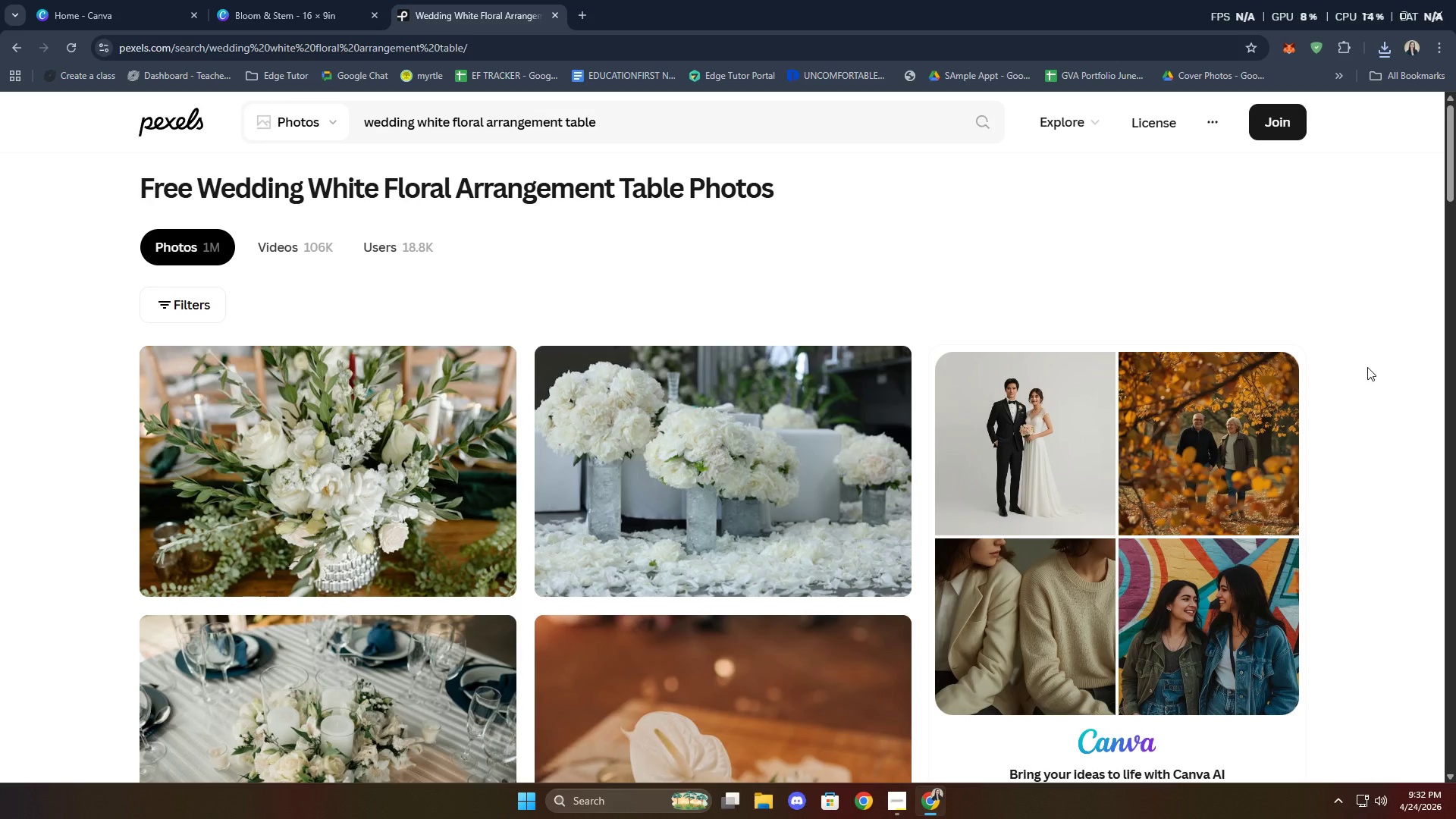 
scroll: coordinate [1367, 367], scroll_direction: down, amount: 4.0
 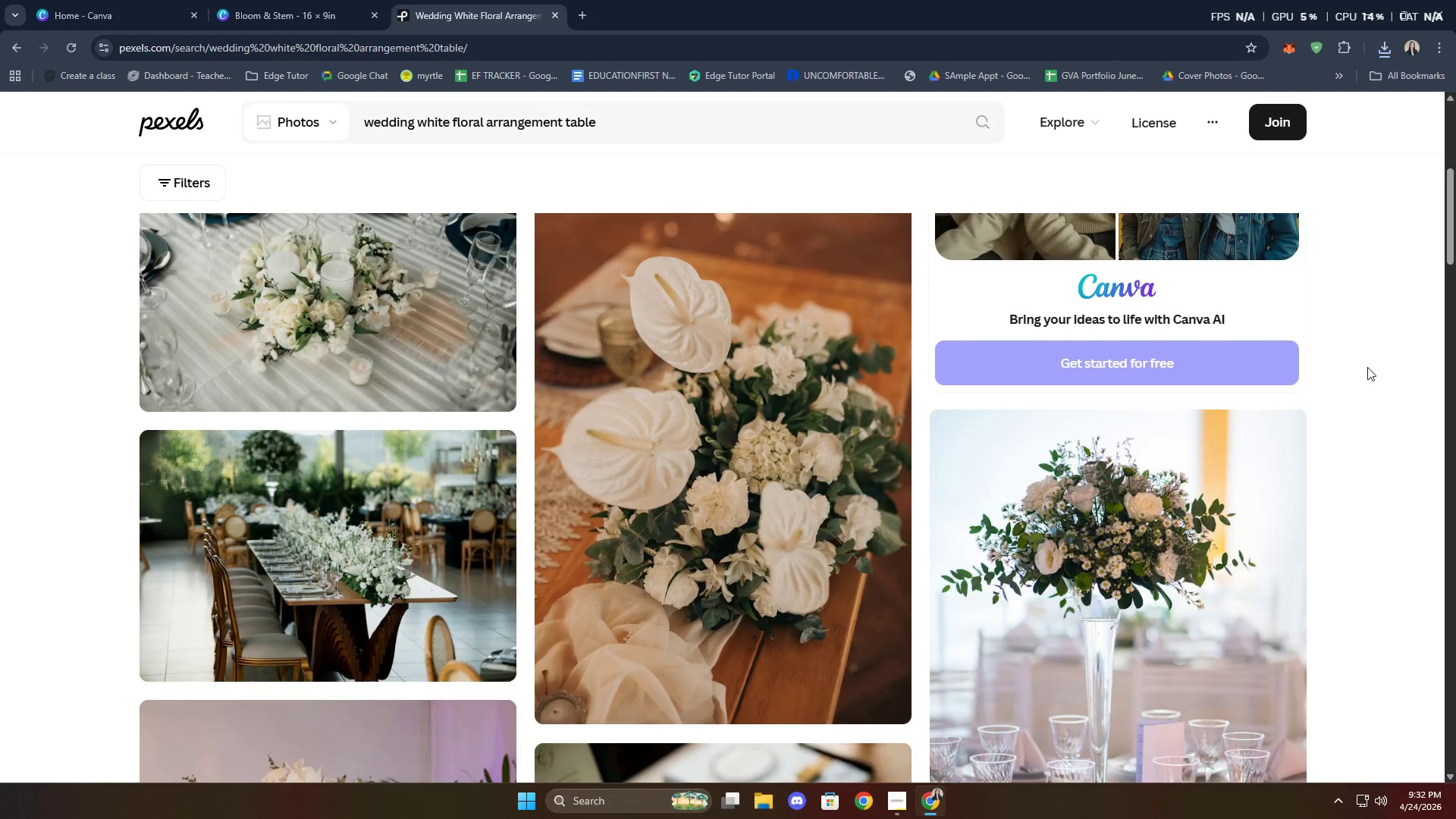 
scroll: coordinate [1340, 469], scroll_direction: up, amount: 7.0
 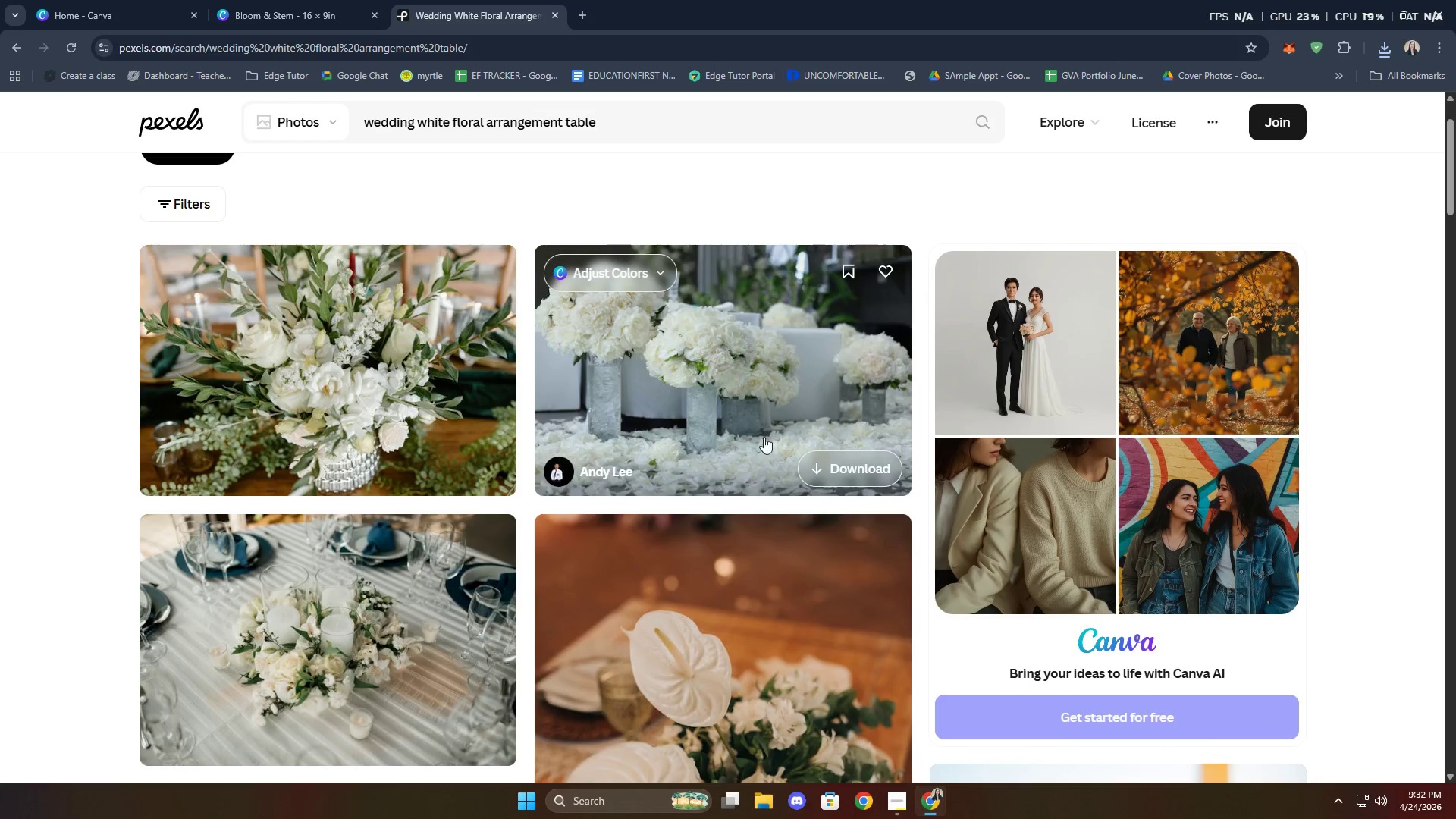 
left_click([844, 465])
 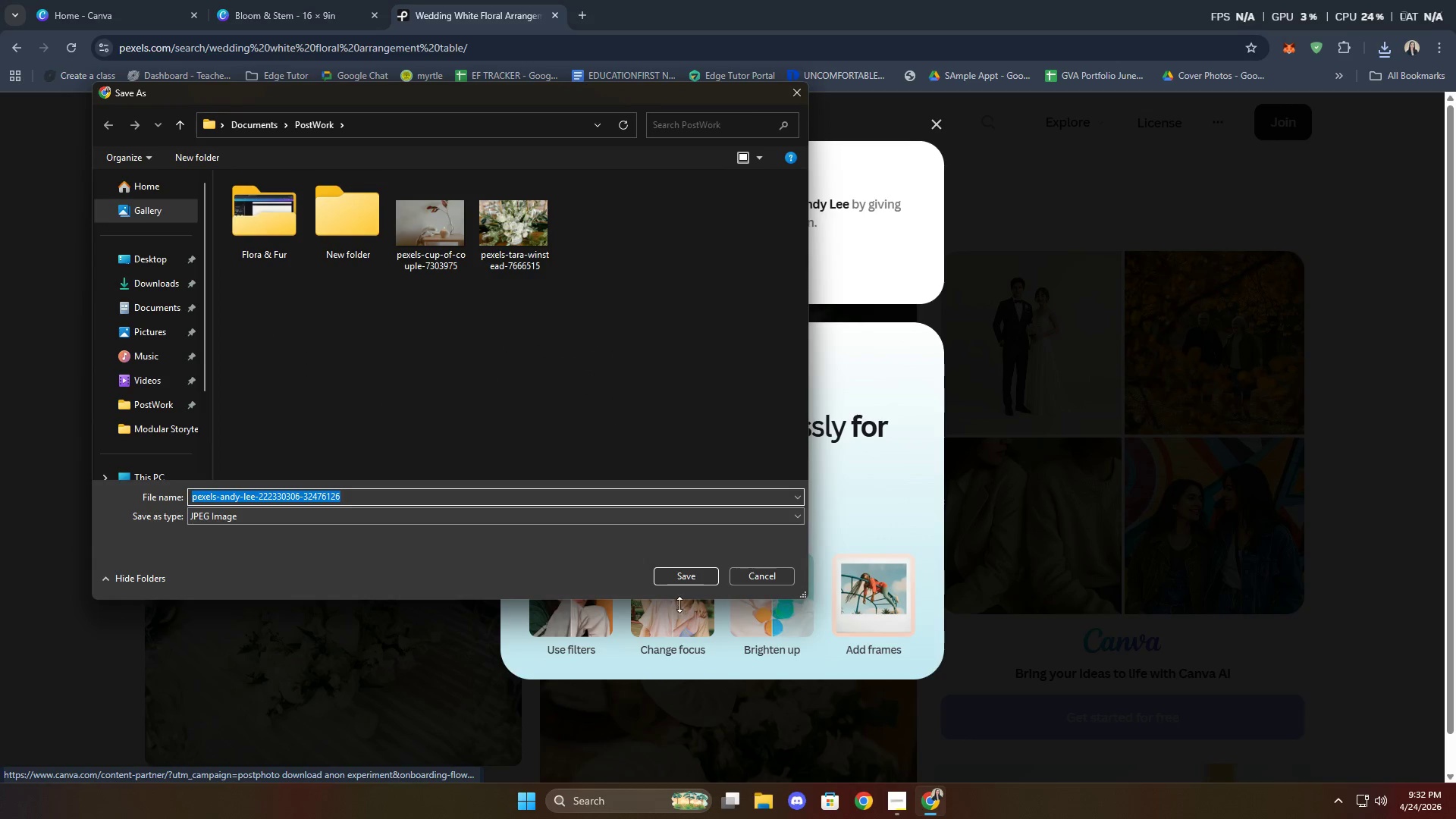 
left_click([692, 573])
 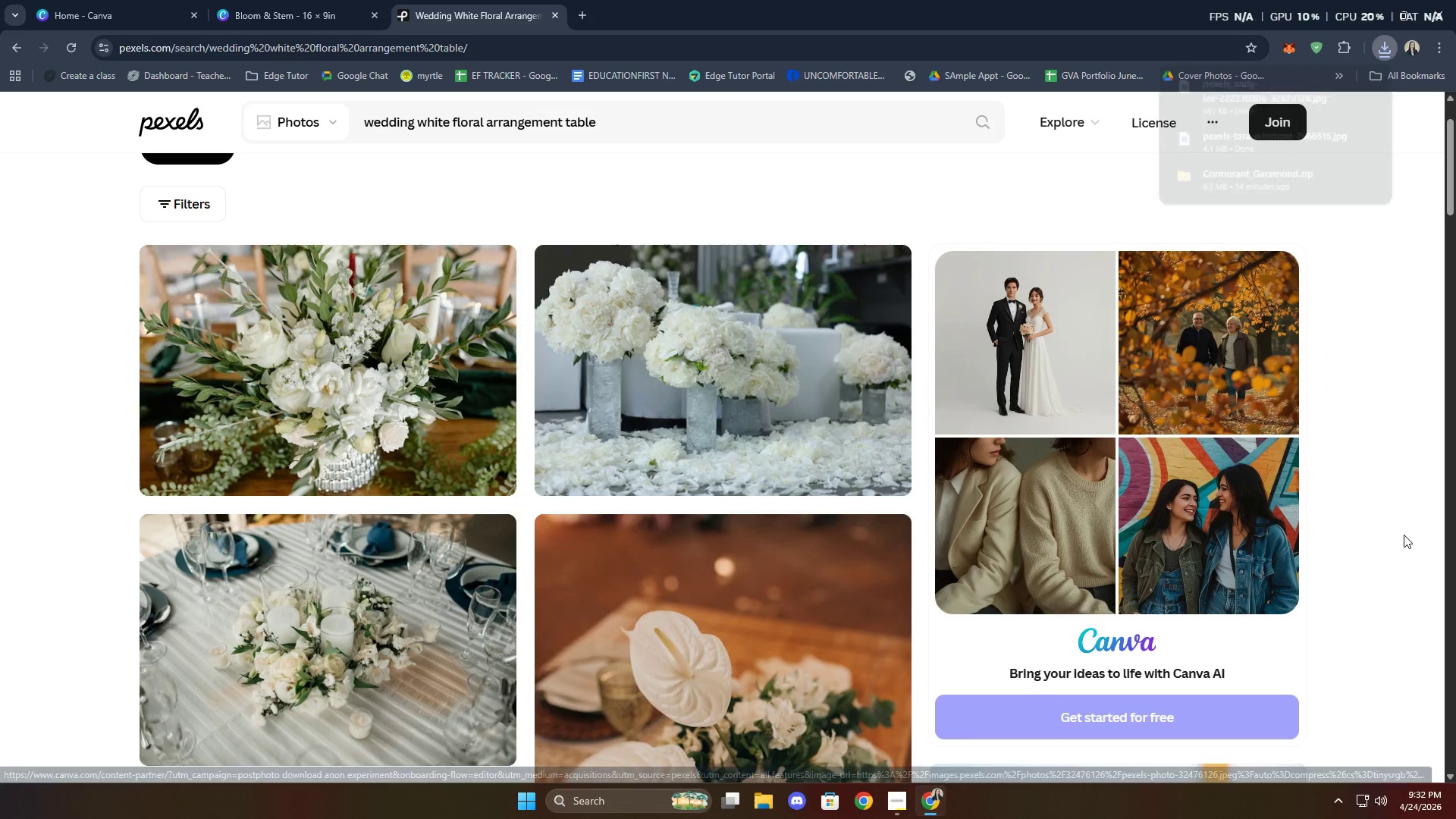 
scroll: coordinate [1415, 516], scroll_direction: down, amount: 16.0
 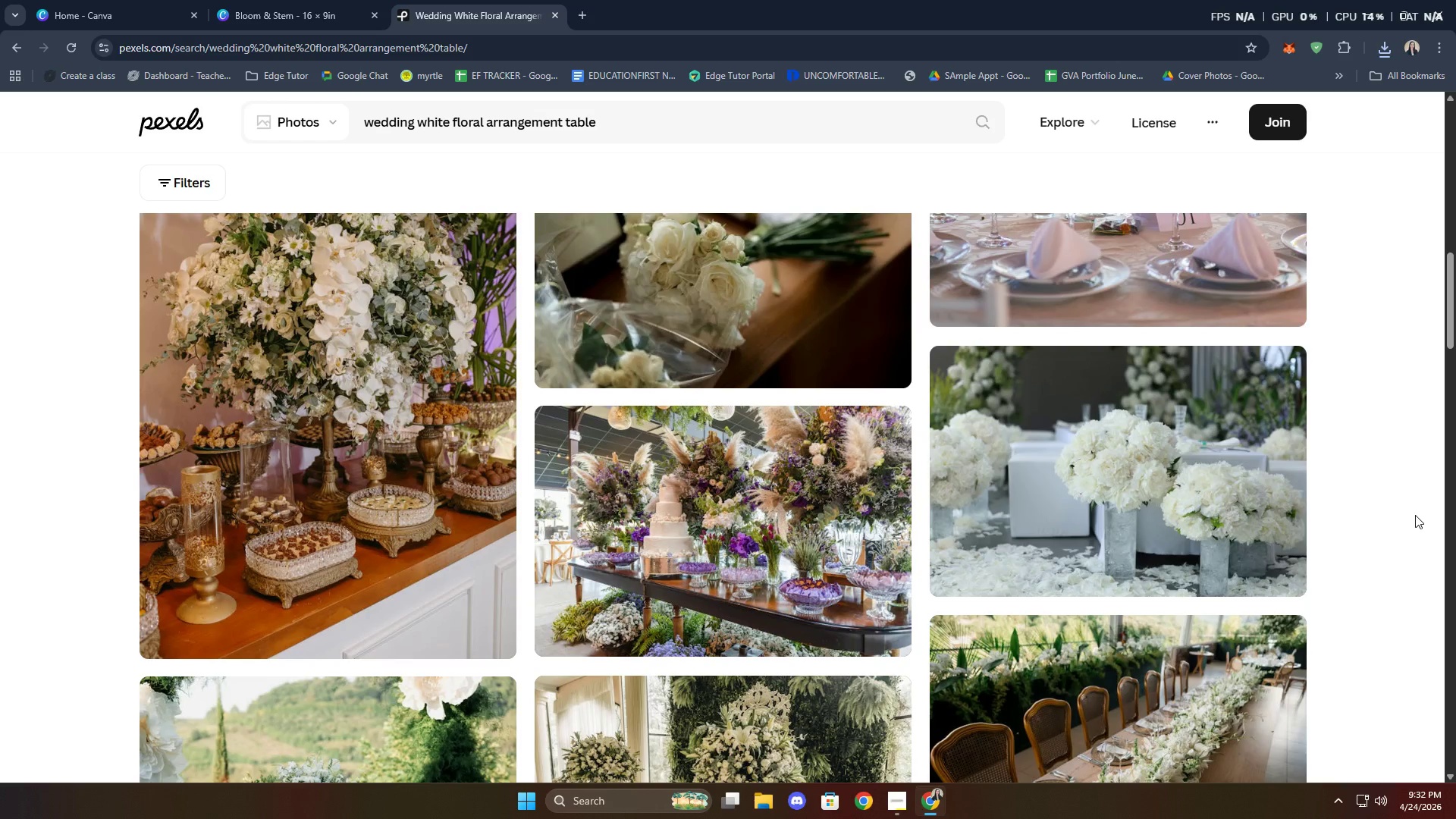 
scroll: coordinate [1423, 510], scroll_direction: up, amount: 2.0
 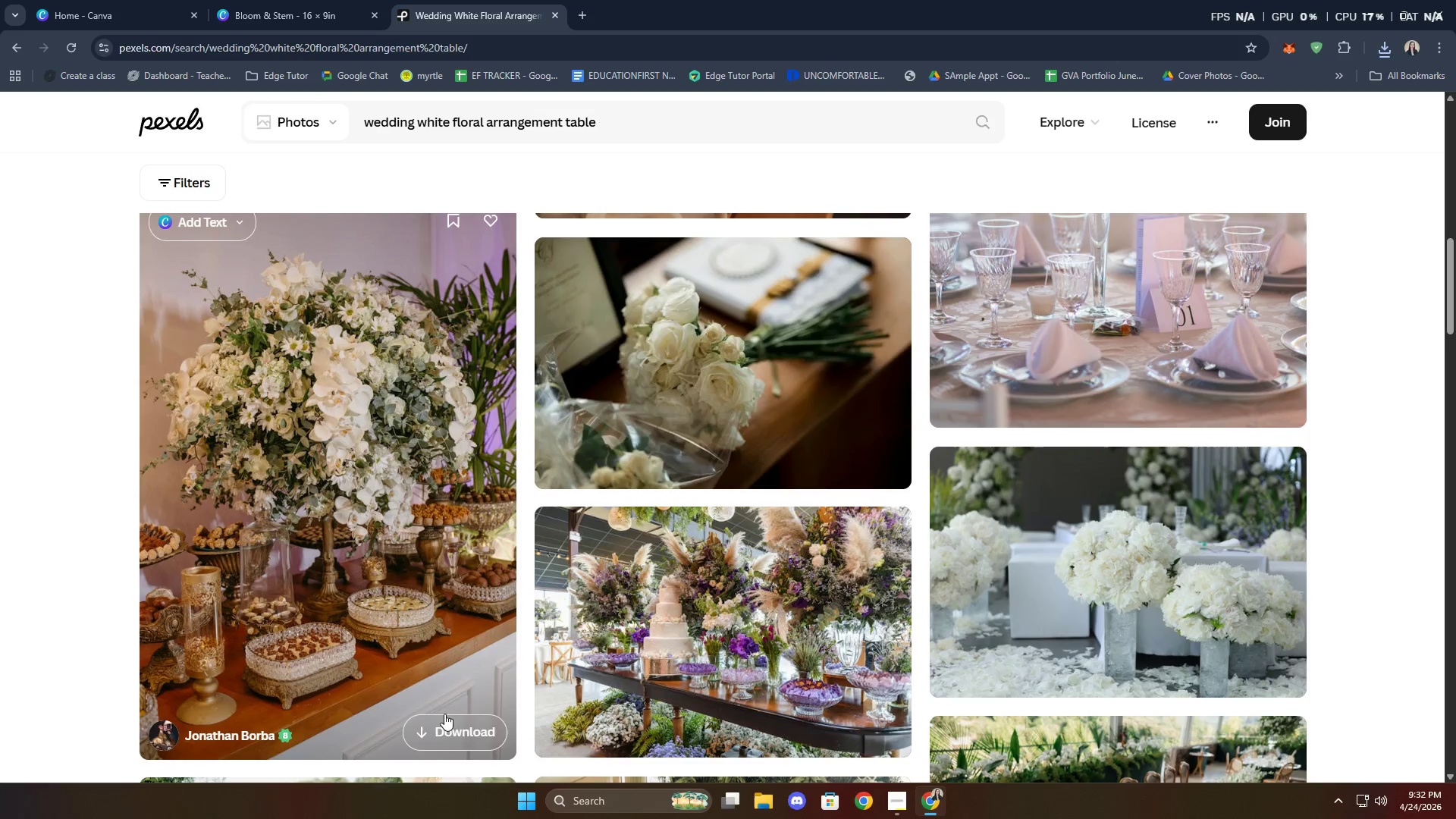 
left_click([473, 741])
 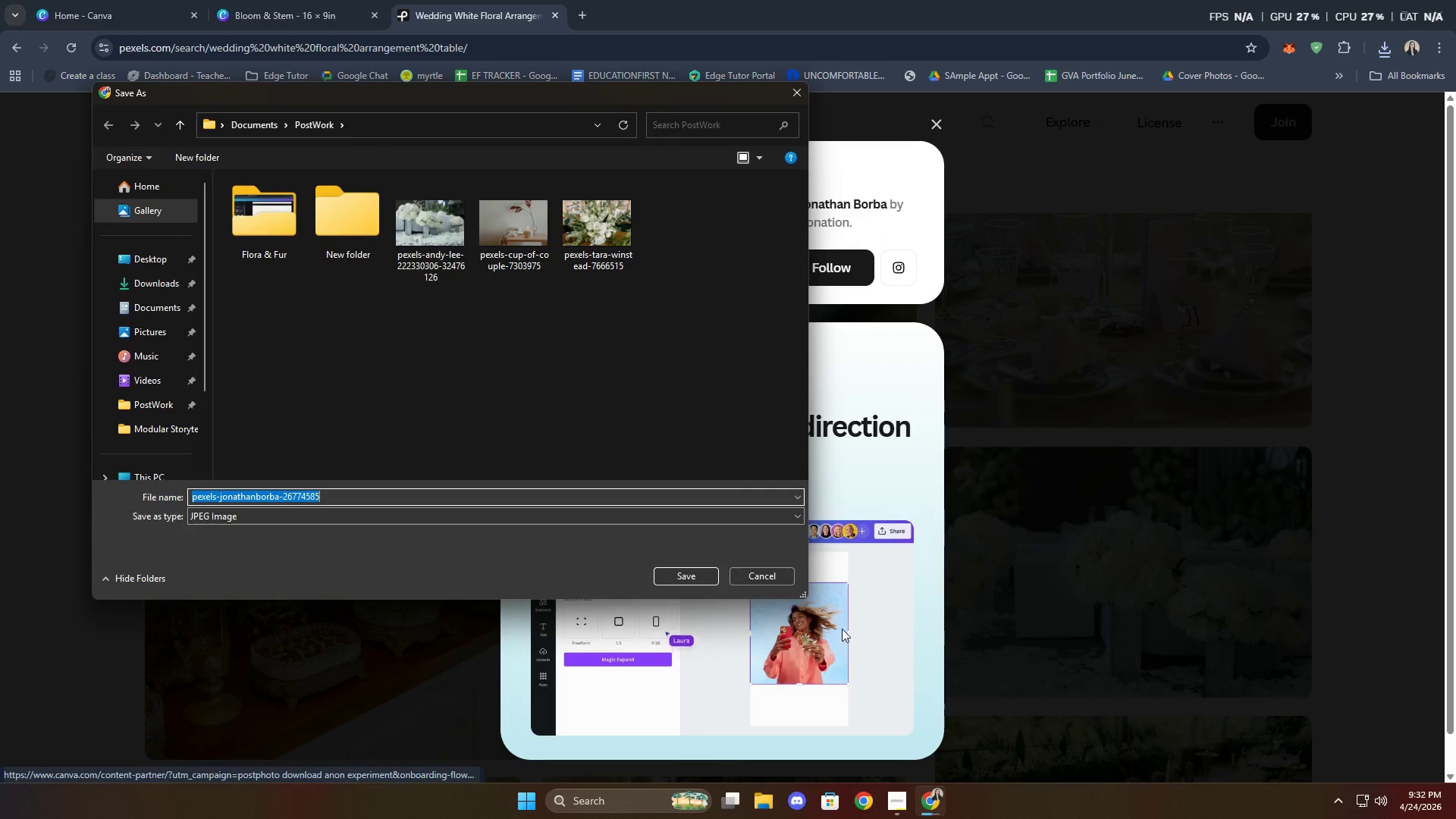 
left_click([682, 579])
 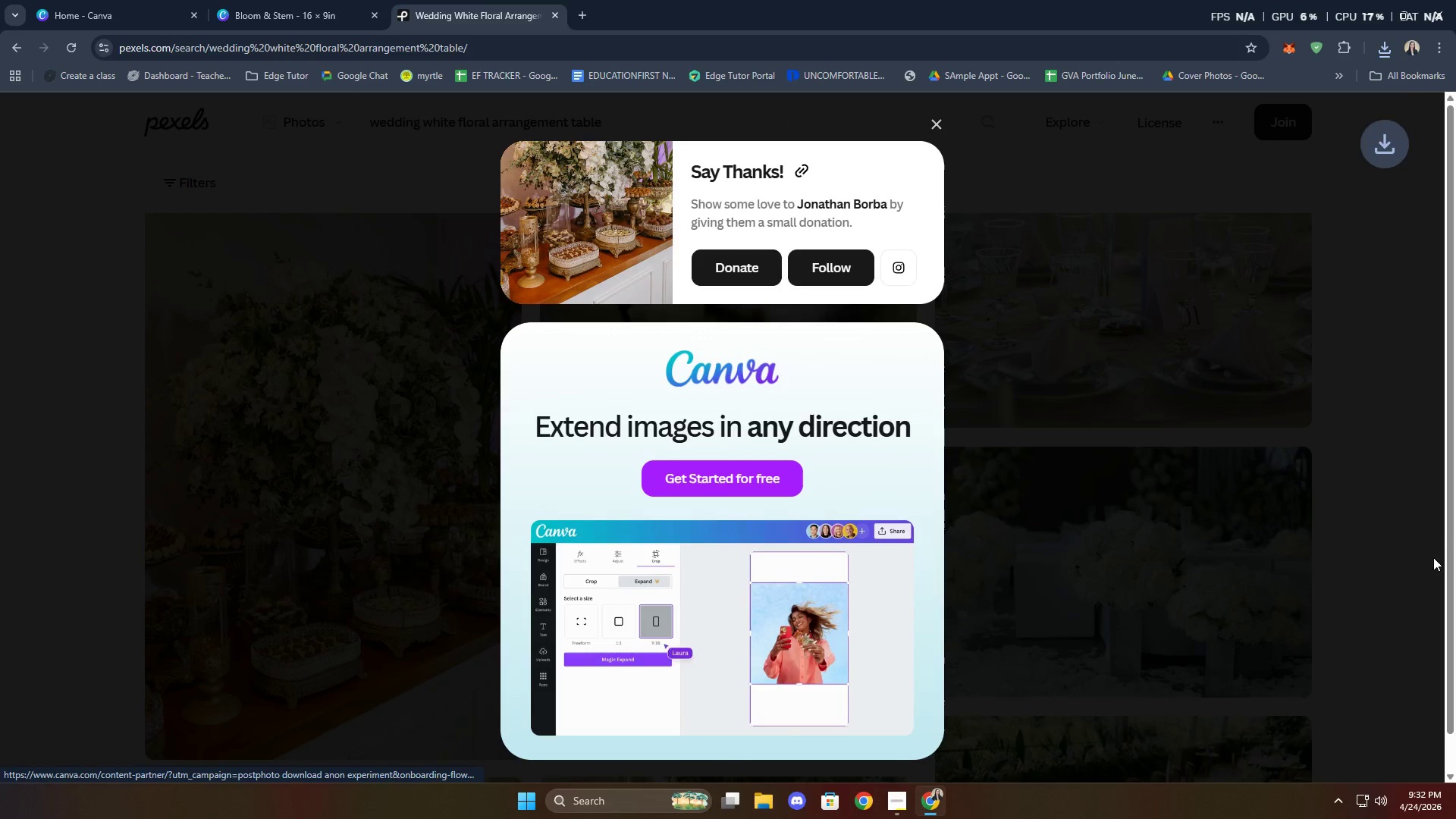 
left_click([1445, 518])
 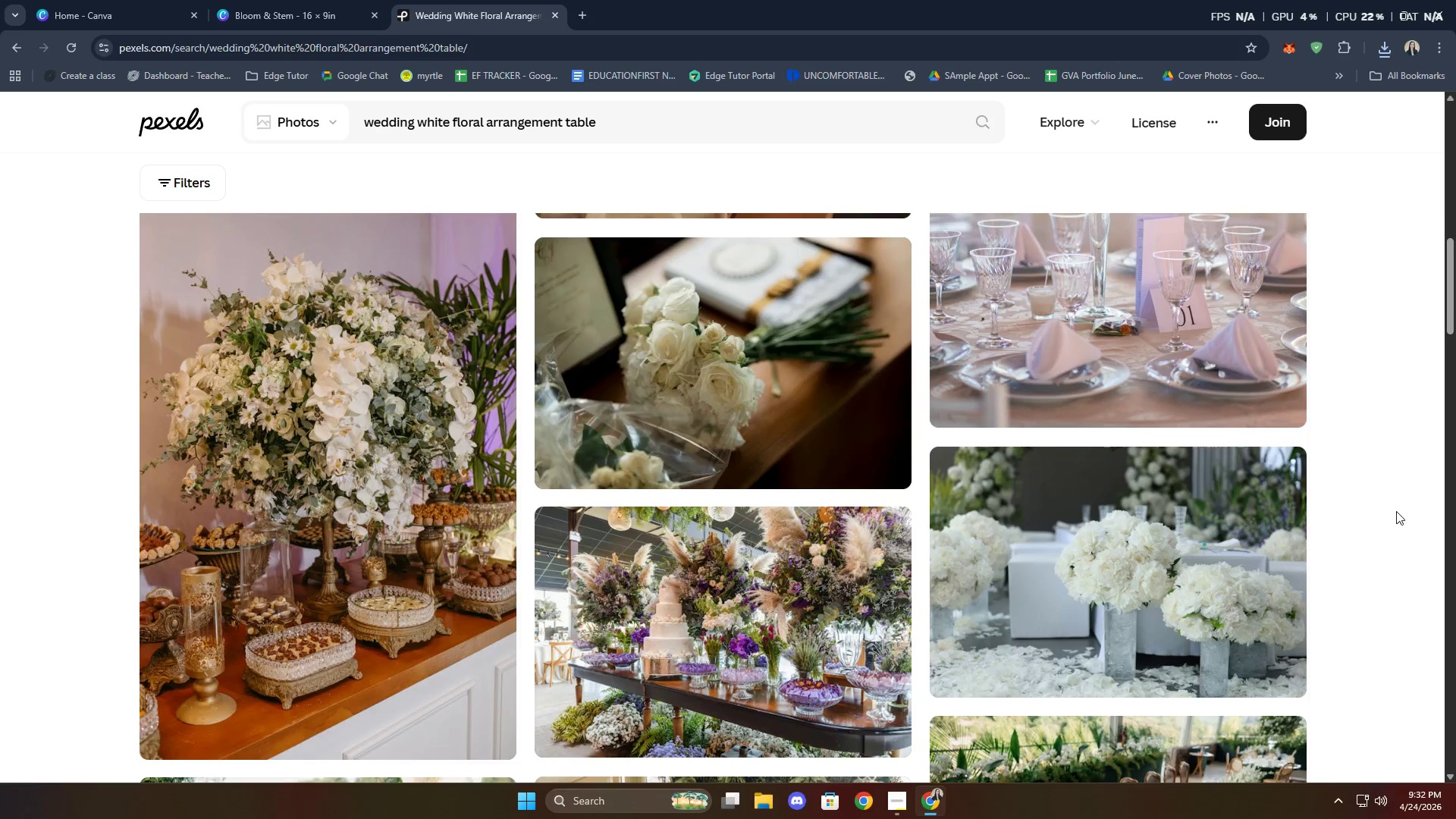 
scroll: coordinate [1411, 494], scroll_direction: down, amount: 12.0
 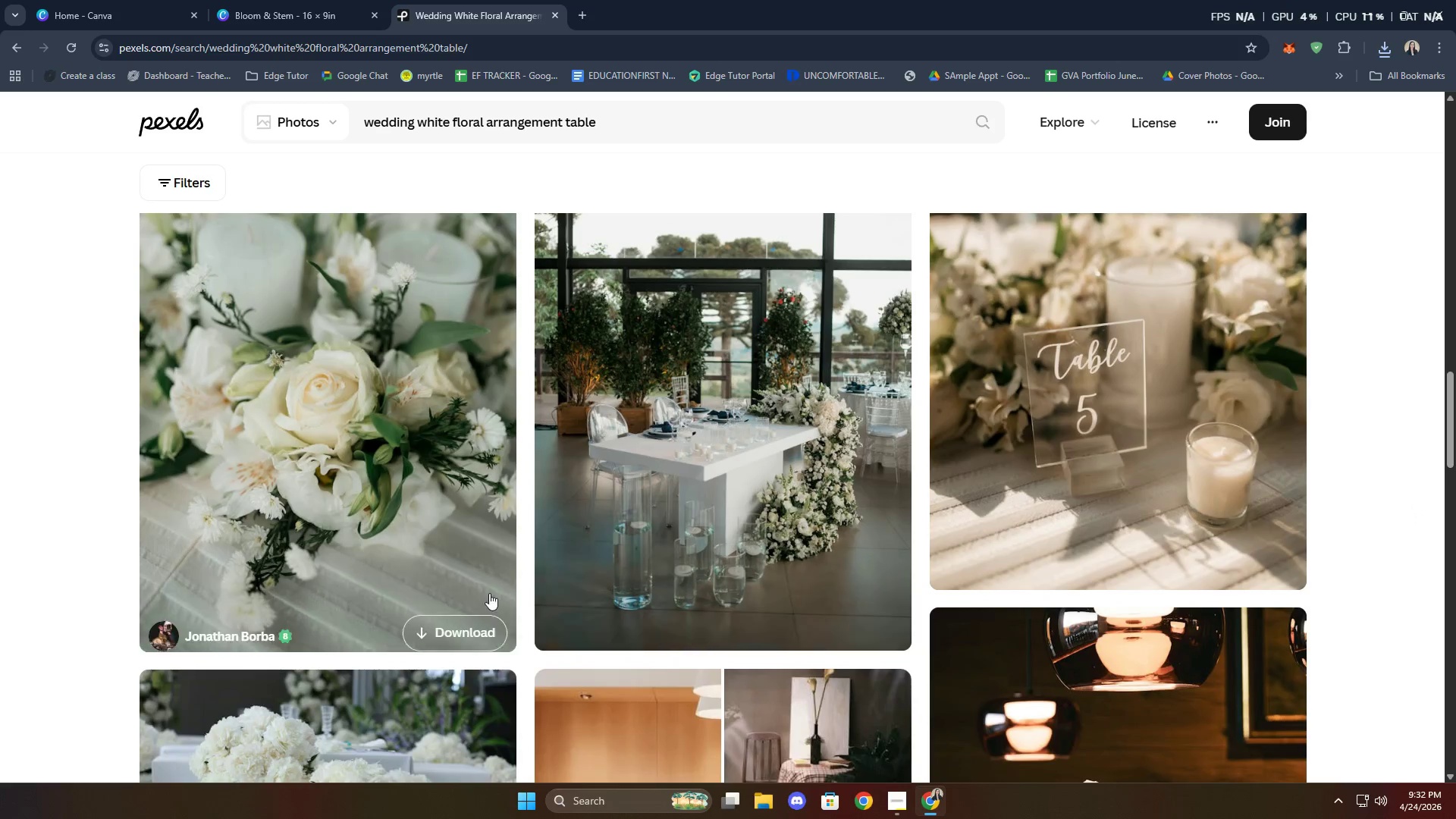 
left_click([465, 617])
 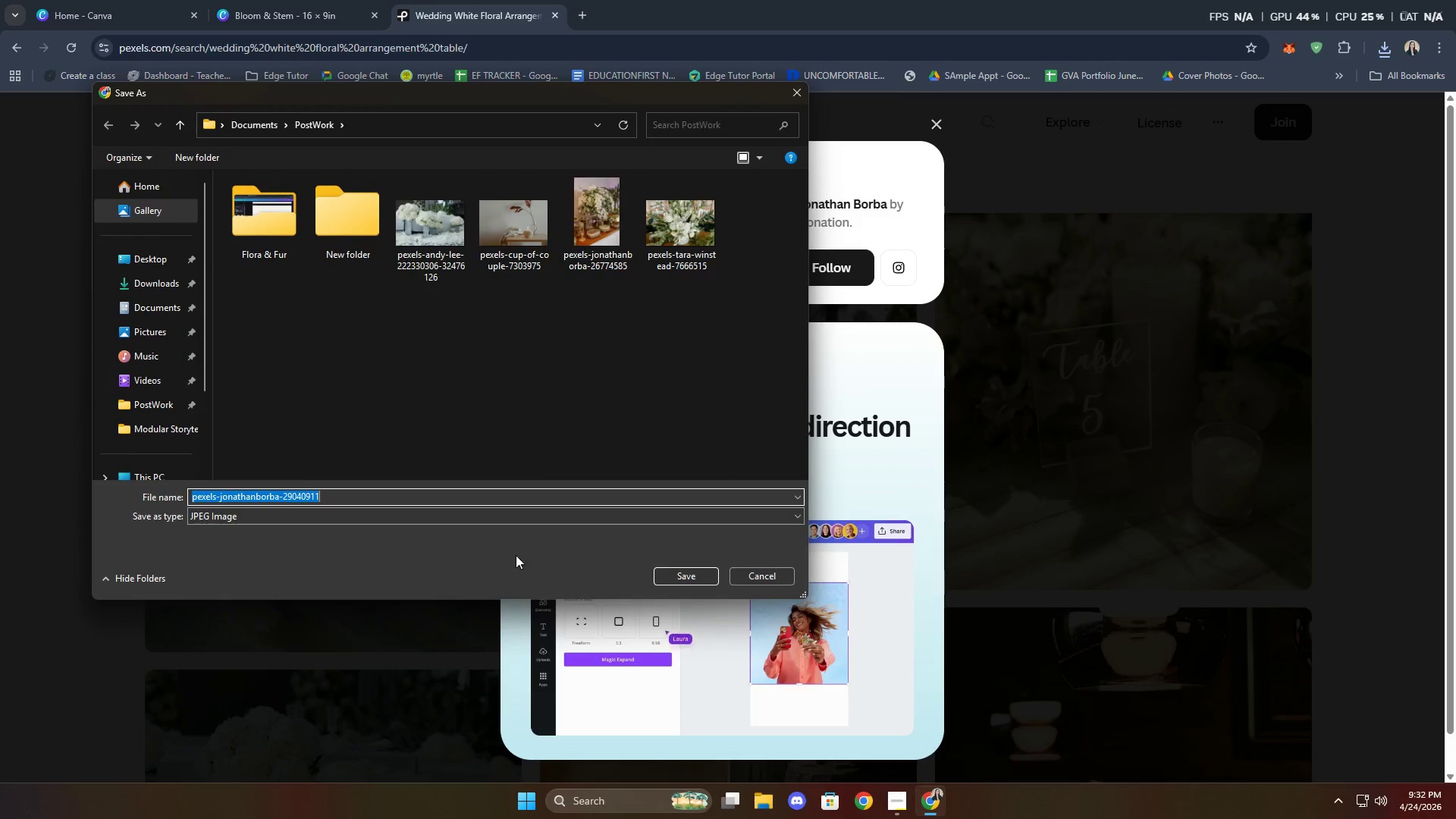 
left_click([670, 575])
 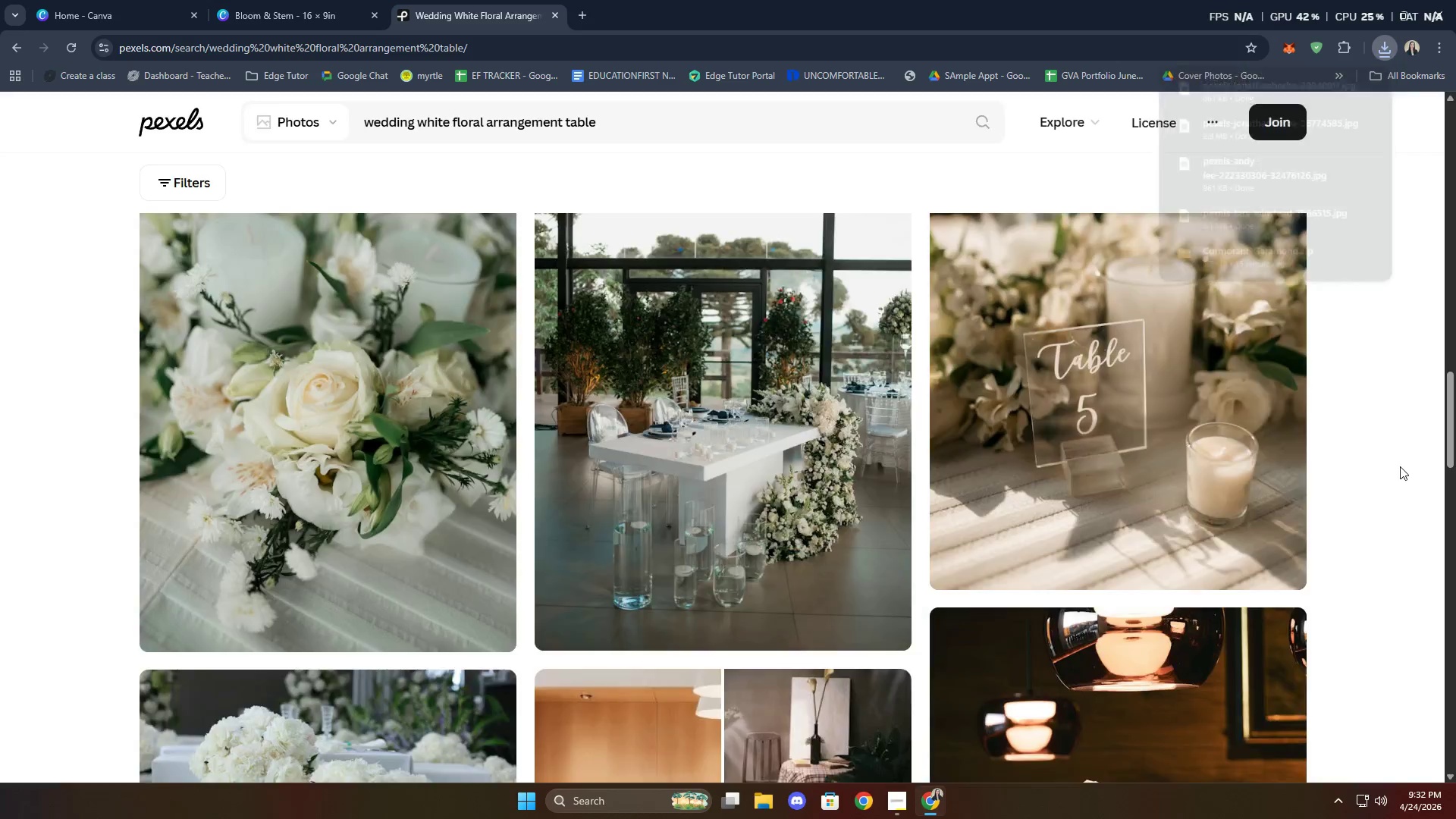 
scroll: coordinate [1411, 460], scroll_direction: down, amount: 14.0
 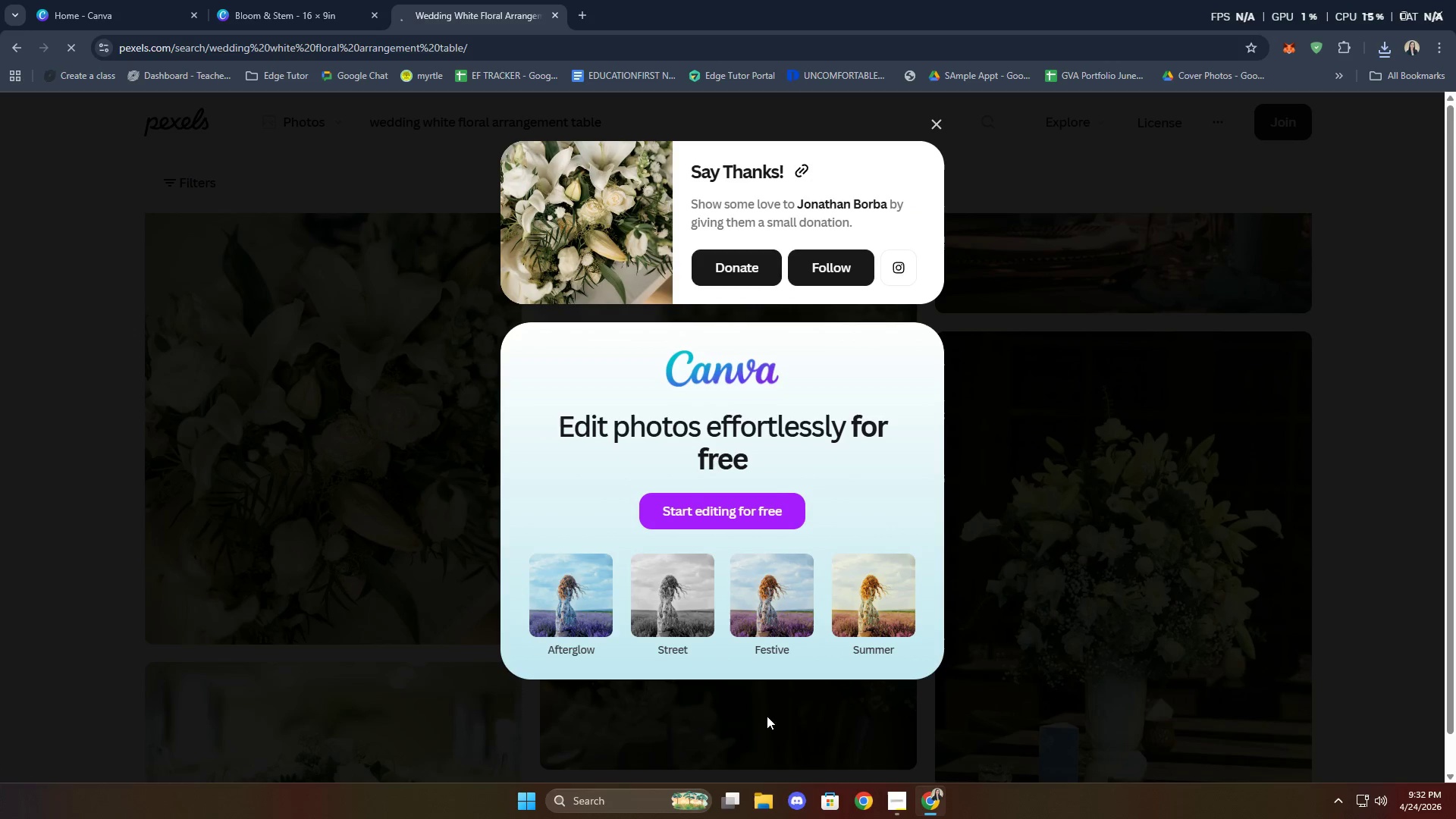 
wait(5.7)
 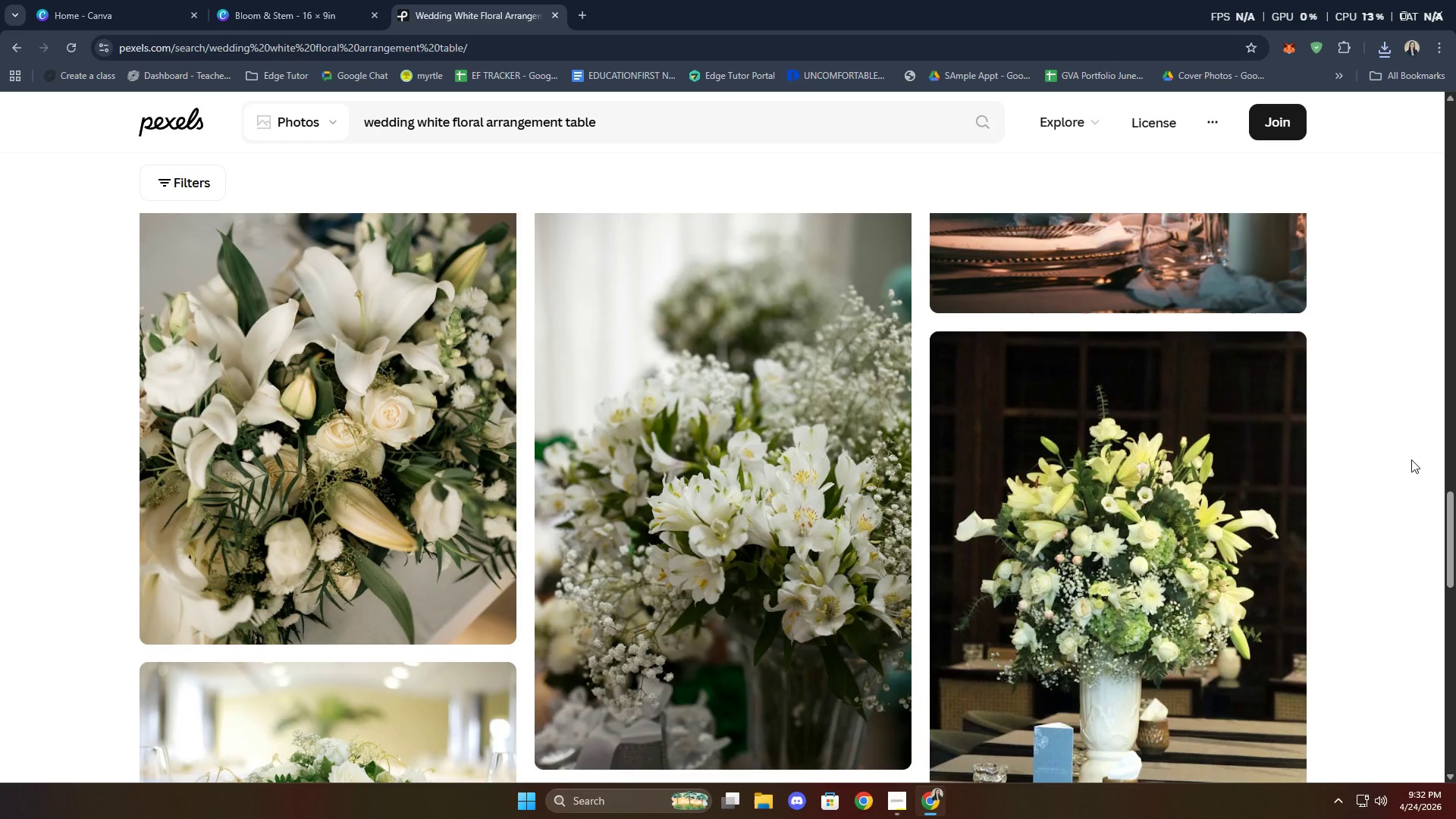 
left_click([668, 575])
 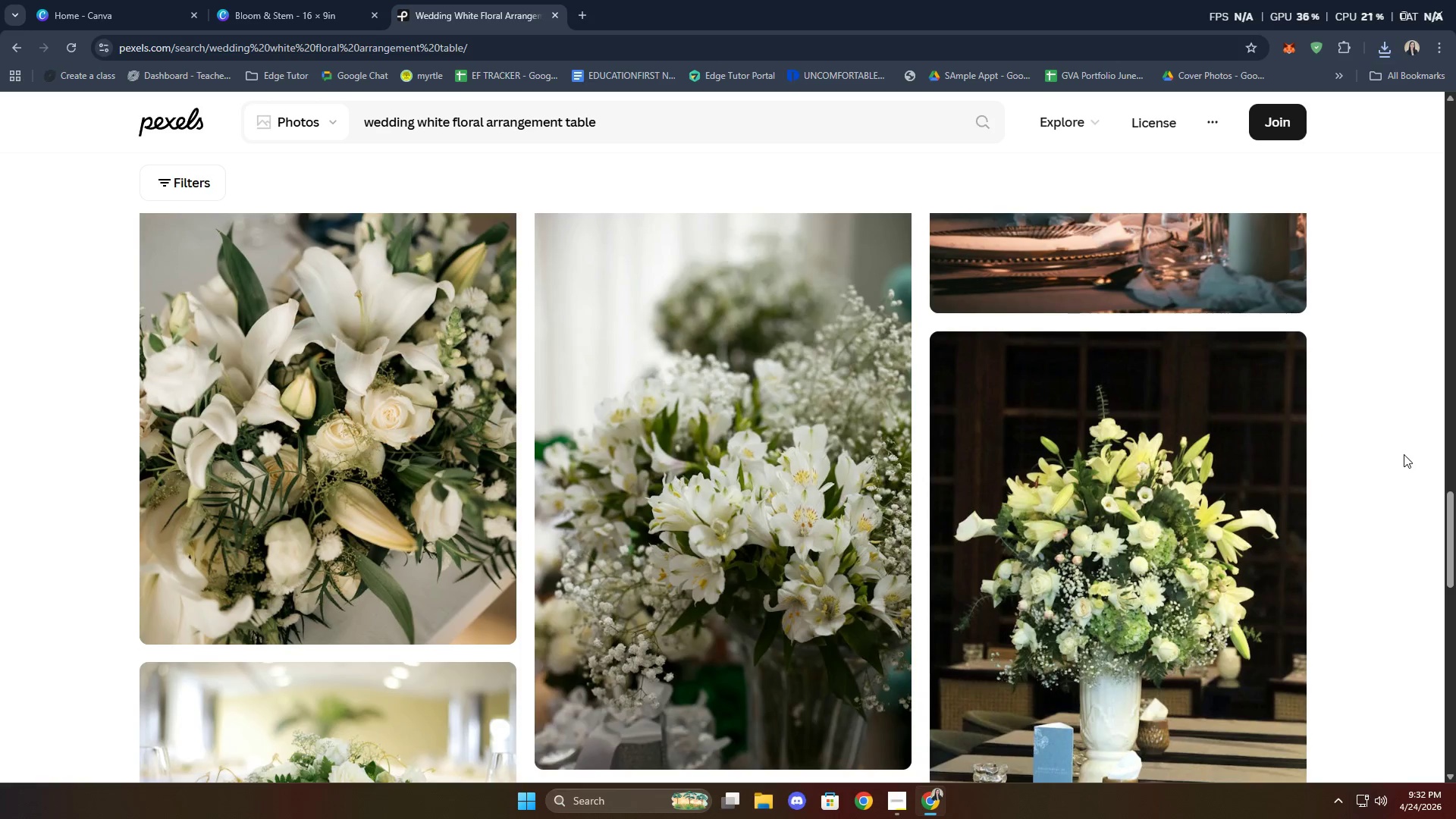 
scroll: coordinate [682, 486], scroll_direction: down, amount: 5.0
 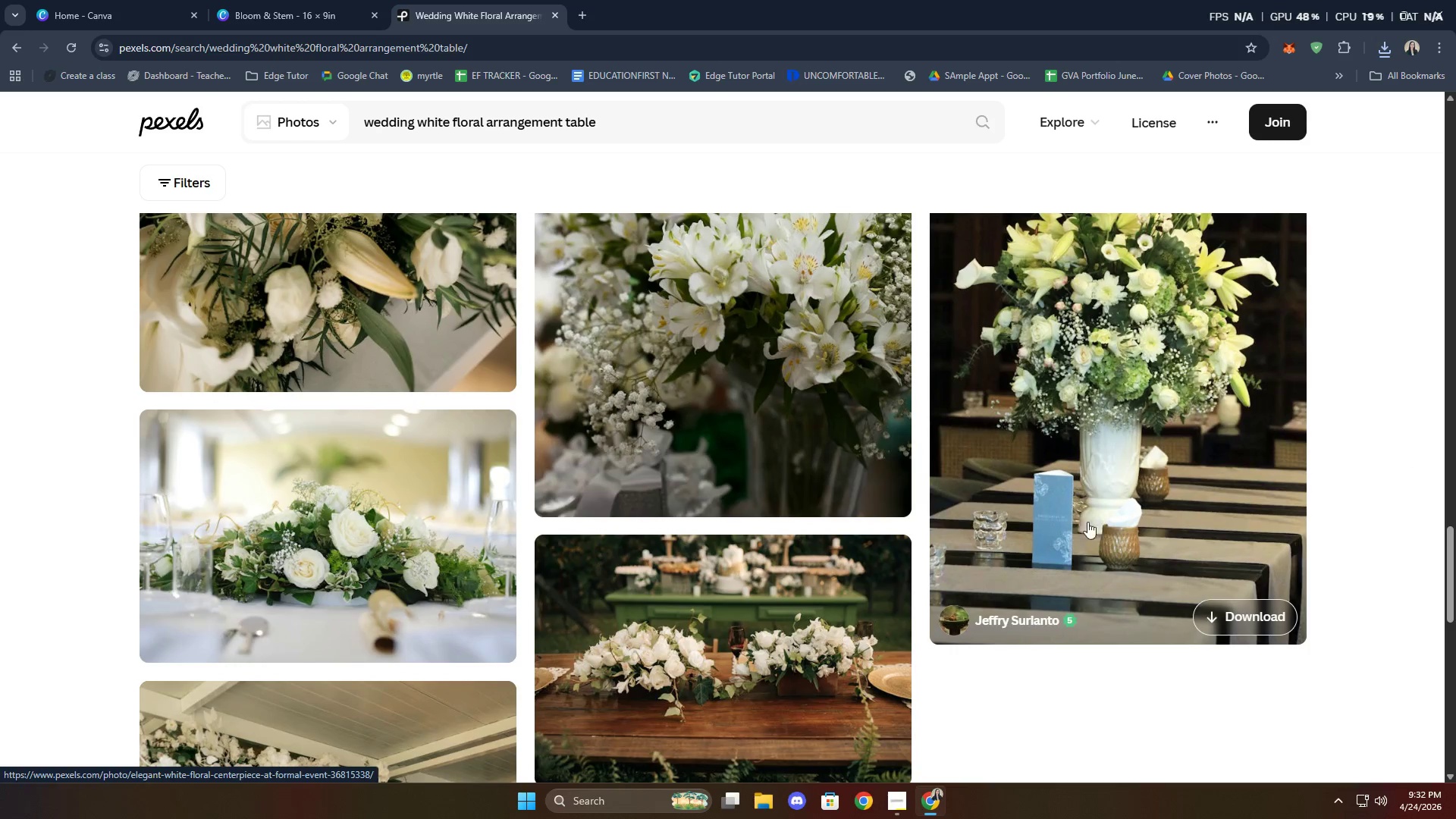 
scroll: coordinate [836, 513], scroll_direction: up, amount: 2.0
 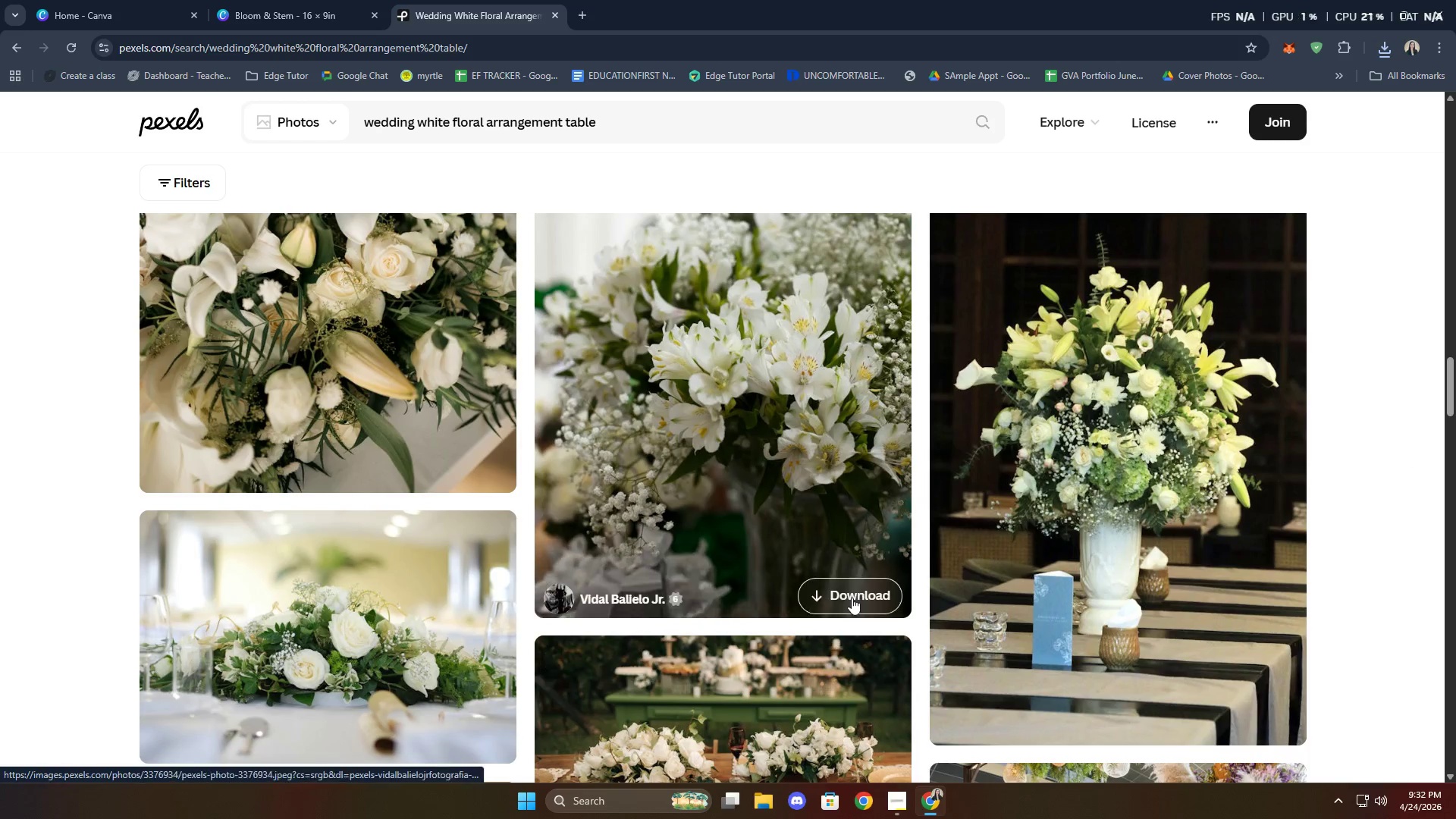 
left_click([852, 589])
 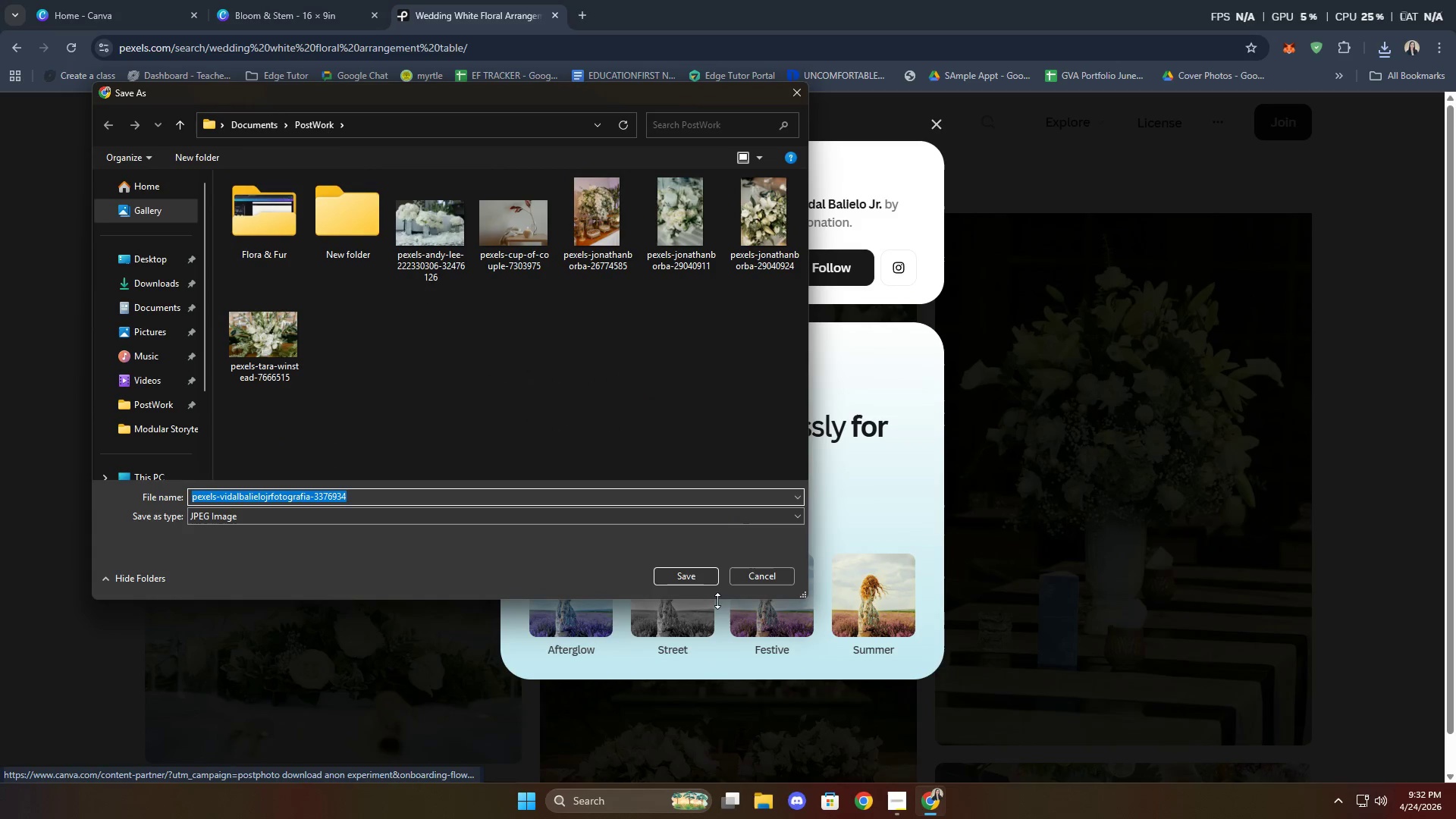 
left_click([695, 576])
 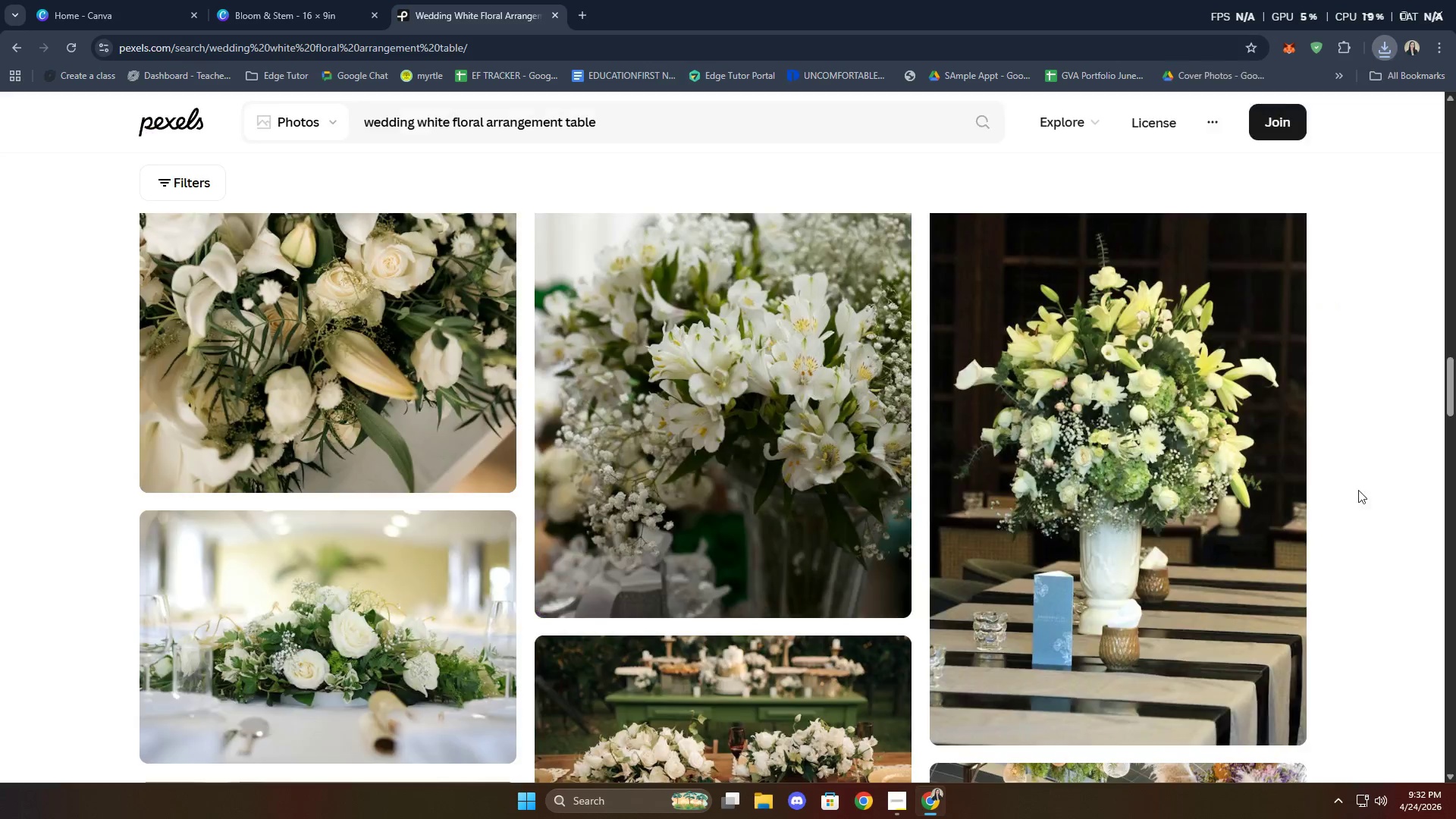 
scroll: coordinate [1417, 511], scroll_direction: down, amount: 28.0
 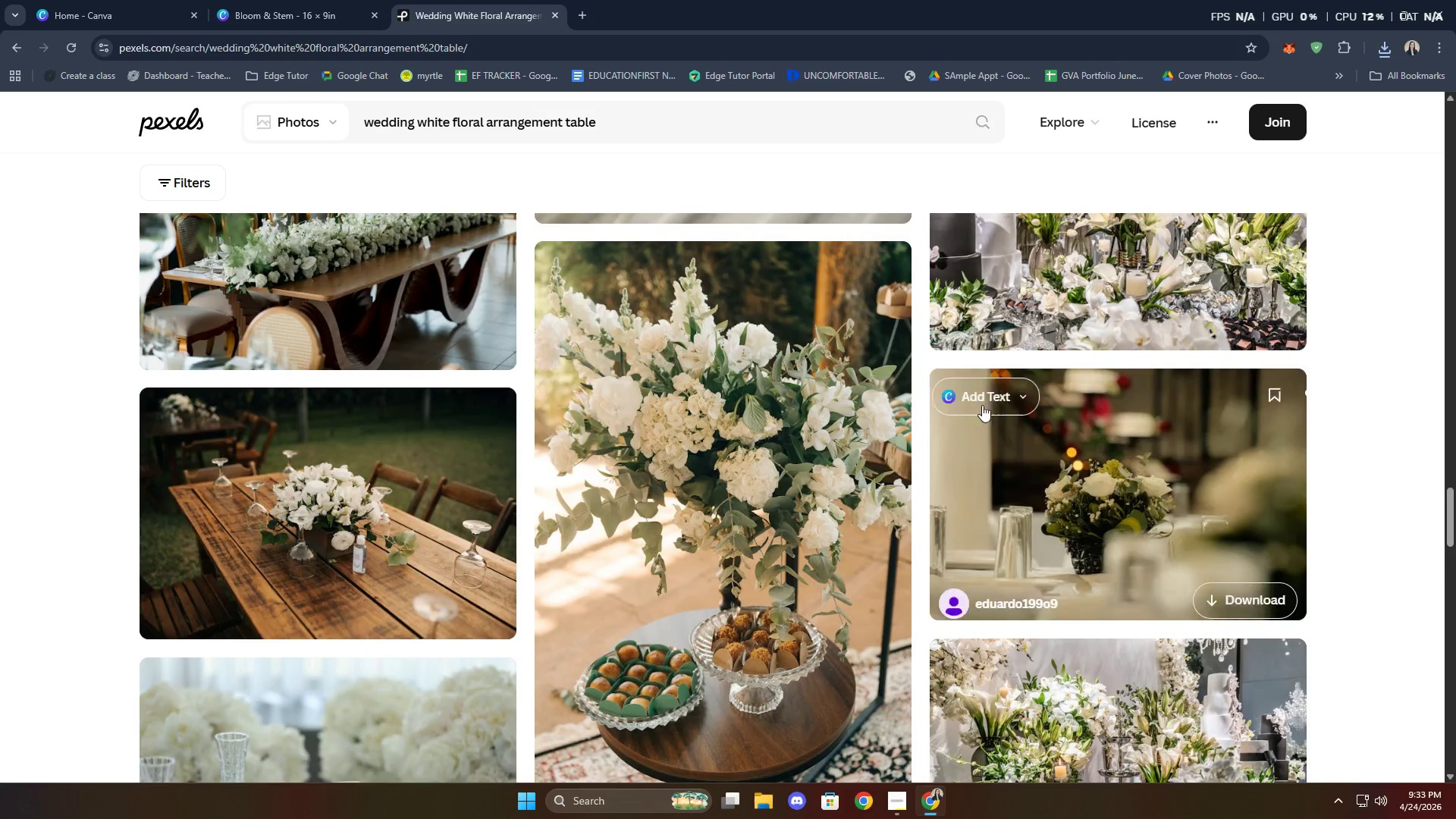 
left_click([328, 0])
 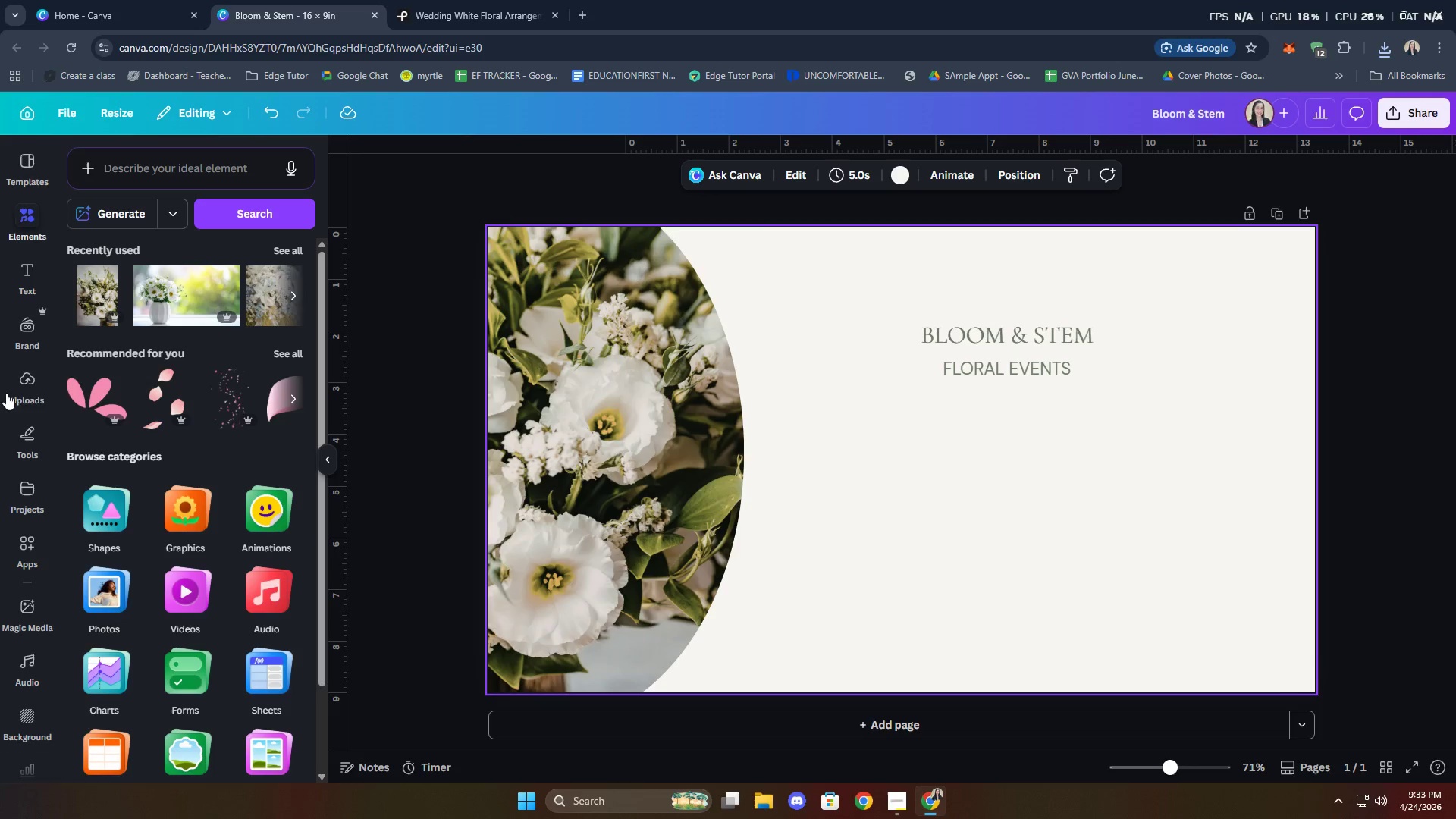 
left_click([34, 381])
 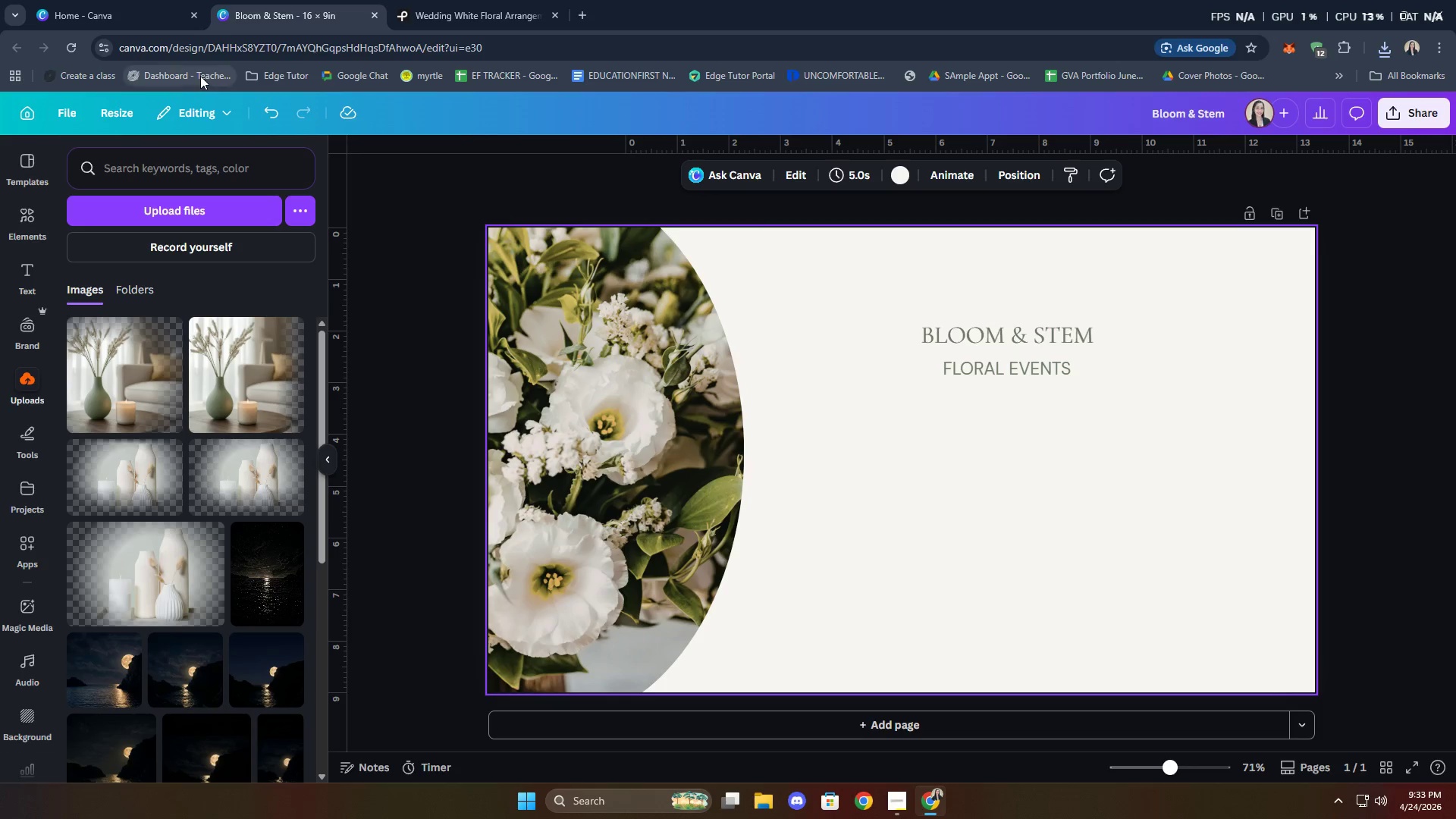 
left_click([201, 212])
 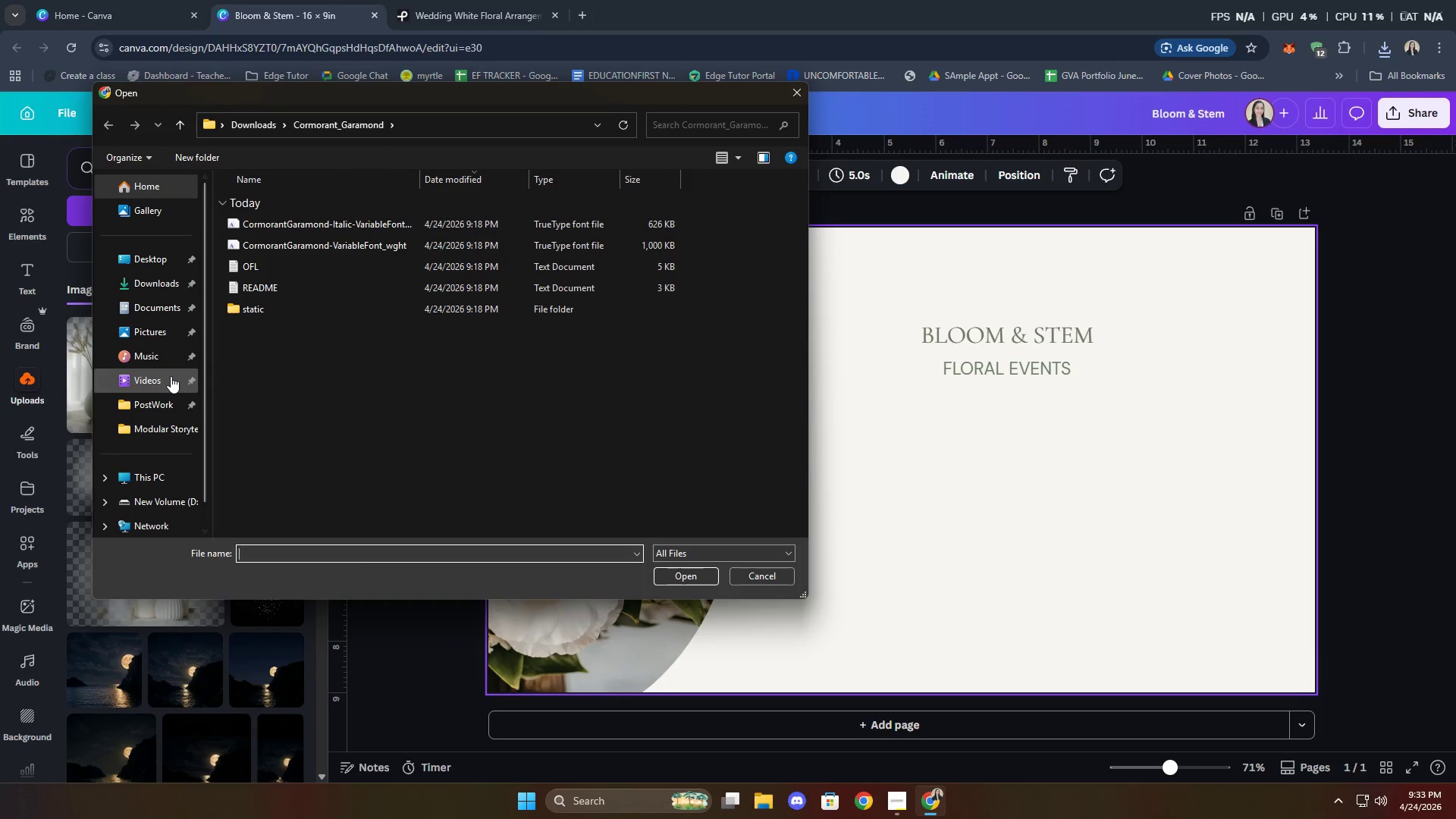 
left_click([162, 397])
 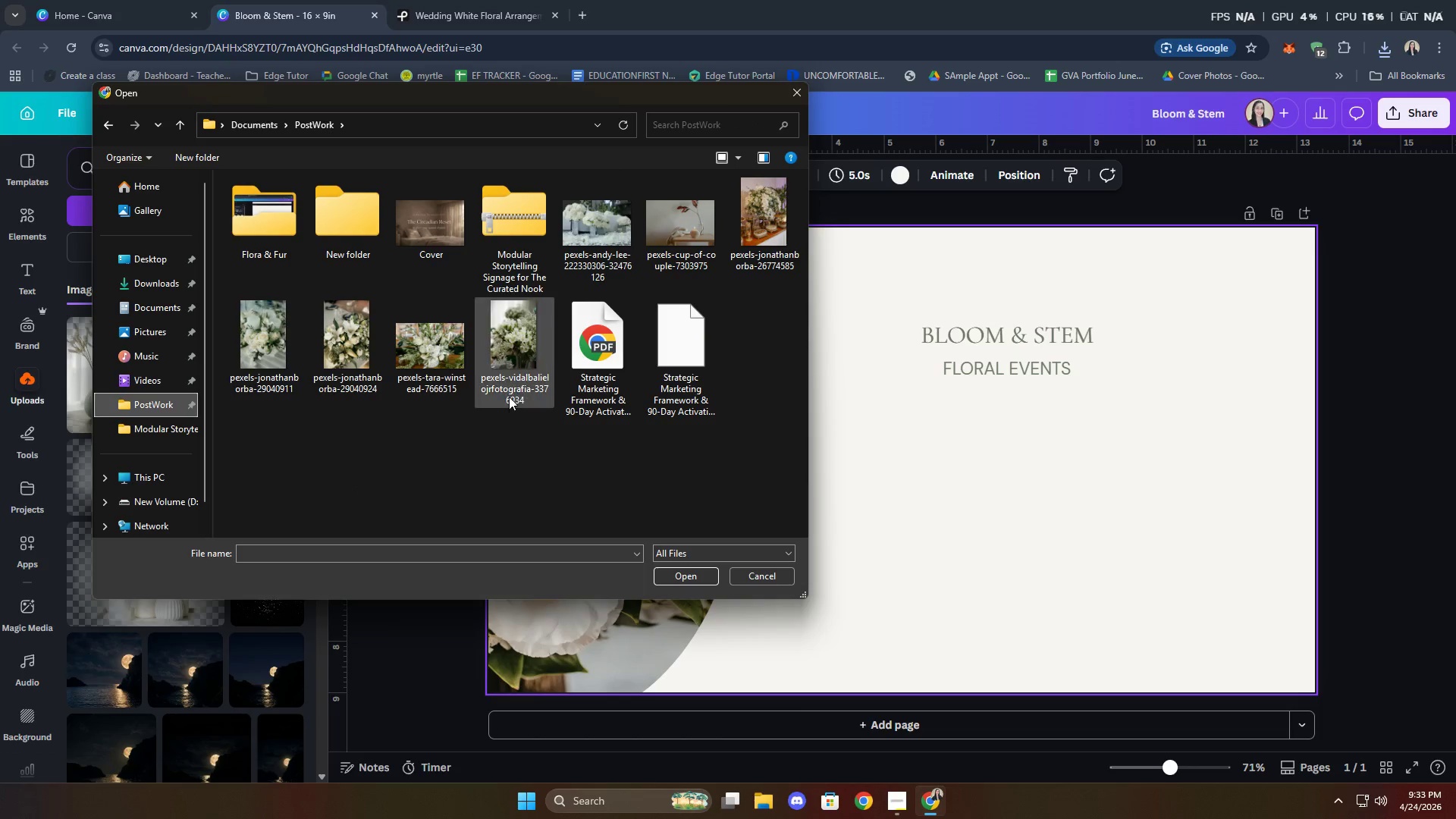 
hold_key(key=ControlLeft, duration=2.86)
double_click([441, 384])
 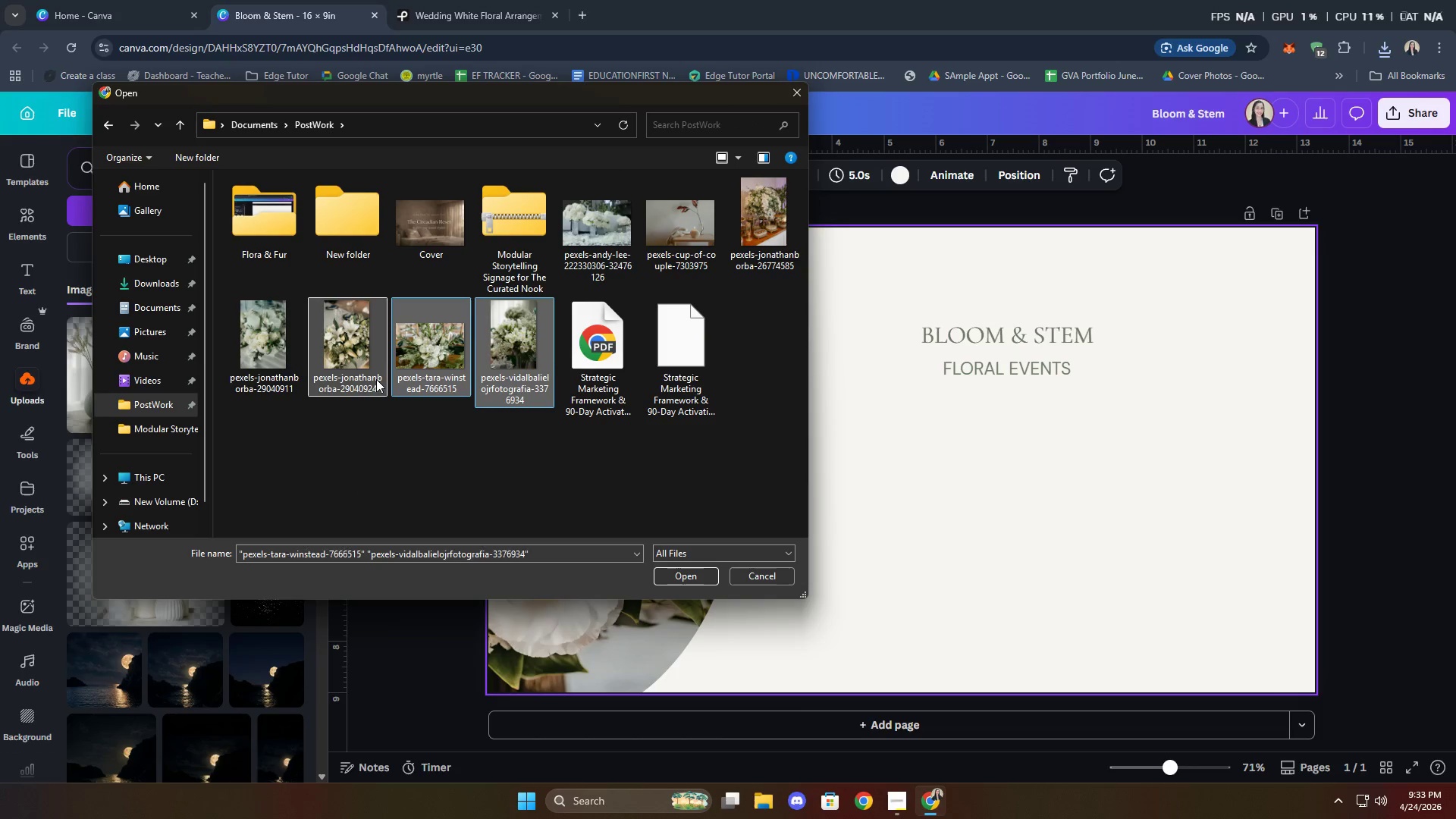 
double_click([257, 362])
 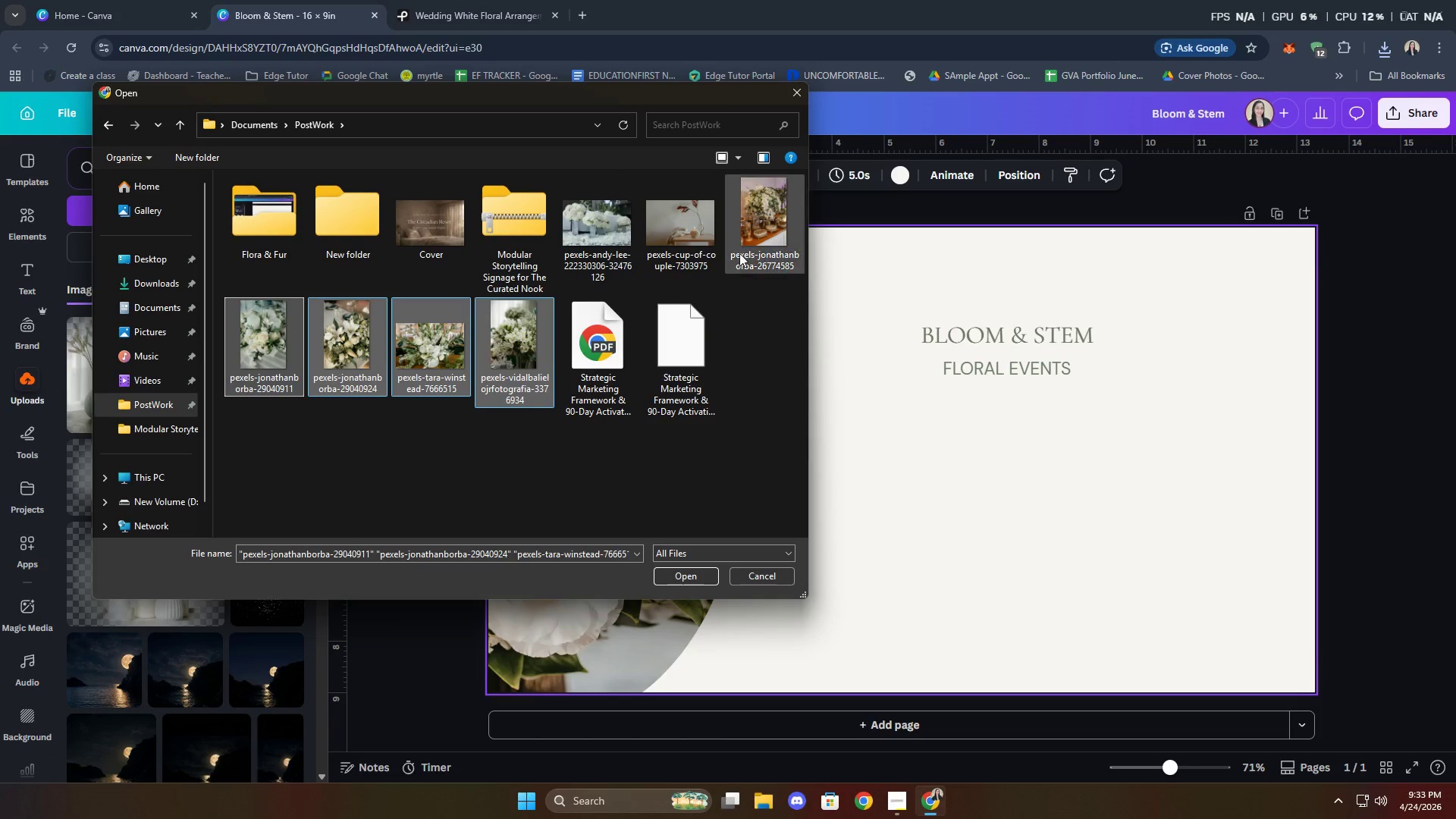 
left_click([751, 236])
 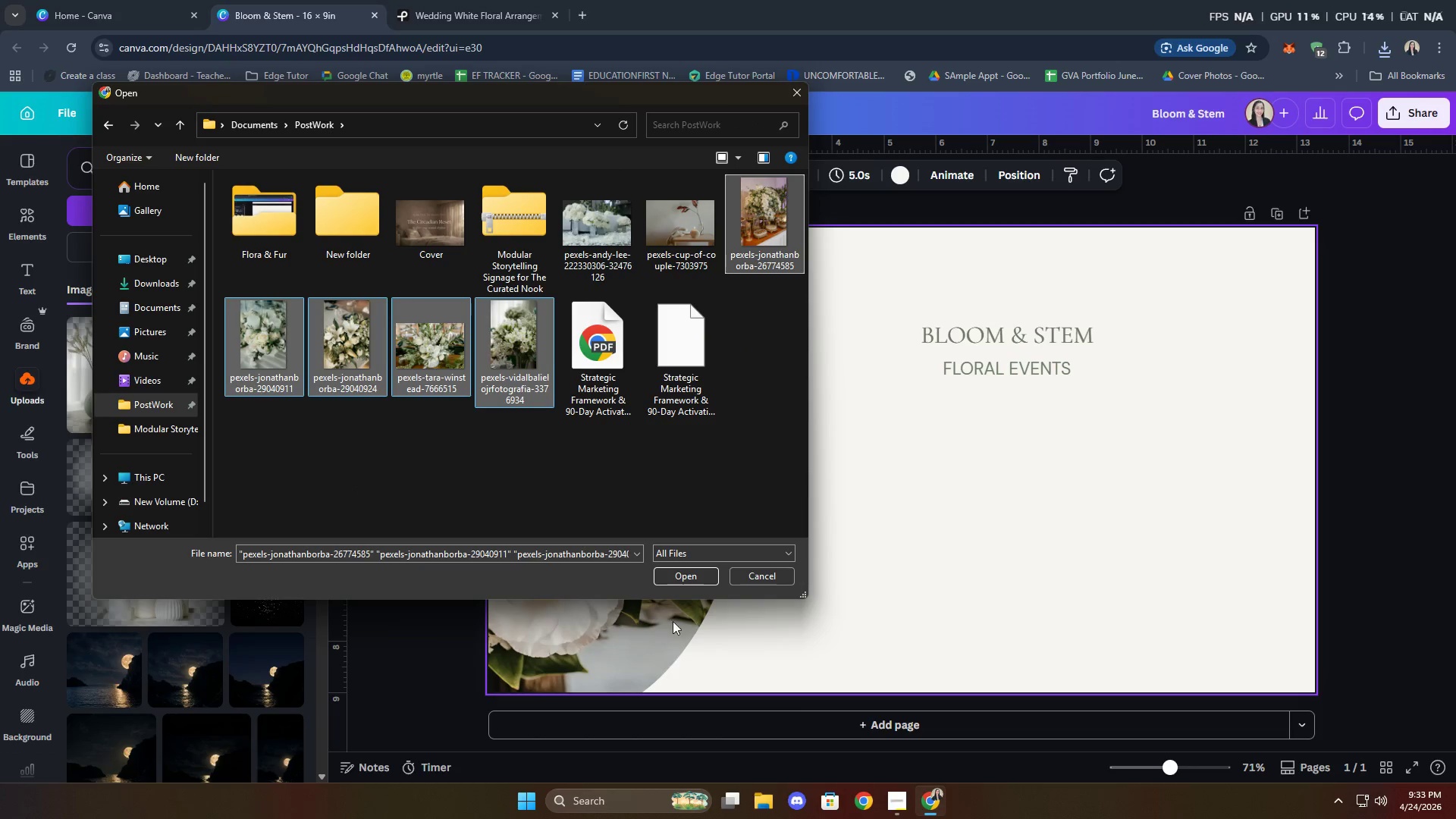 
left_click([672, 581])
 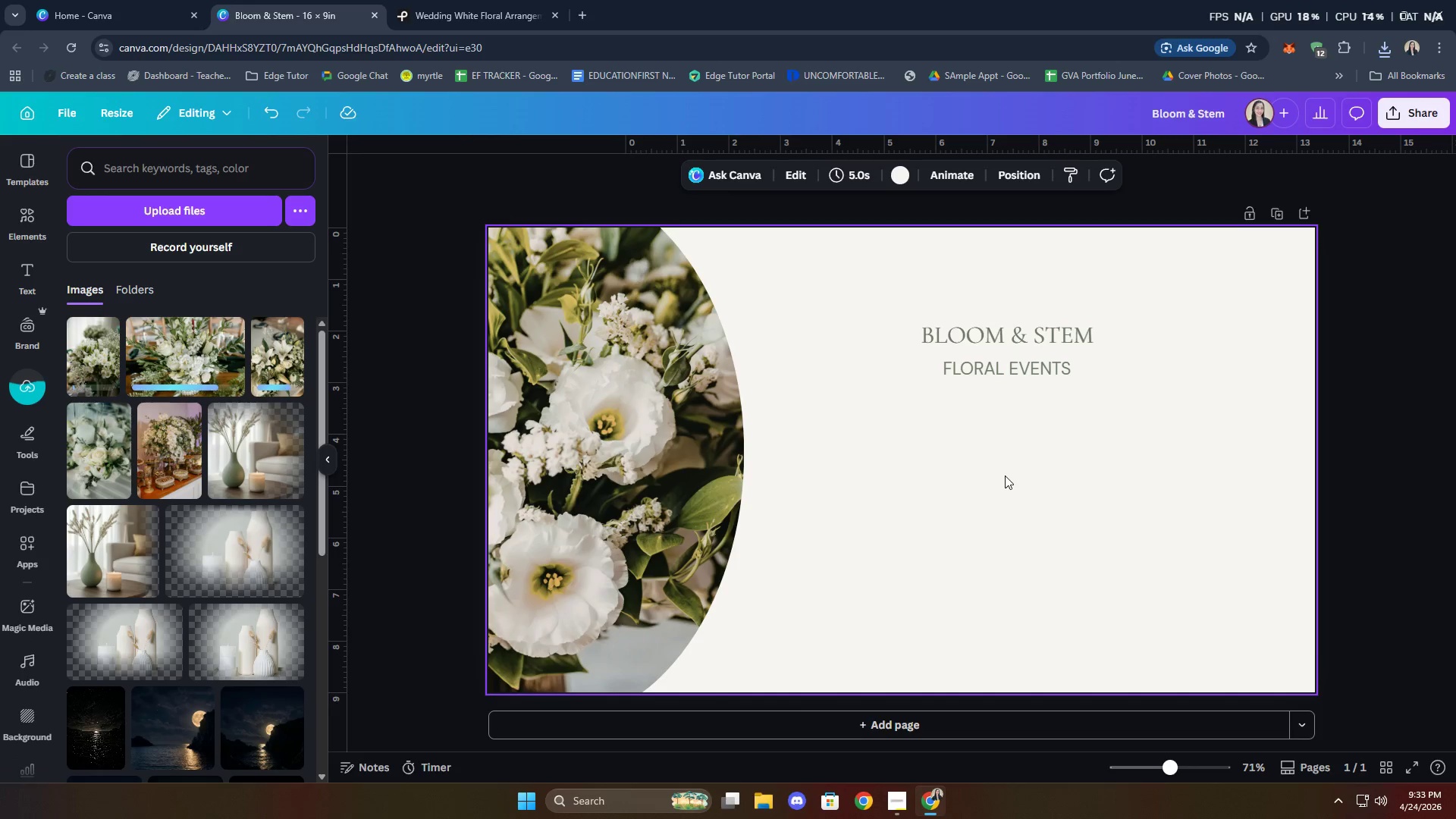 
wait(11.97)
 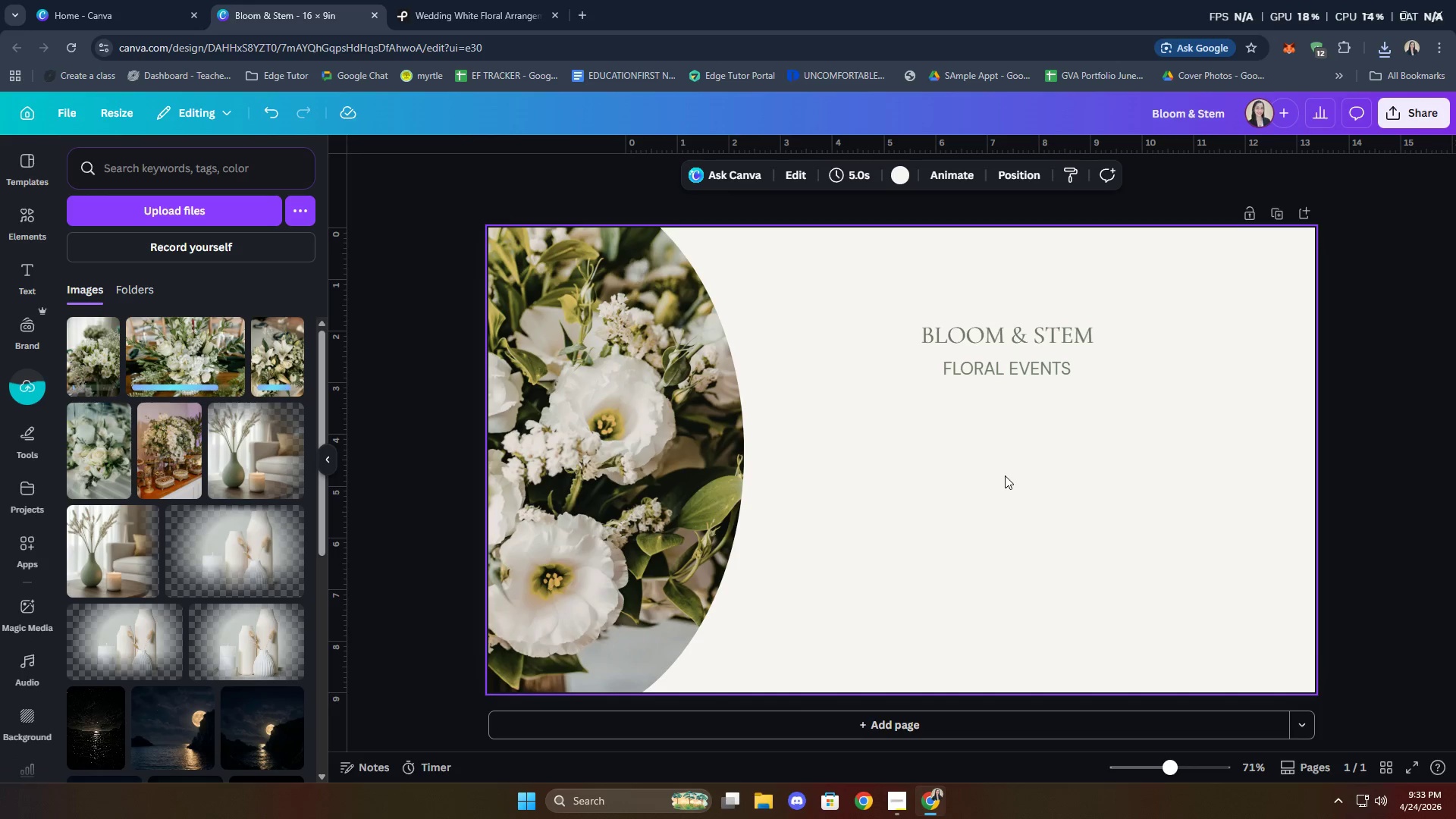 
left_click([26, 277])
 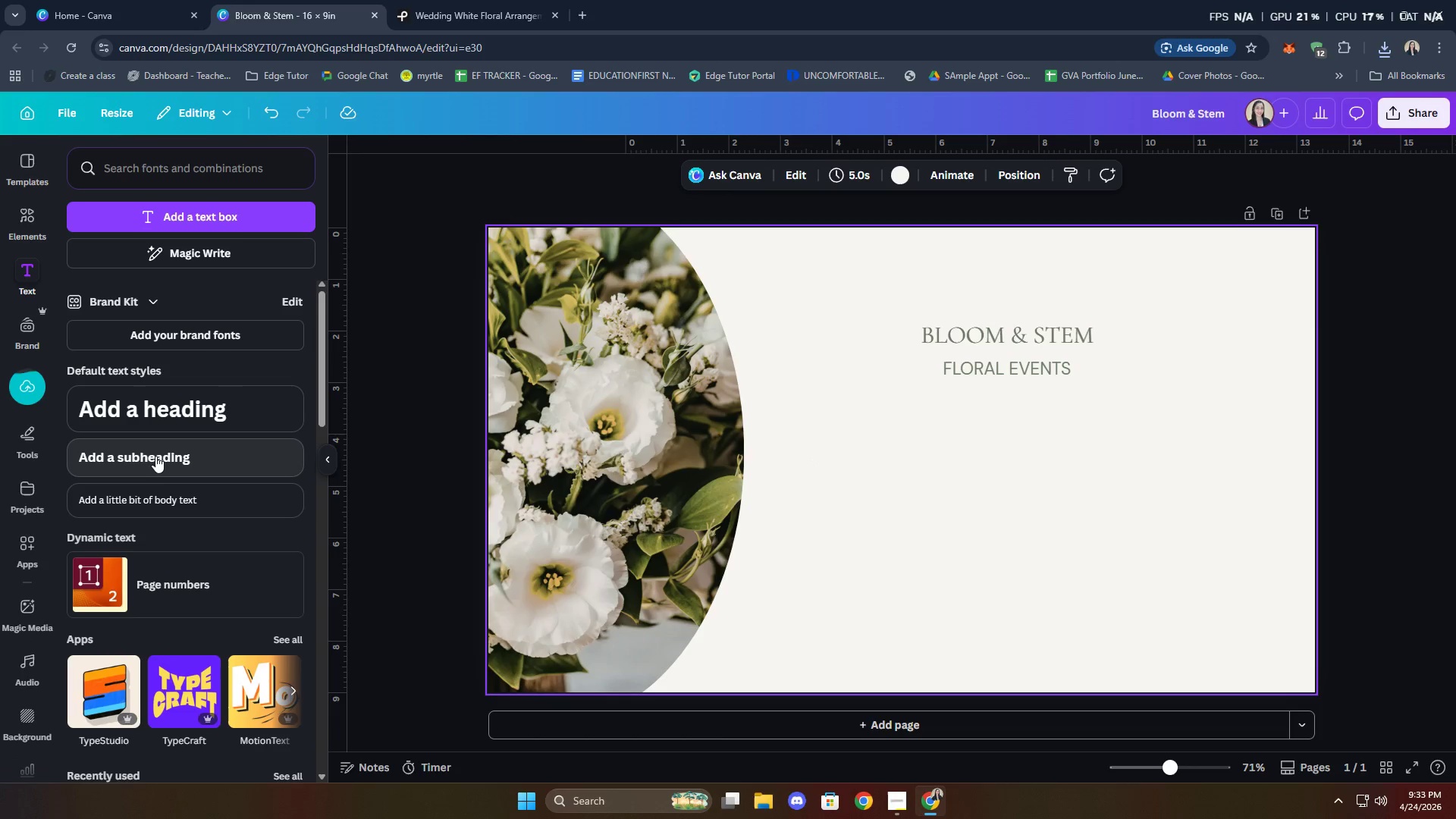 
left_click([170, 415])
 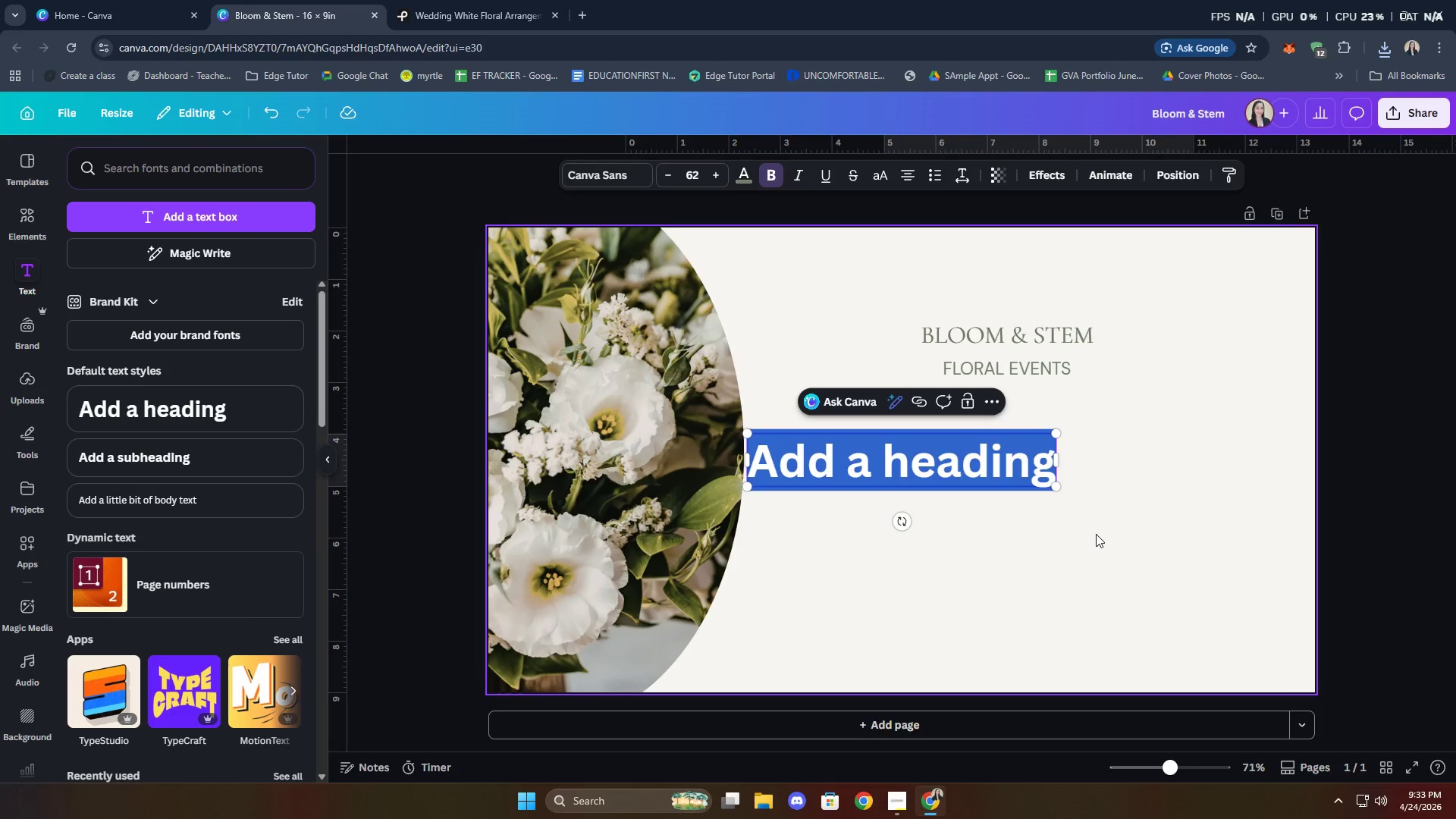 
double_click([901, 469])
 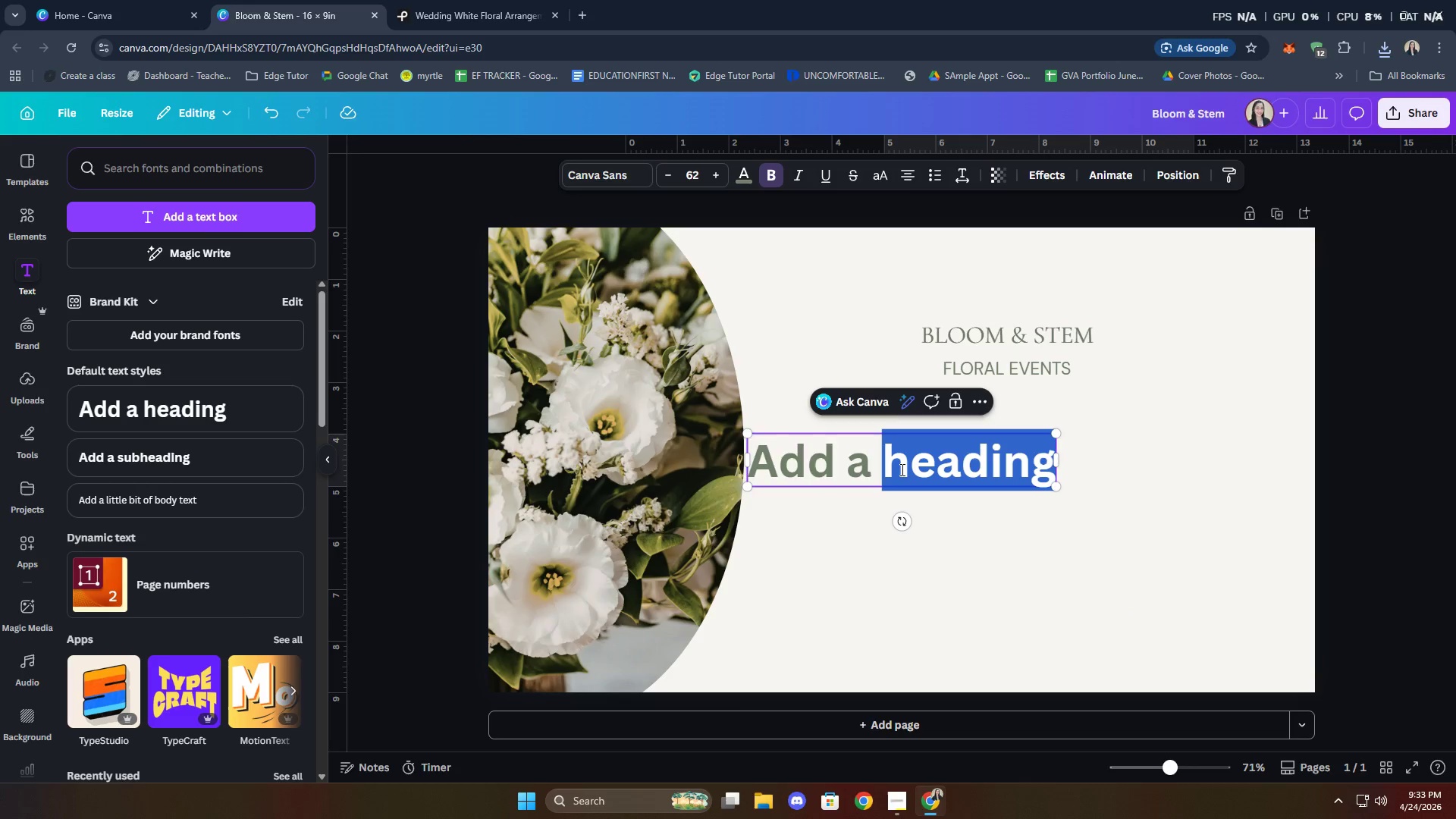 
triple_click([901, 469])
 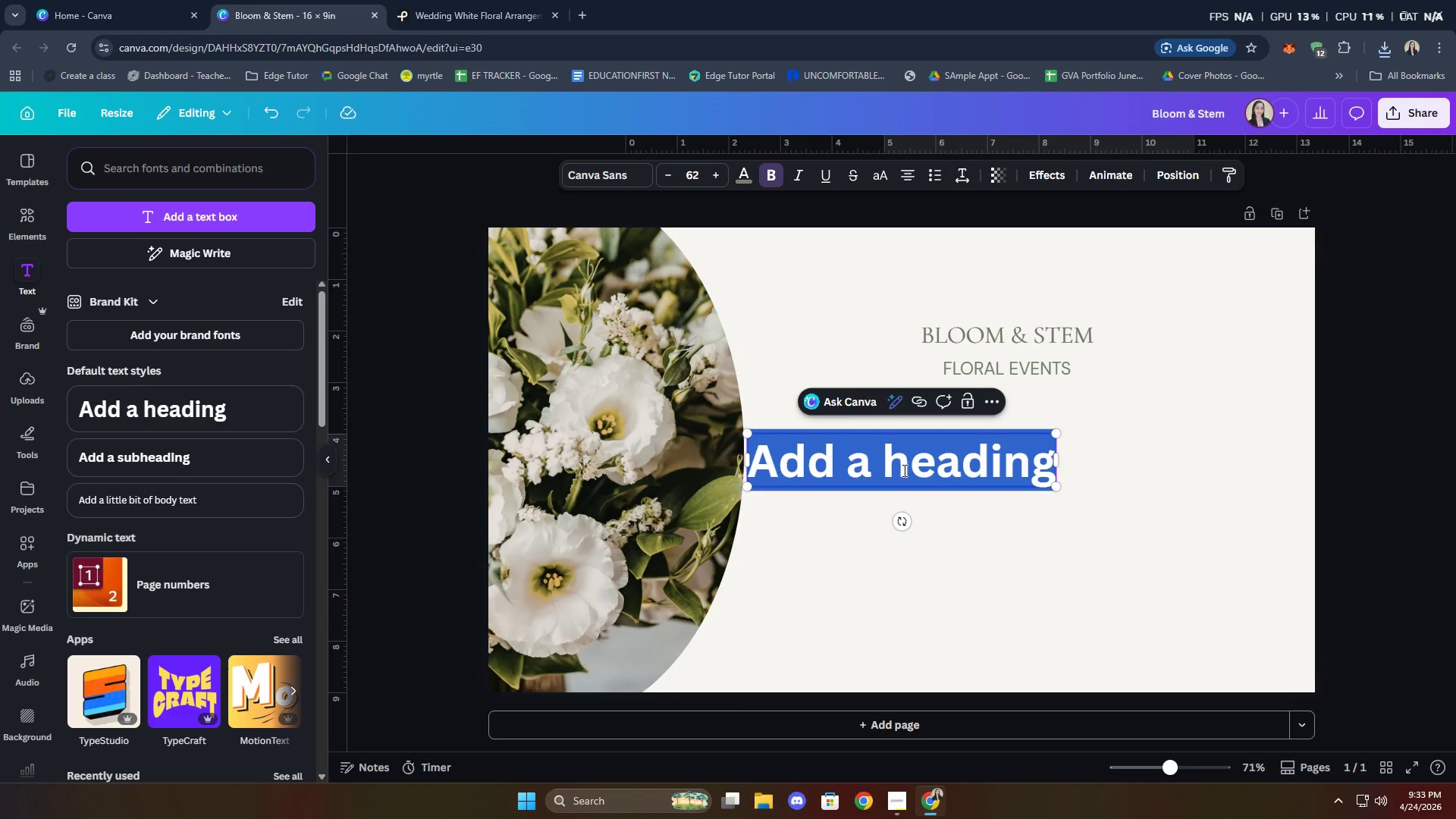 
type(Cris)
key(Backspace)
type(sis Management)
 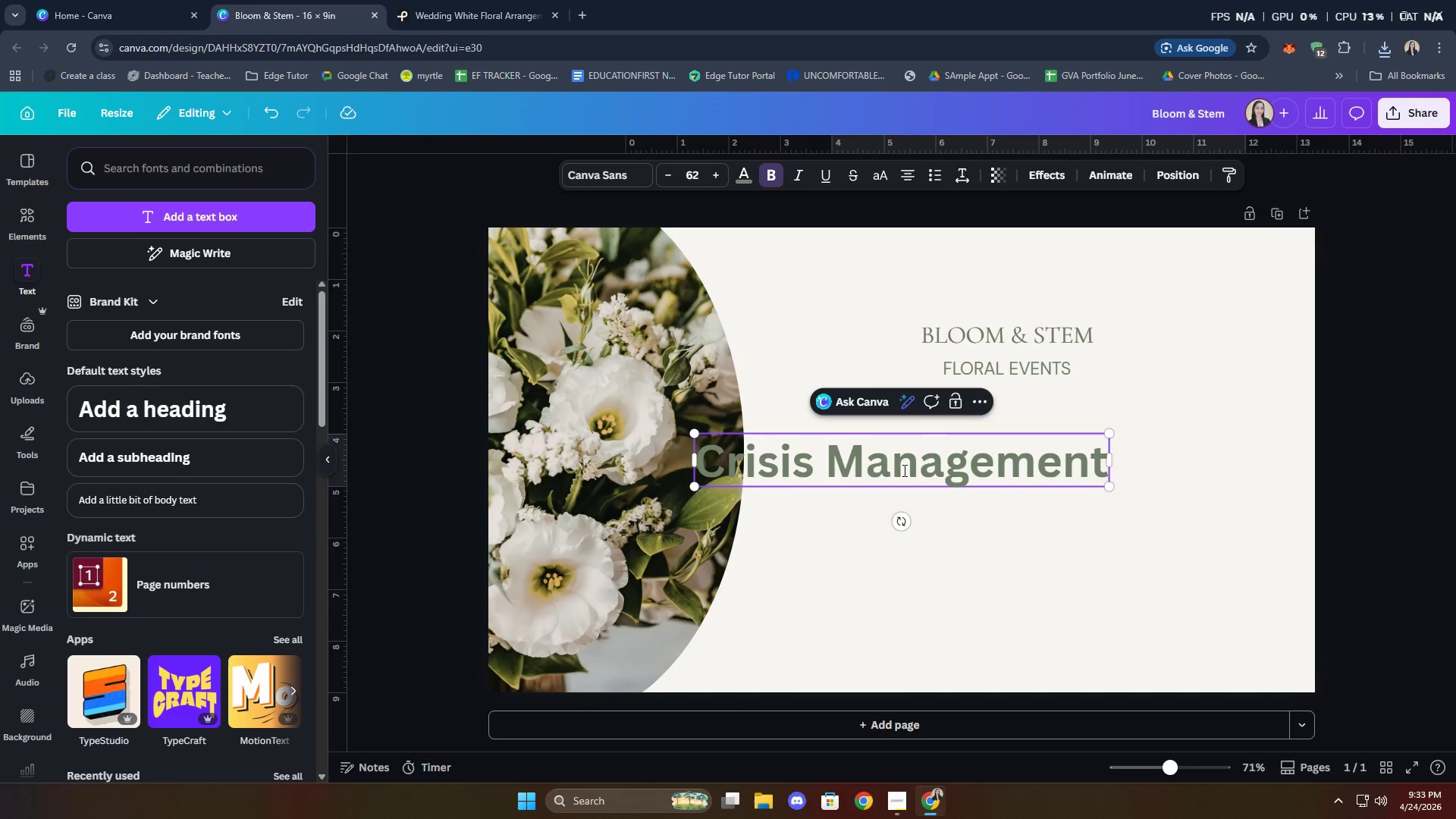 
key(Enter)
 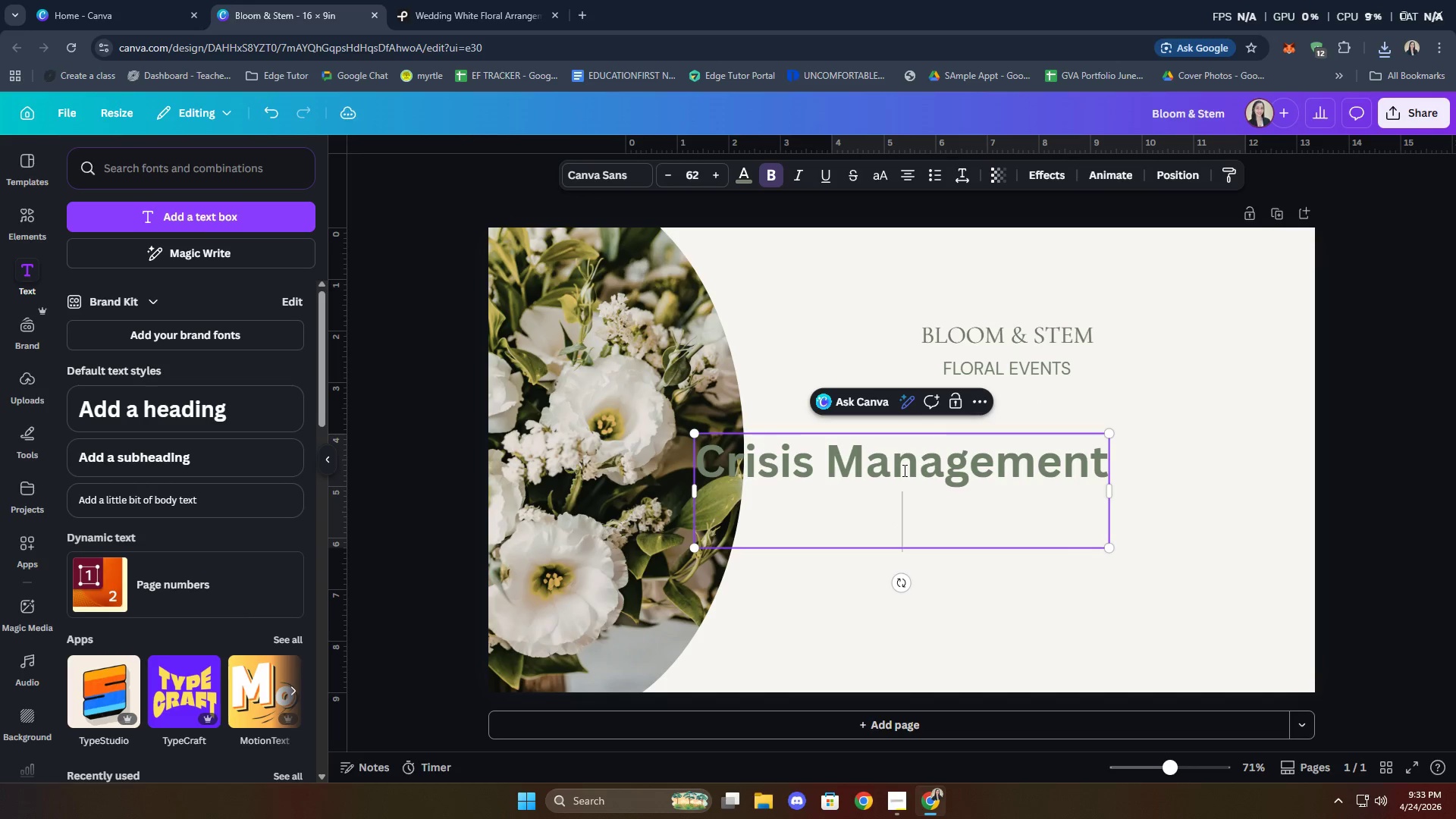 
type(Trainning)
key(Backspace)
key(Backspace)
key(Backspace)
key(Backspace)
type(ing)
 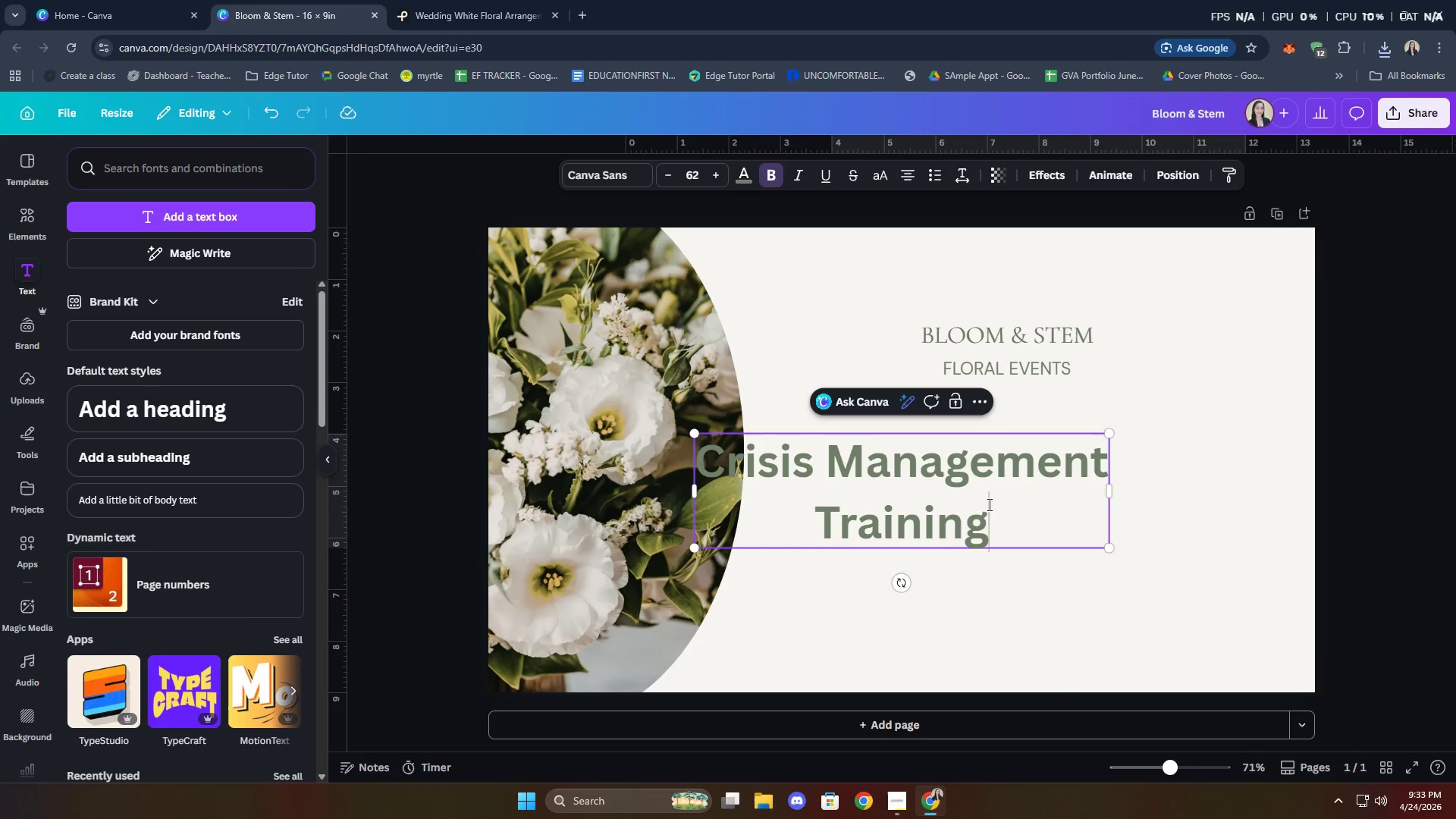 
left_click([1104, 587])
 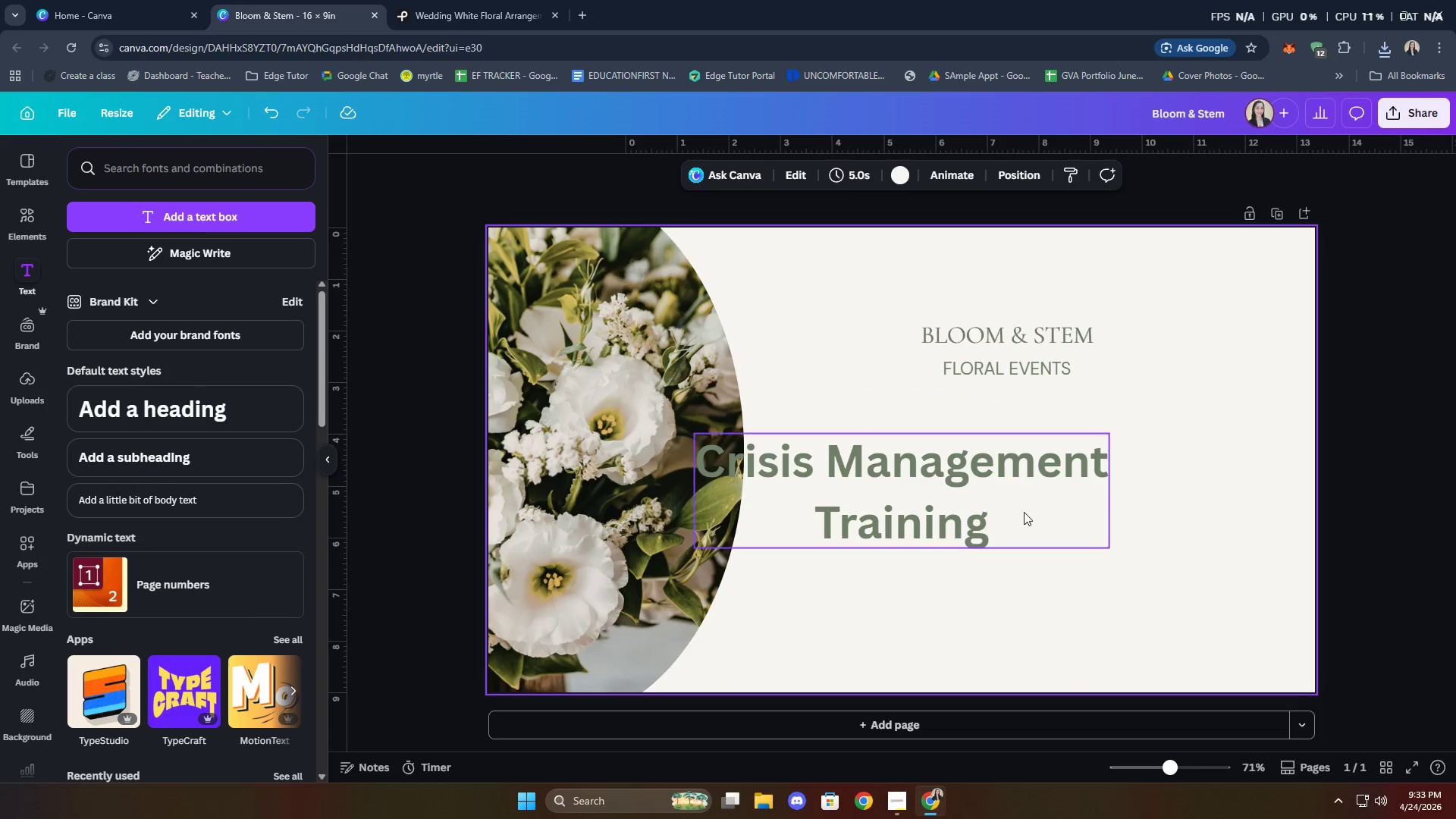 
left_click_drag(start_coordinate=[1024, 512], to_coordinate=[1145, 497])
 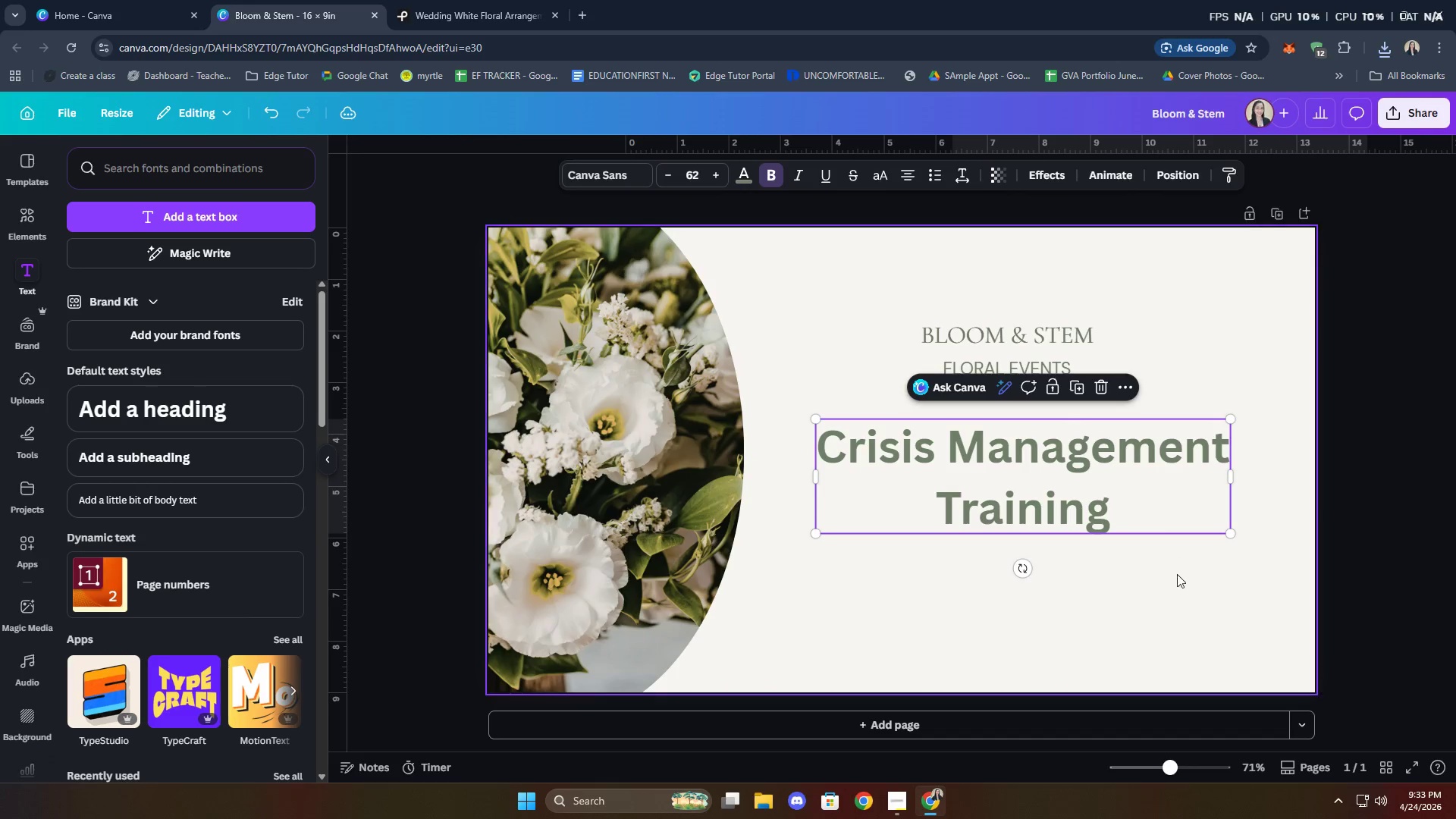 
left_click([1176, 576])
 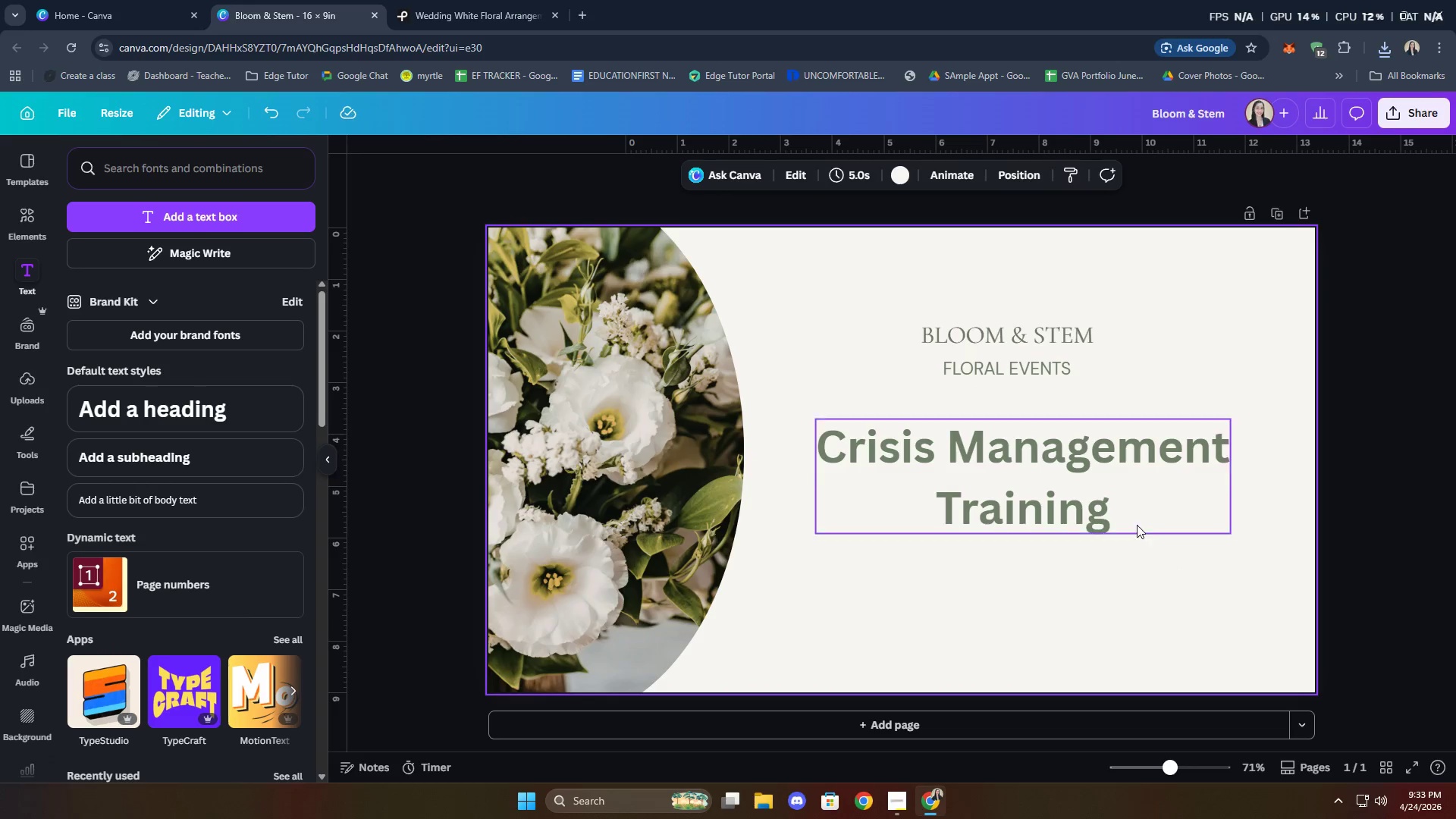 
hold_key(key=ShiftLeft, duration=2.25)
double_click([1134, 522])
 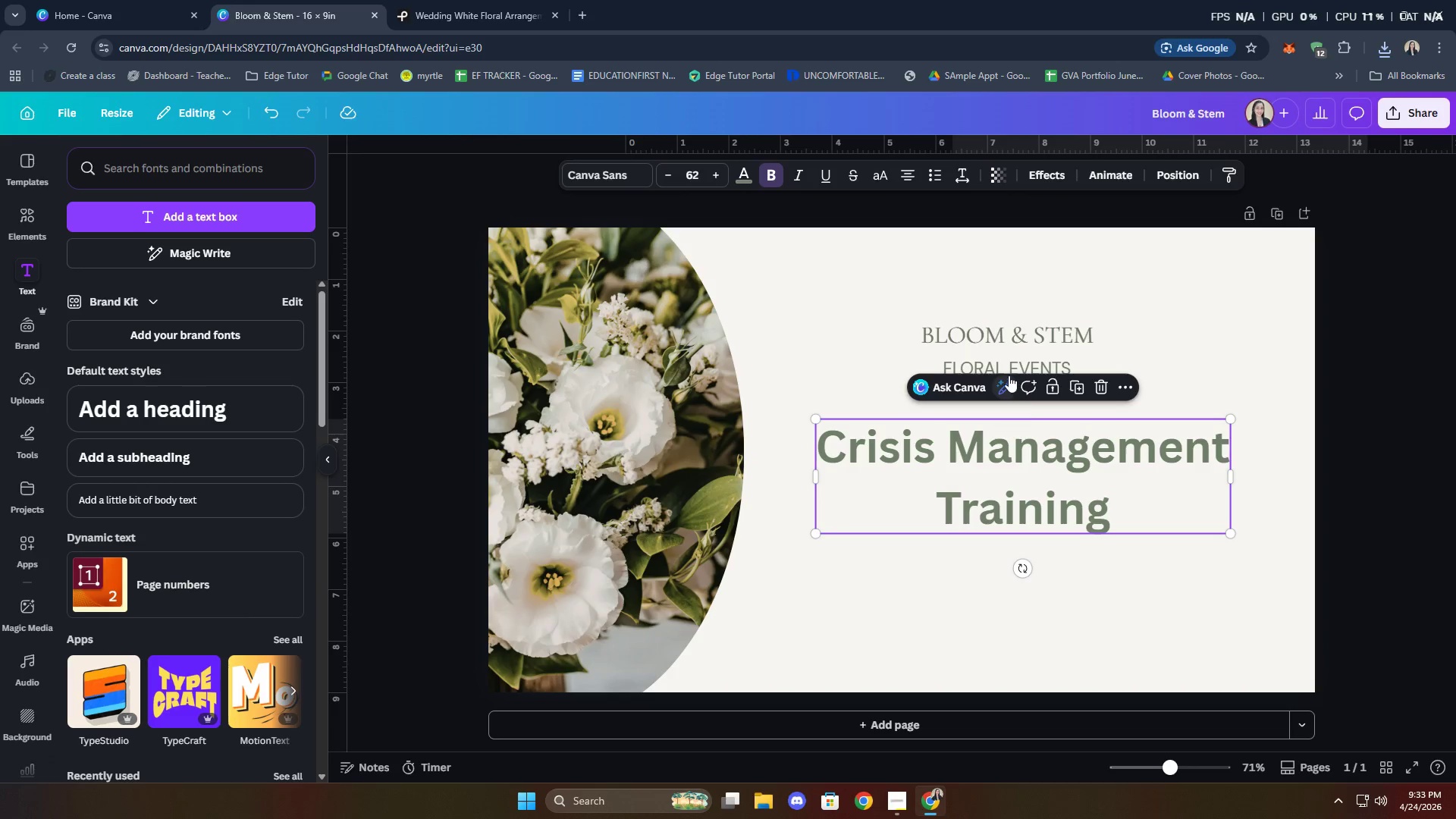 
left_click([1008, 369])
 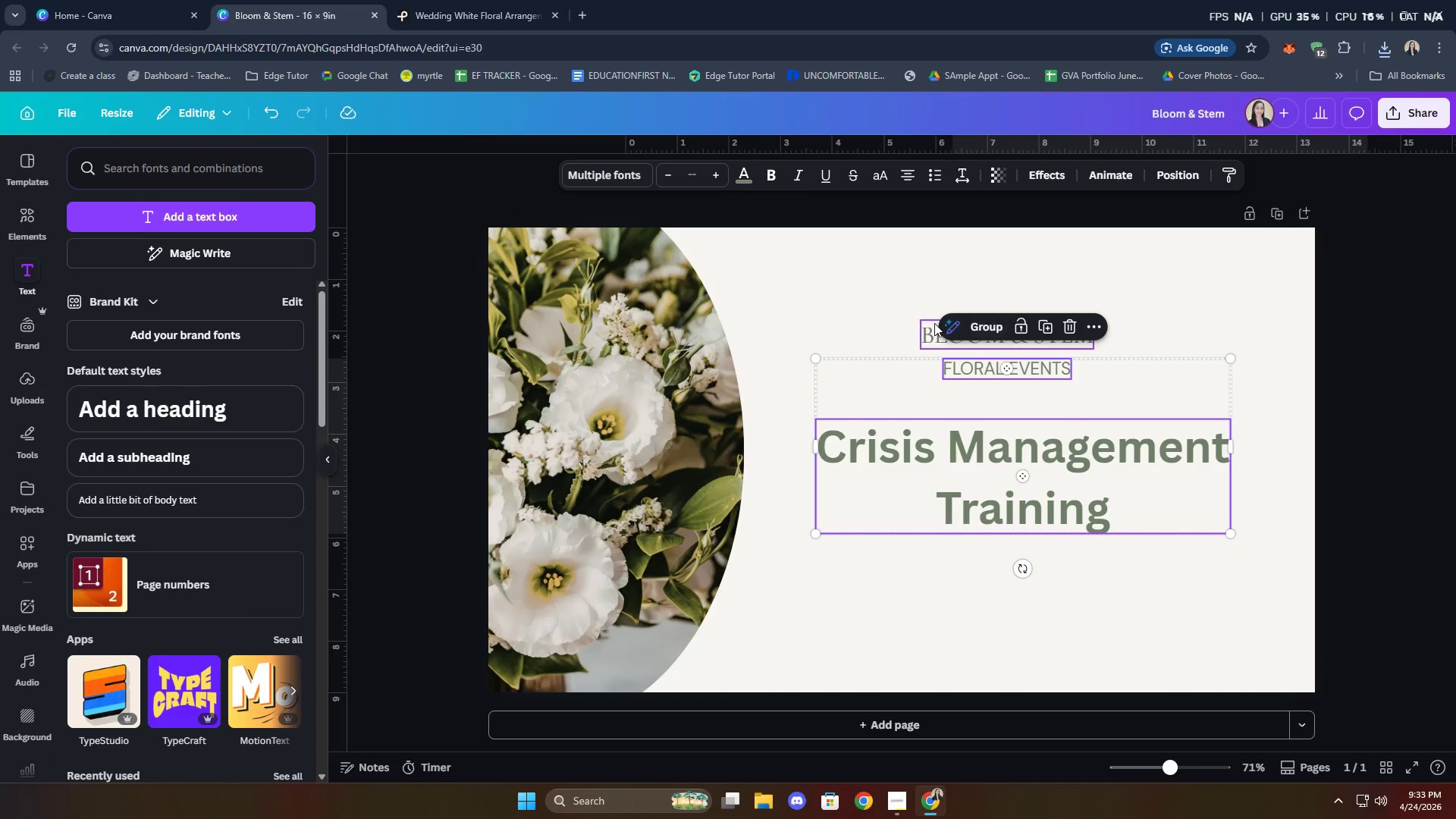 
left_click([935, 329])
 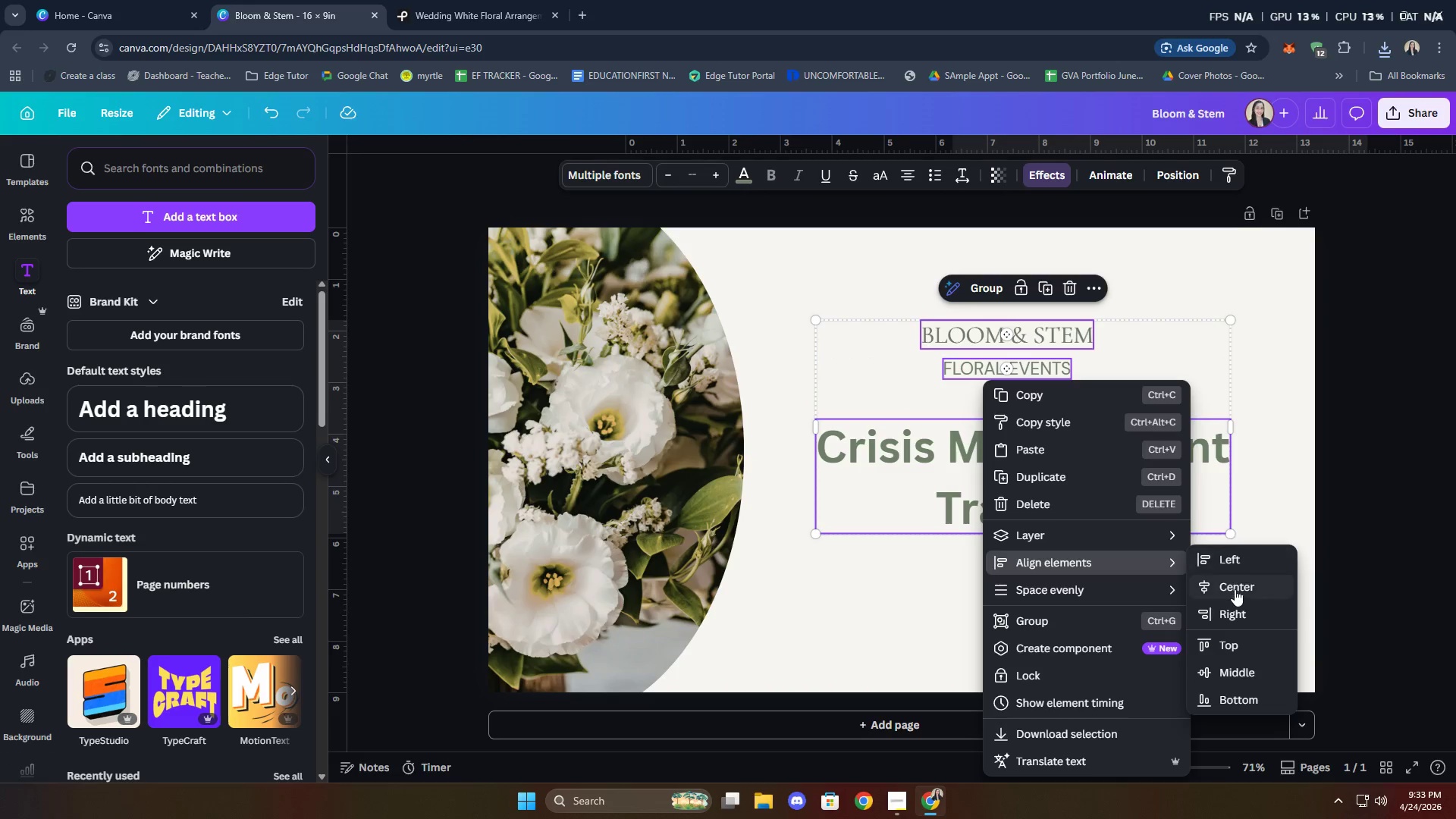 
double_click([1228, 588])
 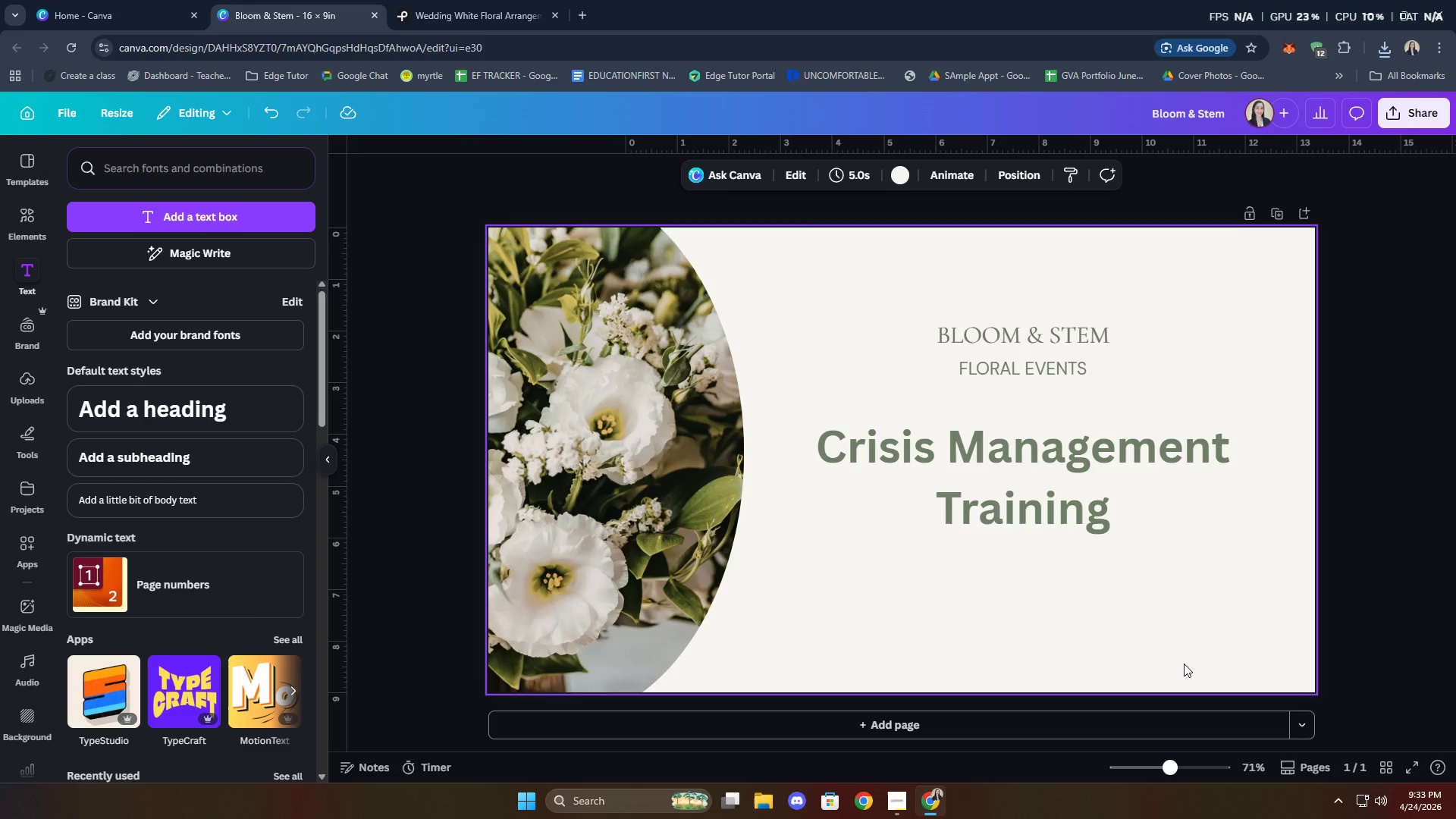 
left_click([1218, 624])
 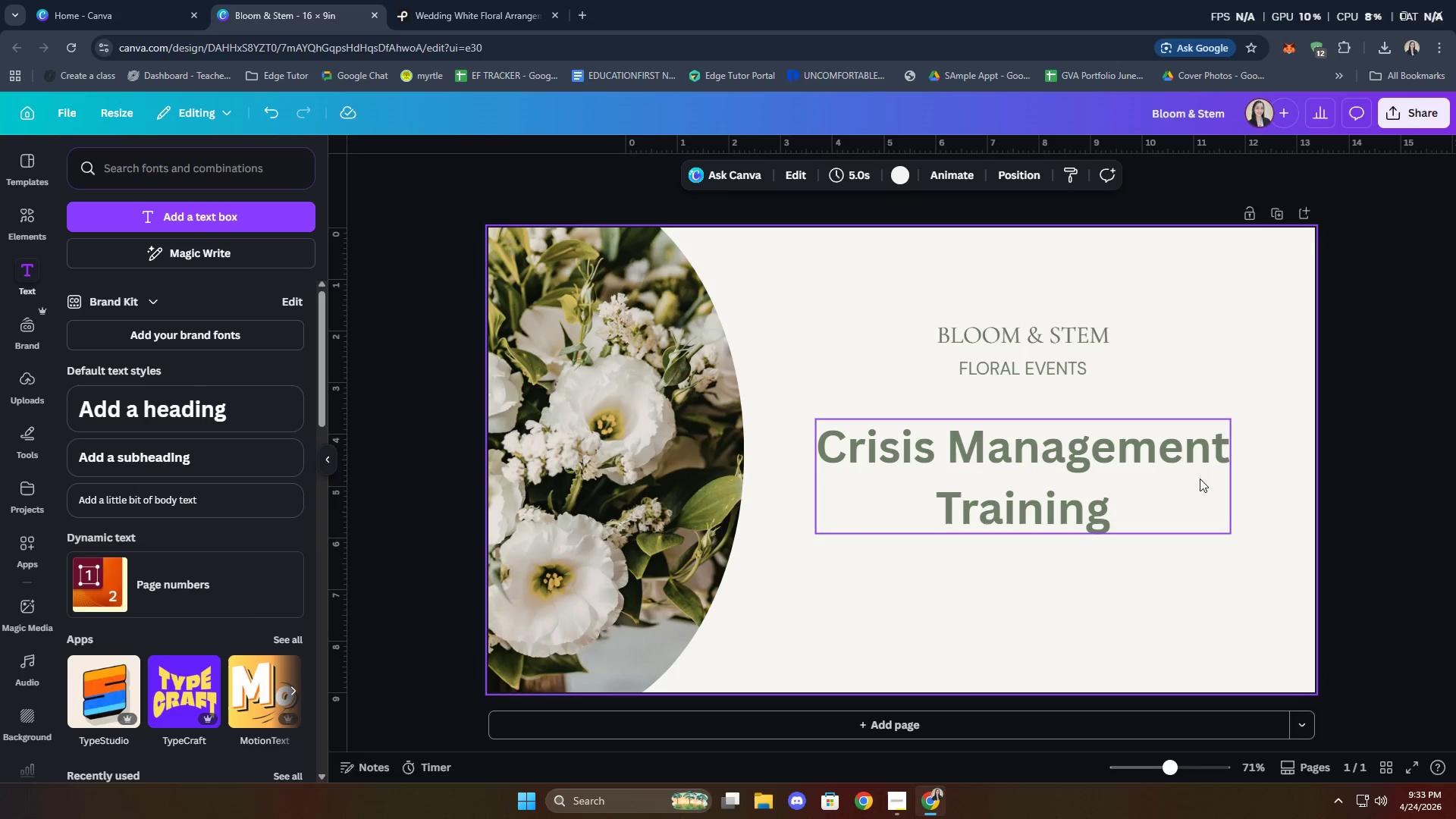 
left_click([1102, 490])
 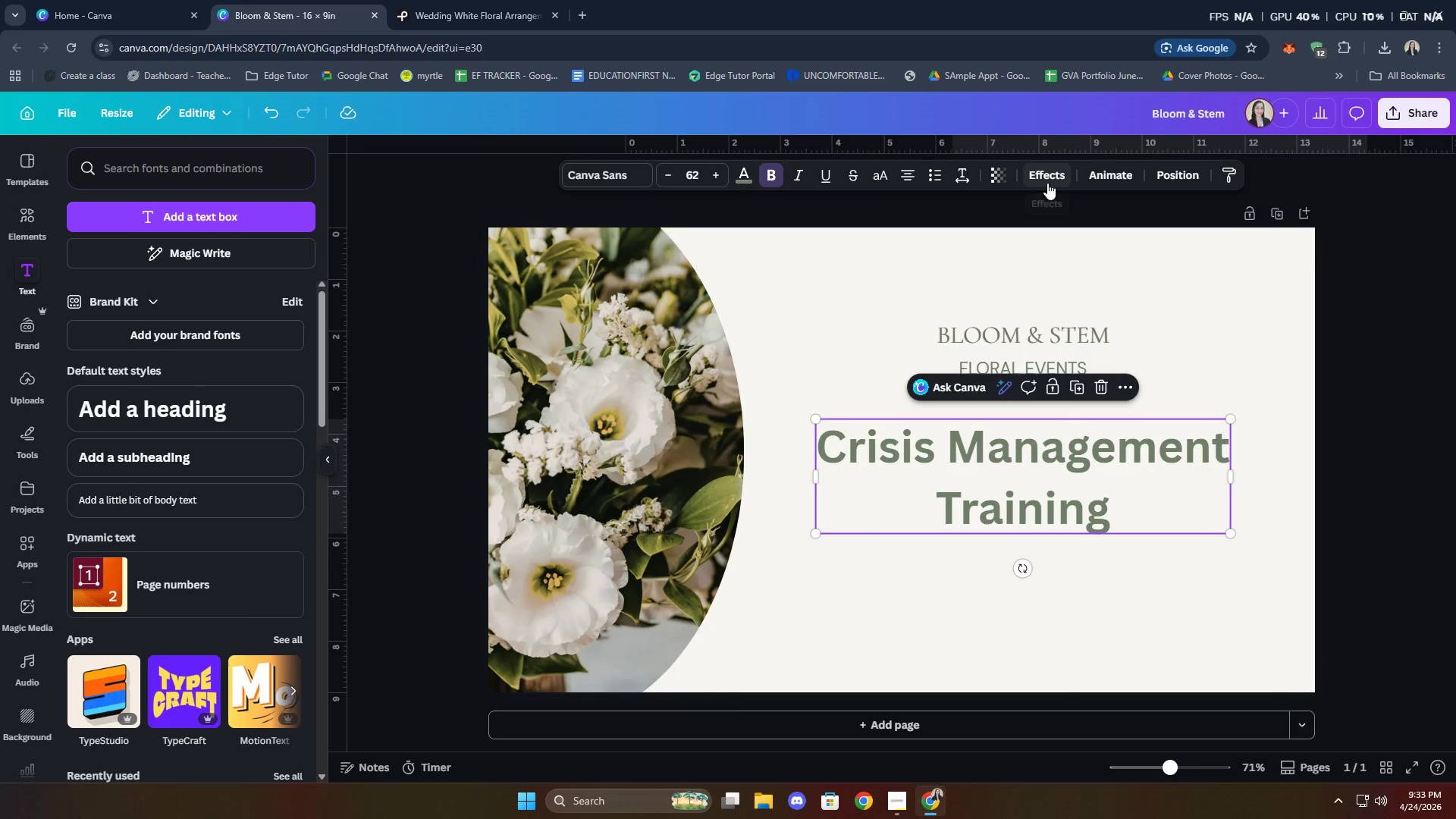 
double_click([1047, 183])
 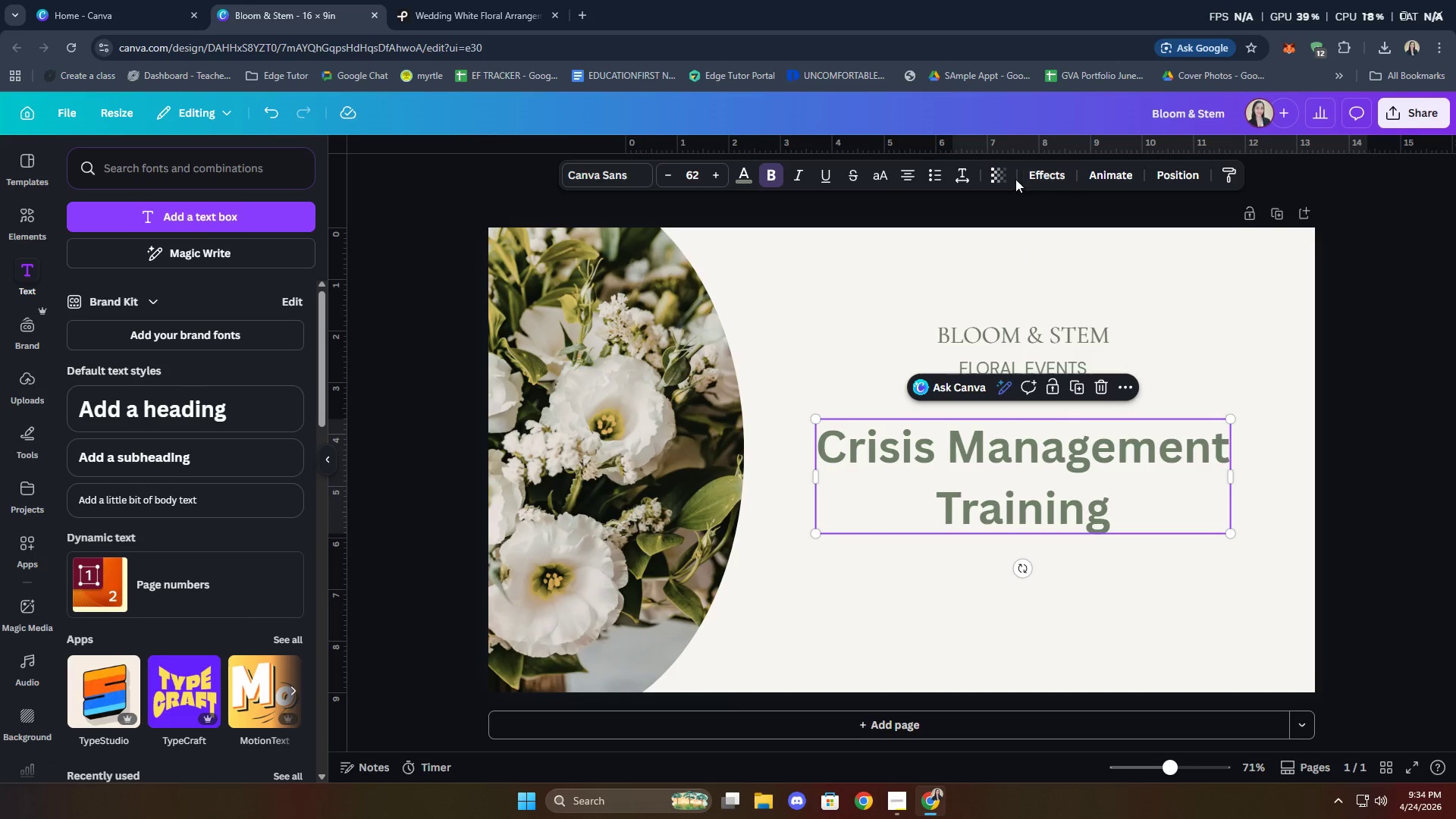 
left_click([1005, 177])
 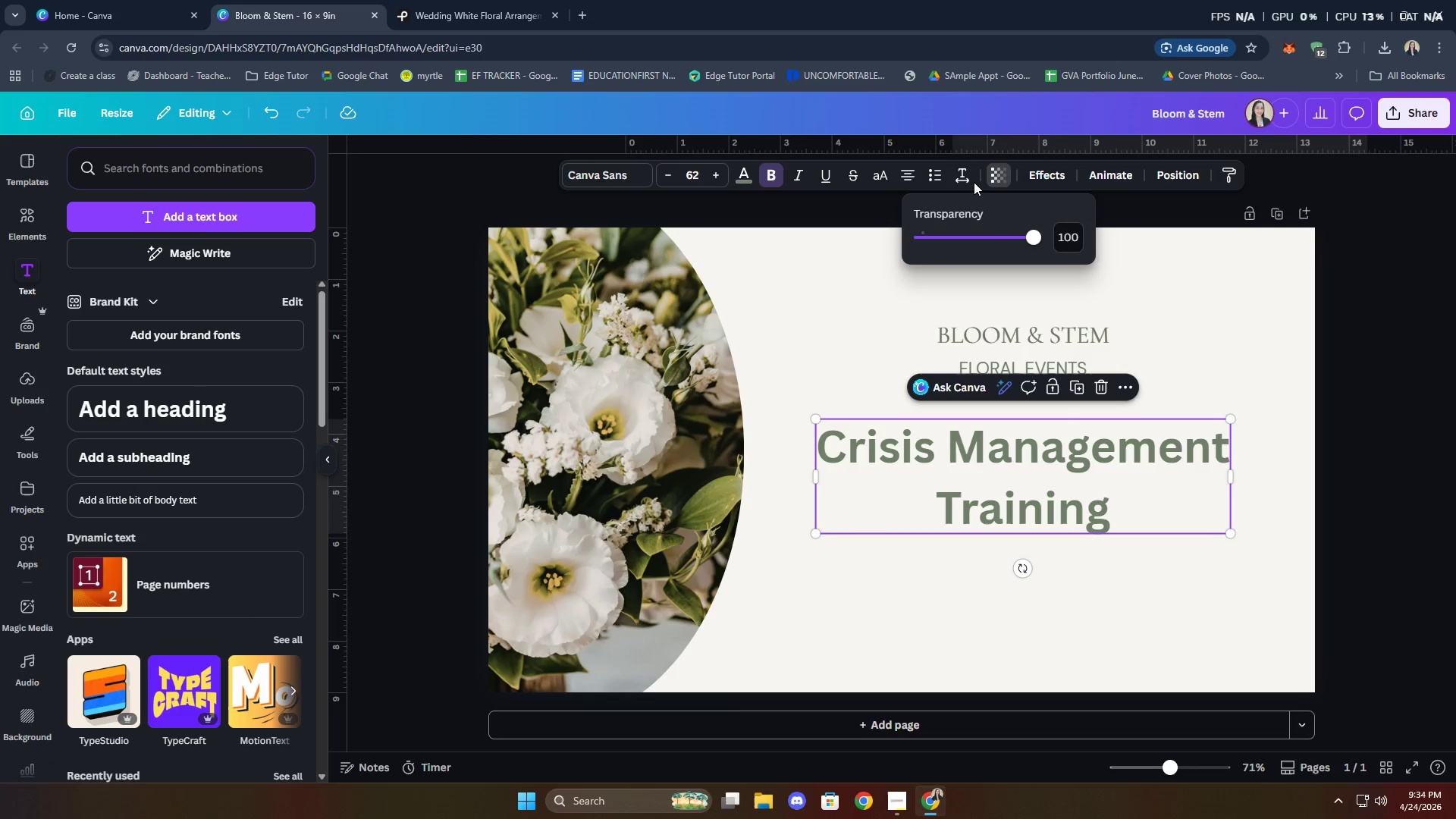 
left_click([968, 180])
 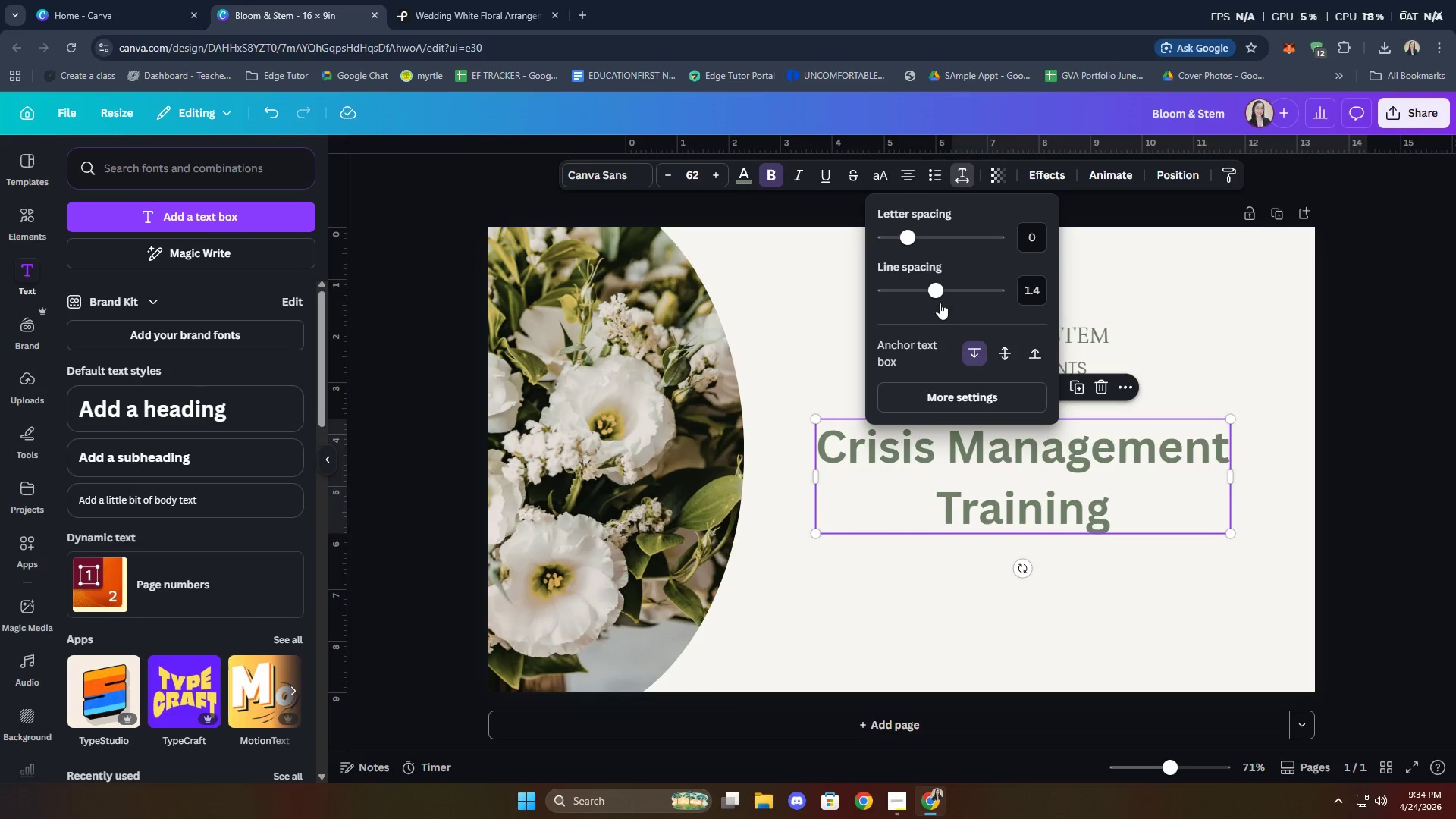 
left_click_drag(start_coordinate=[934, 291], to_coordinate=[926, 287])
 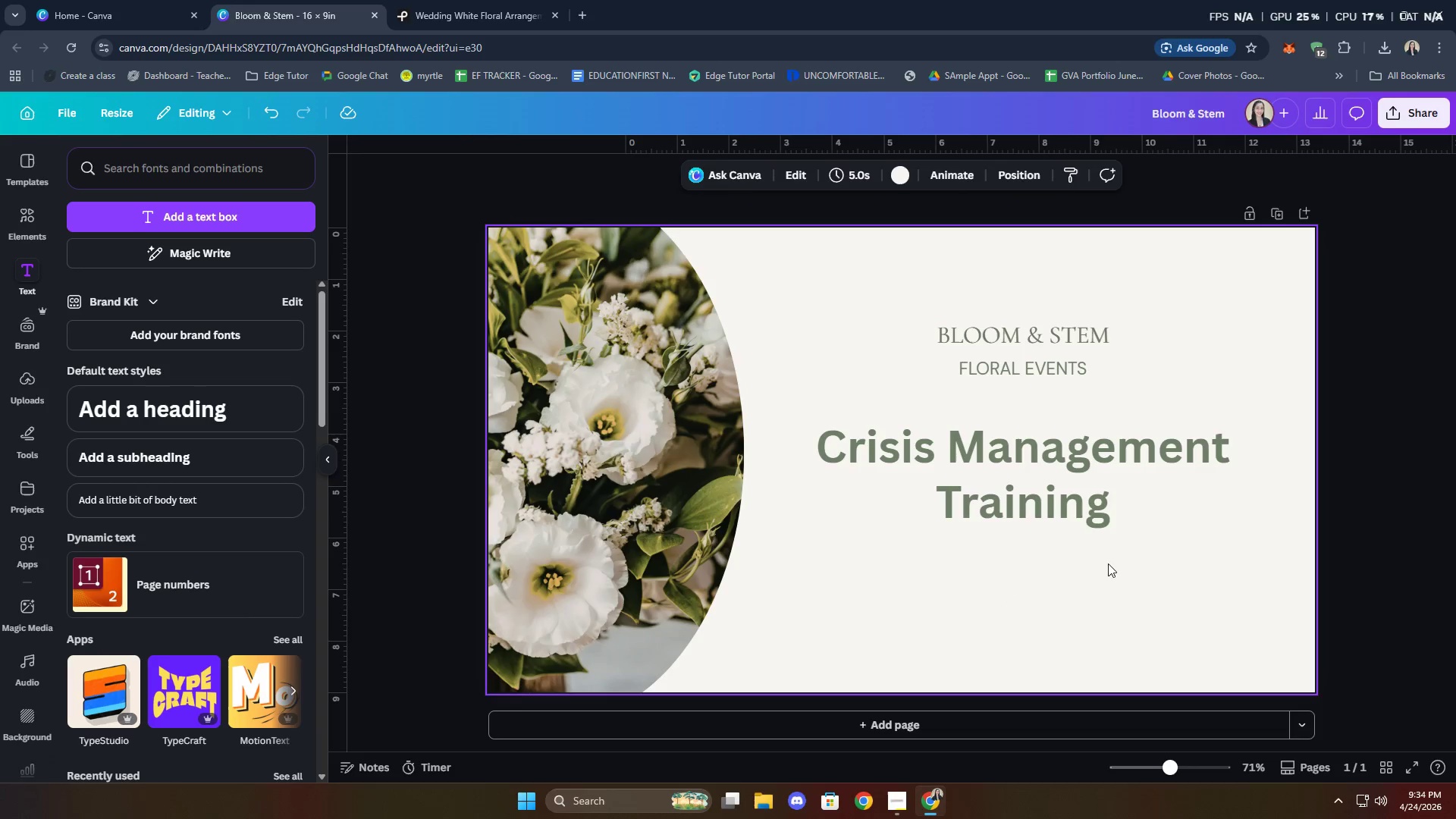 
double_click([1063, 504])
 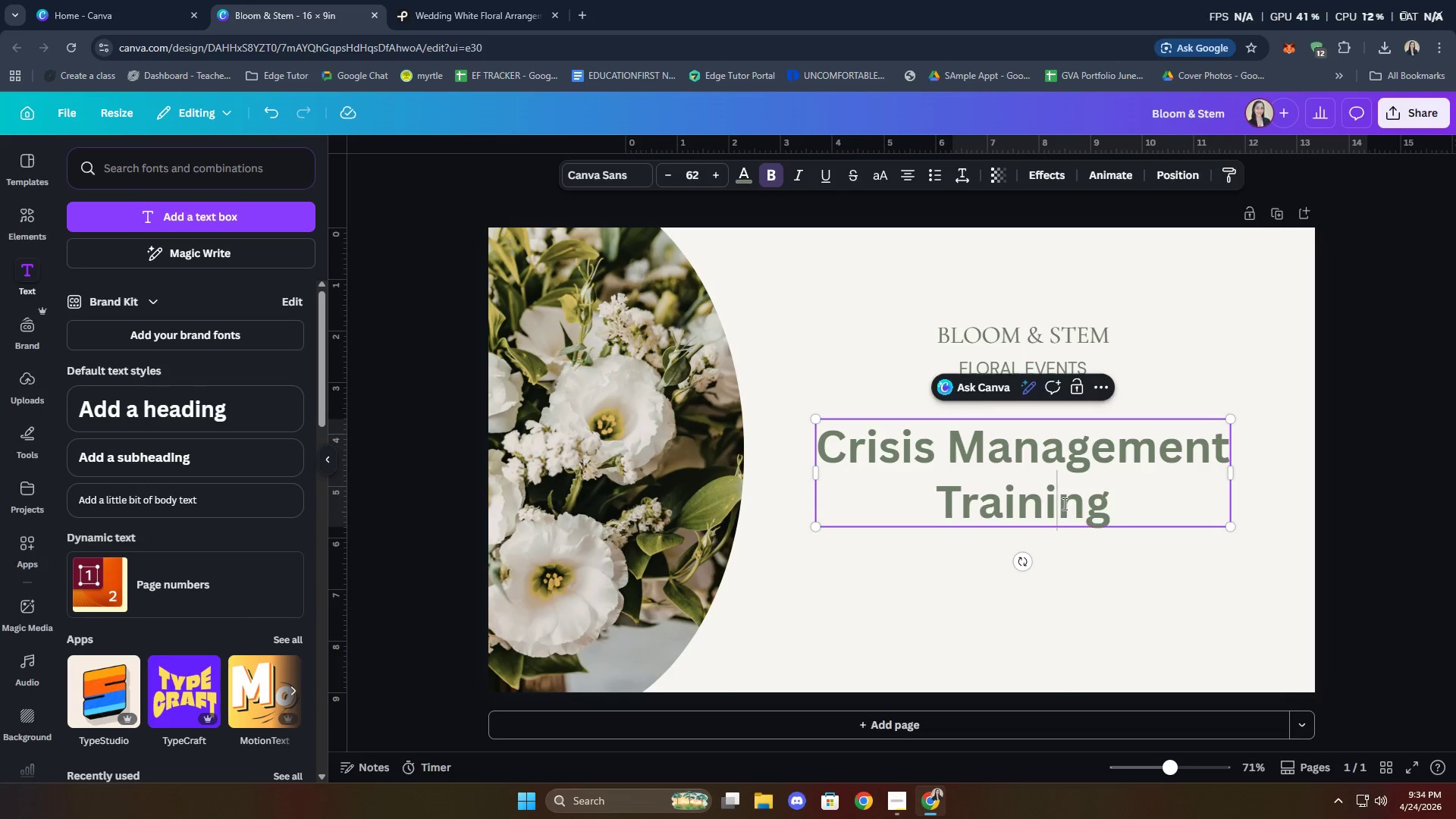 
triple_click([1063, 504])
 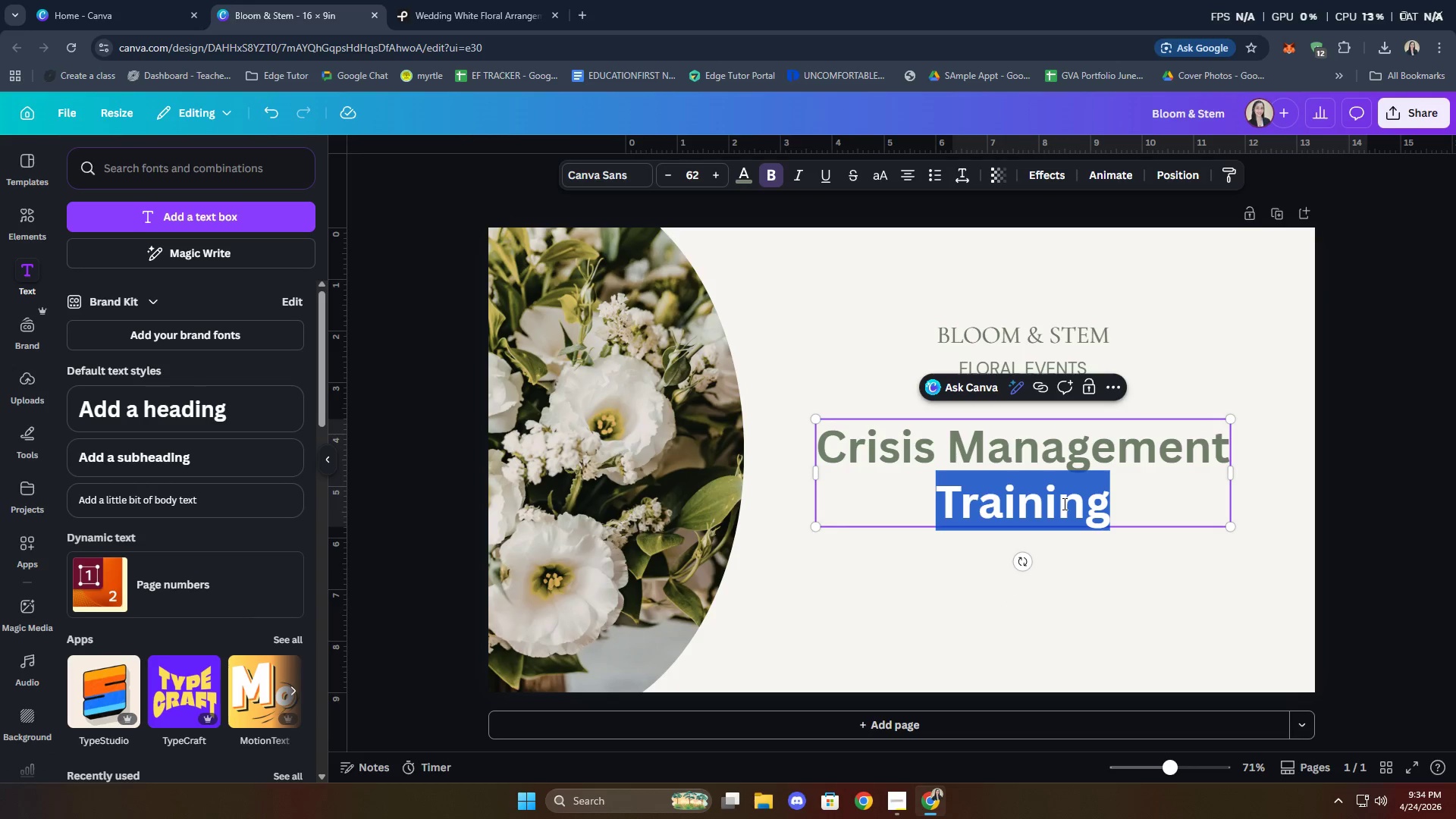 
triple_click([1063, 504])
 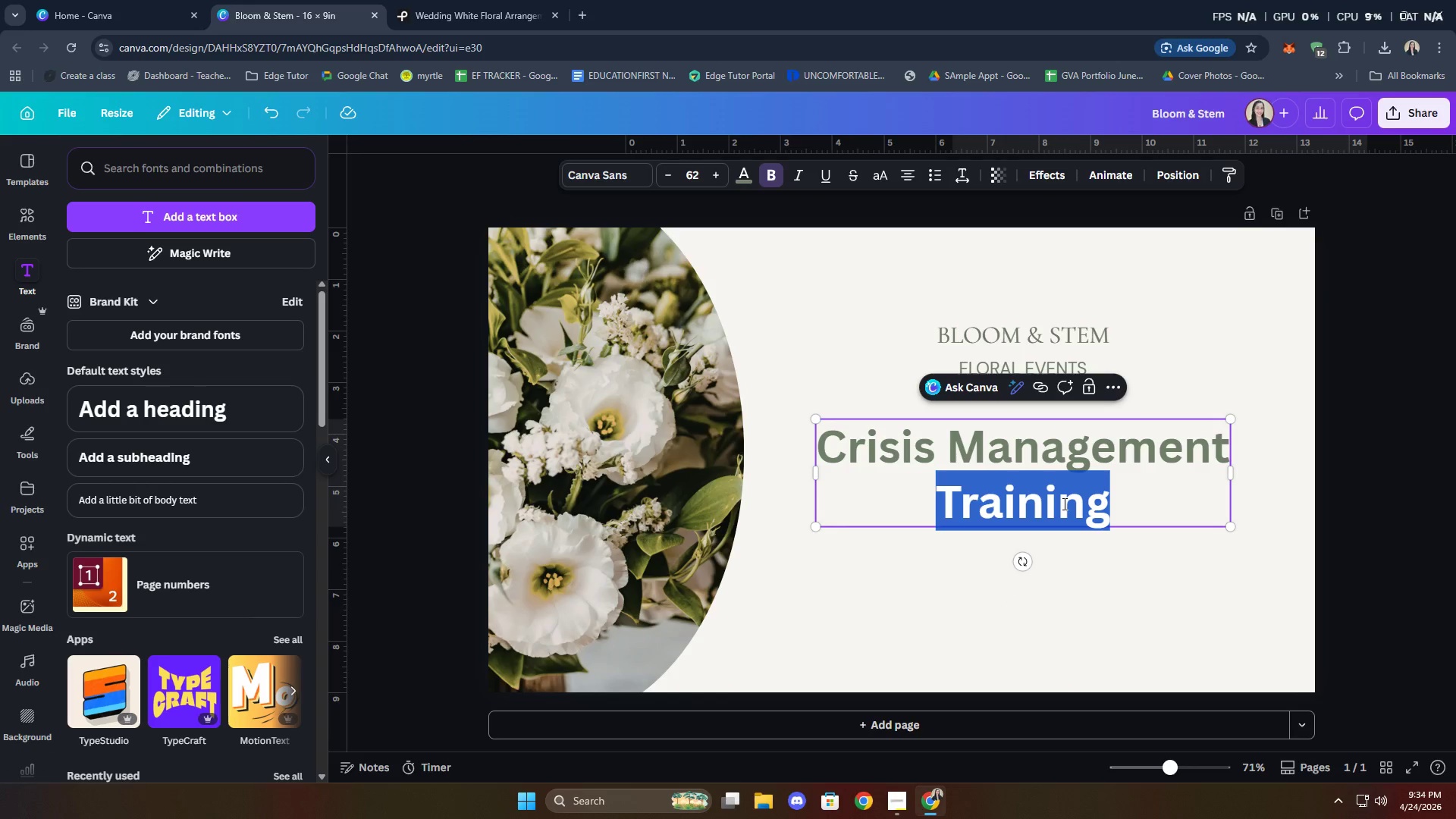 
key(Control+A)
 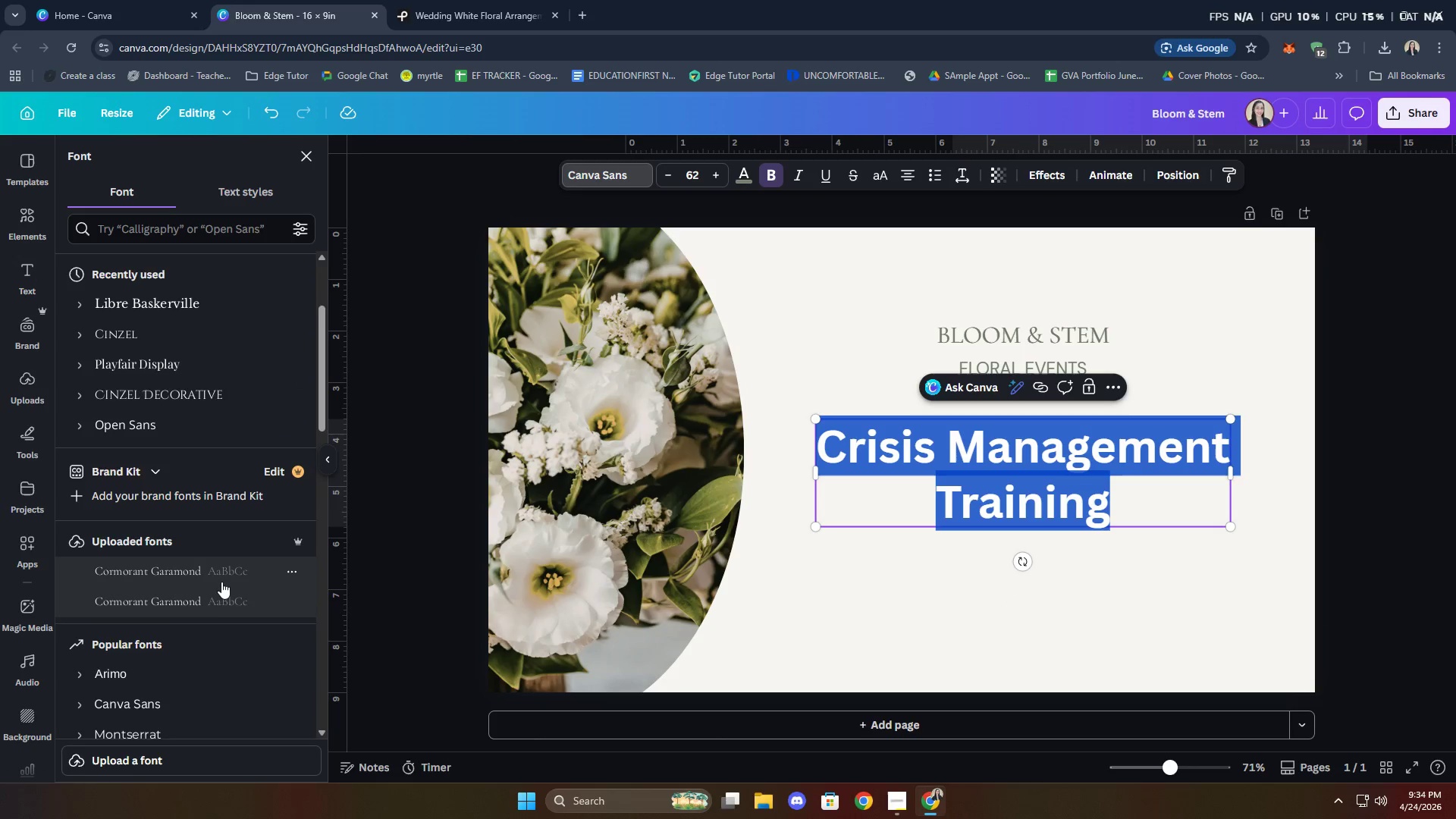 
left_click([197, 606])
 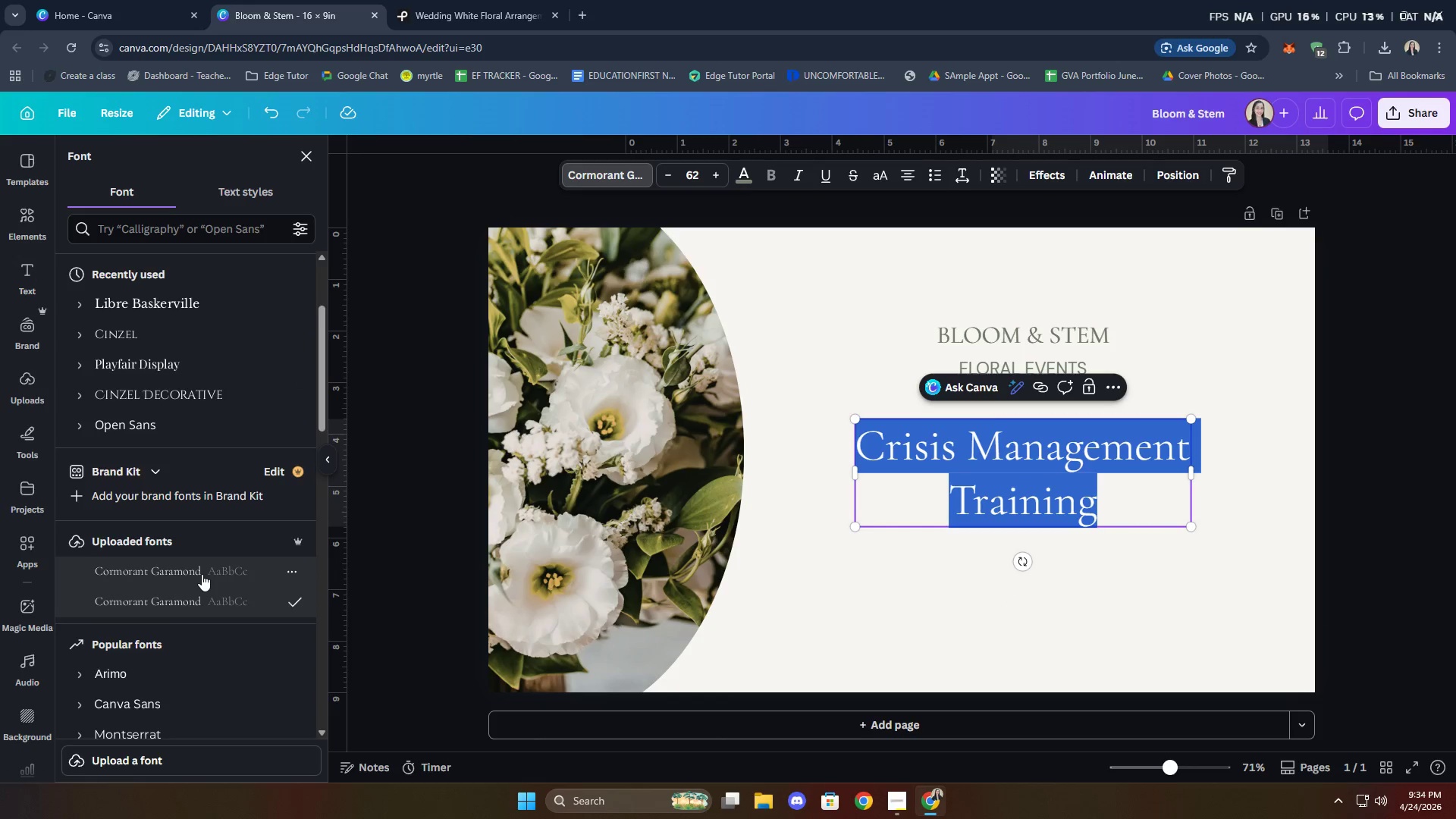 
left_click([202, 574])
 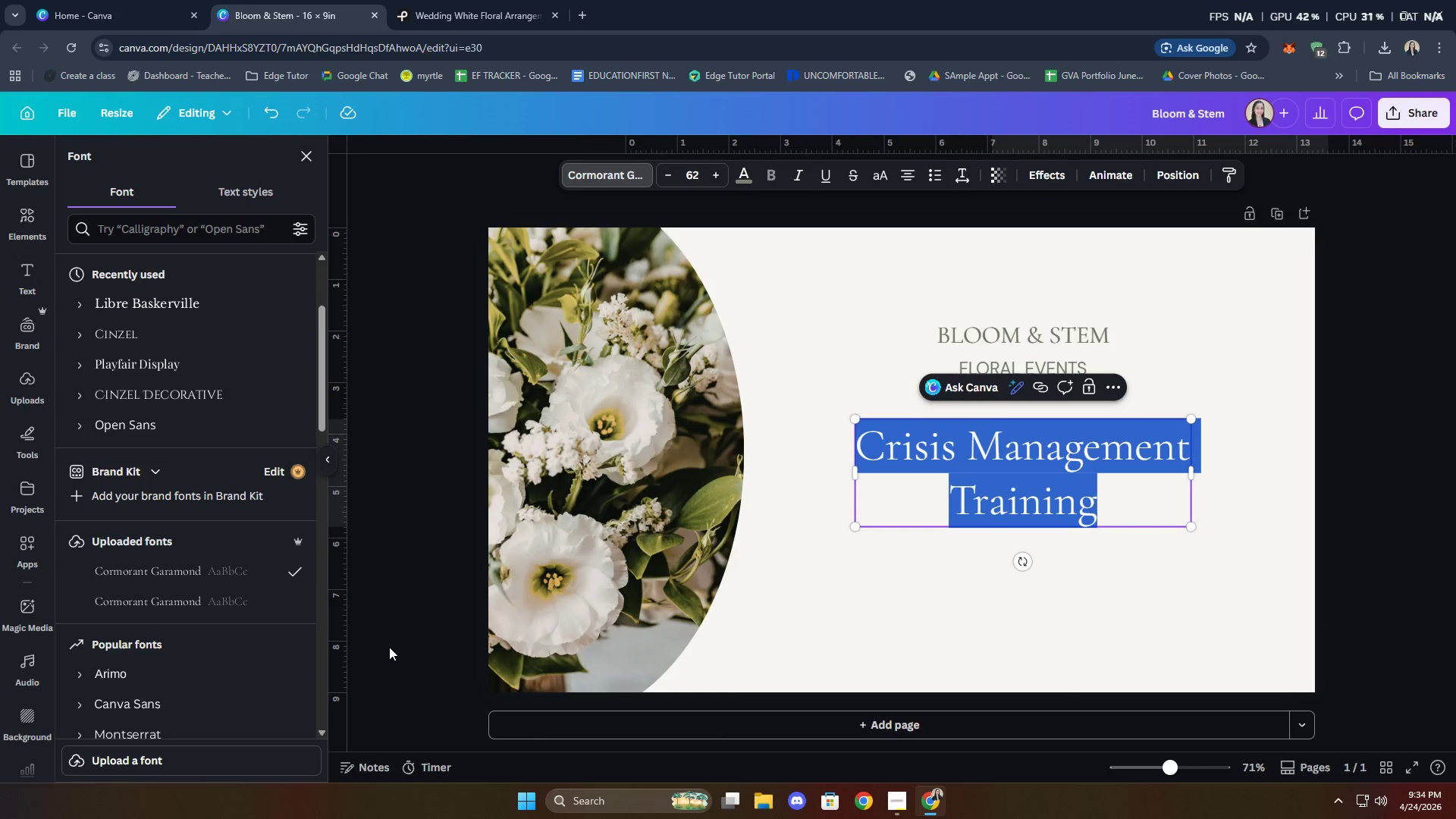 
left_click([1006, 601])
 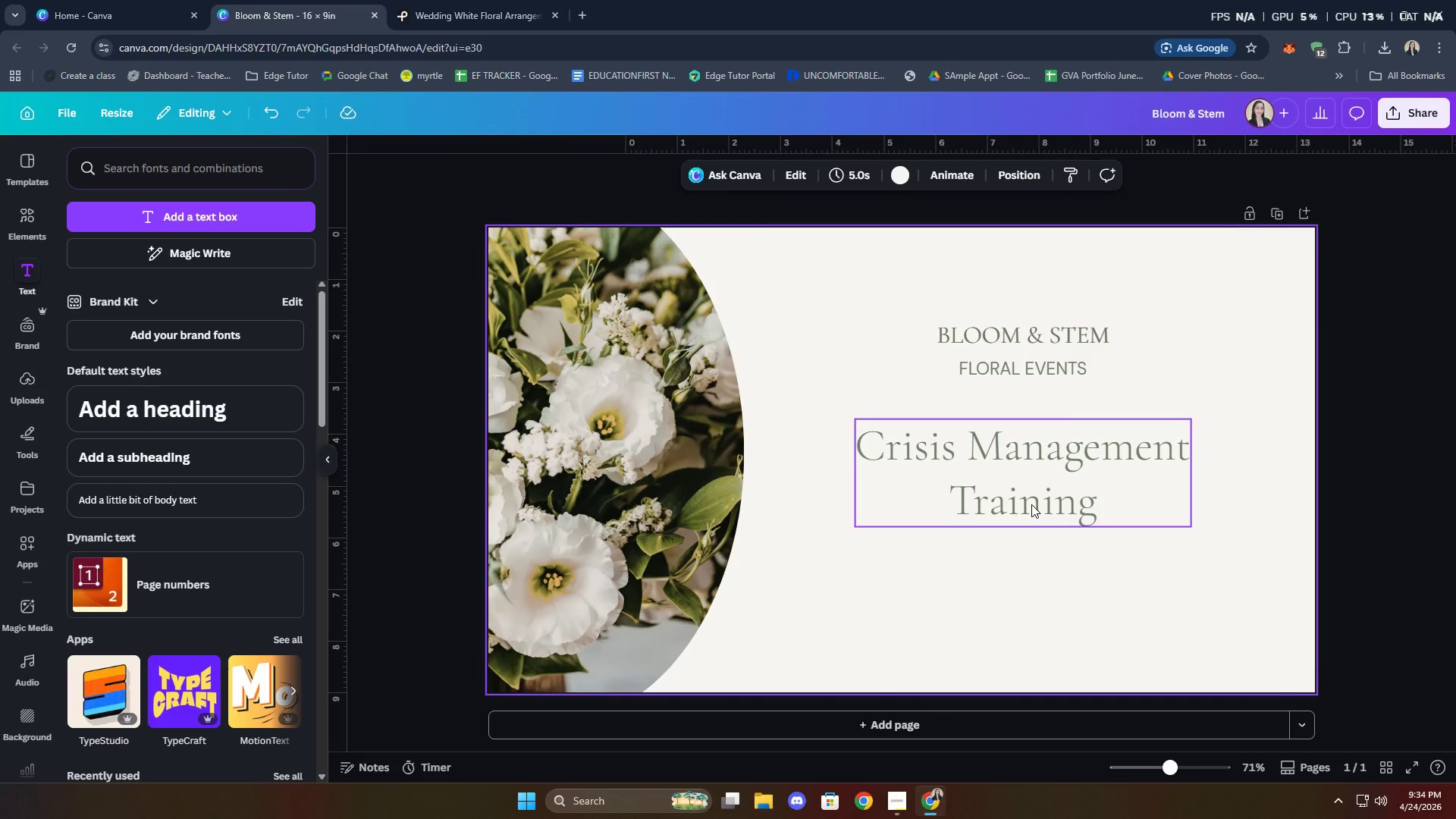 
left_click([1031, 504])
 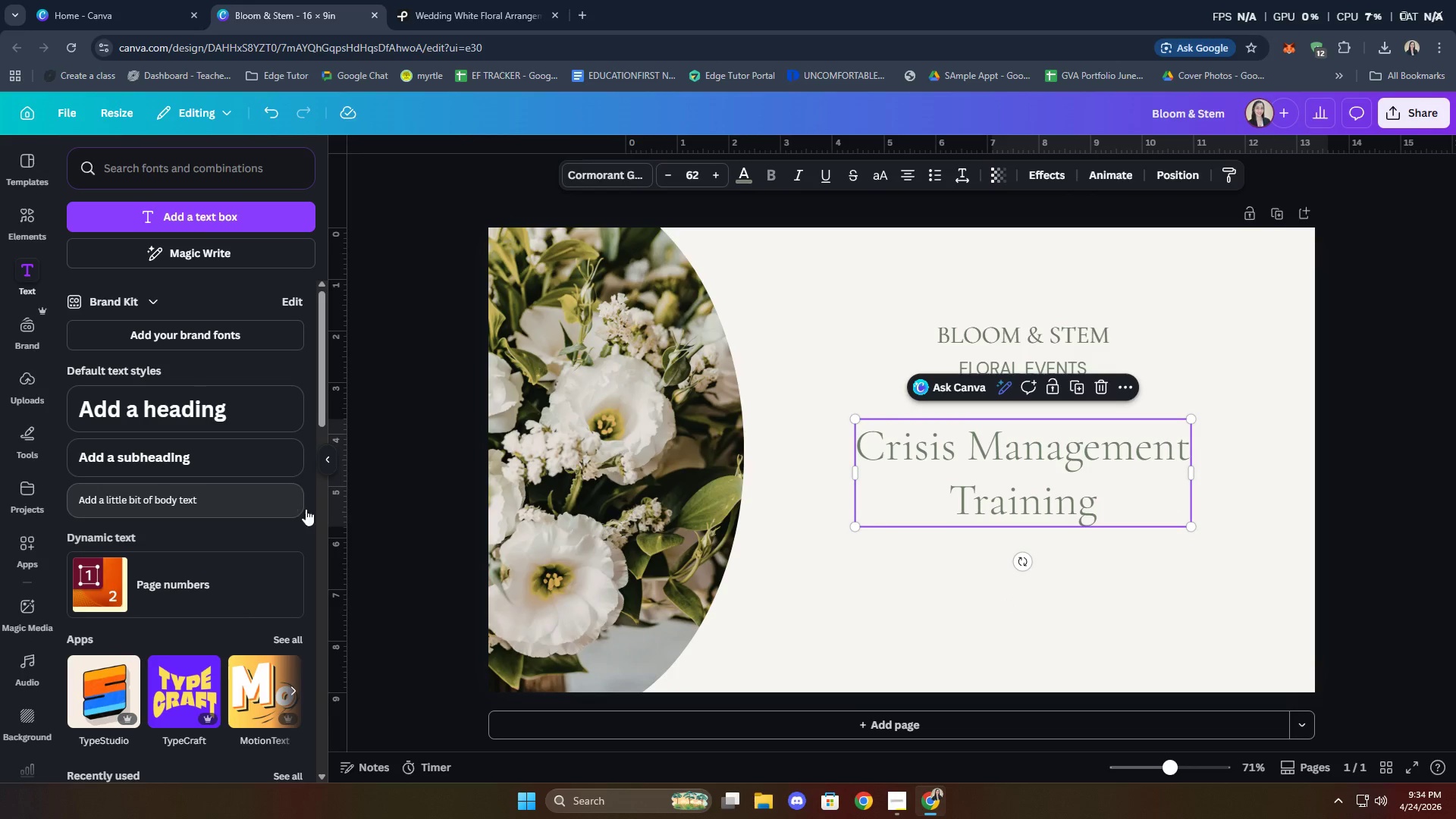 
wait(6.48)
 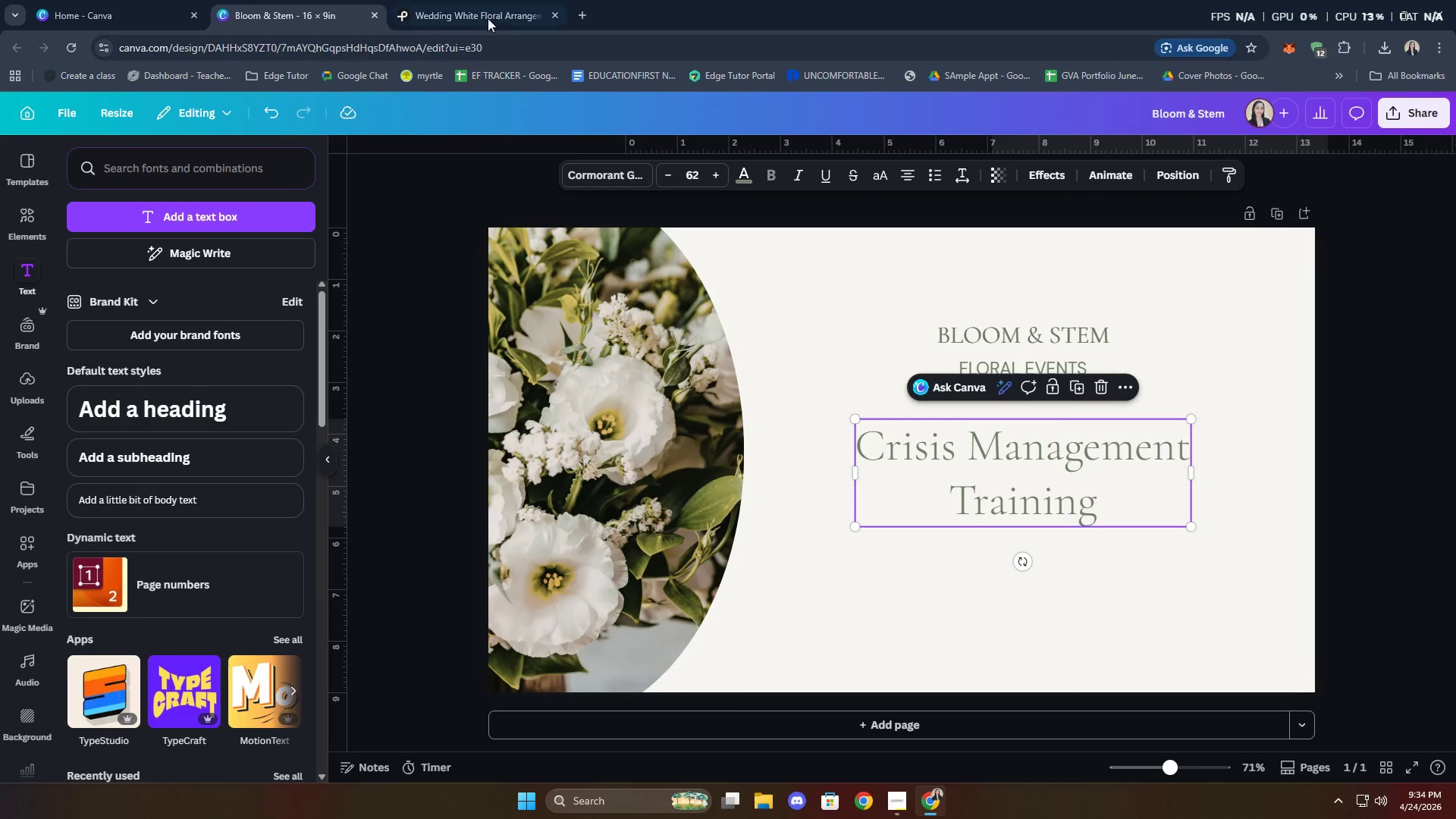 
key(Control+A)
 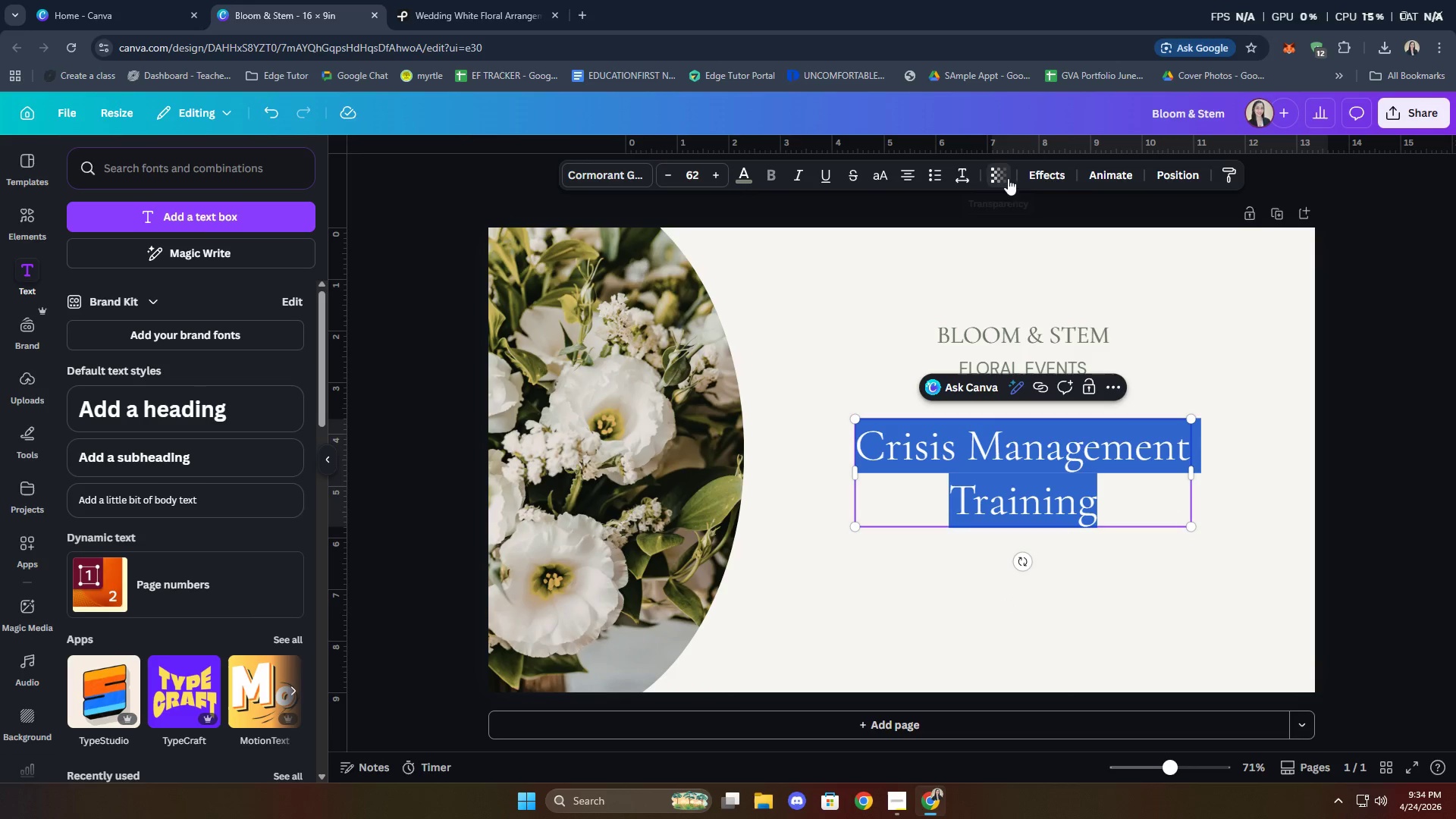 
left_click([1033, 177])
 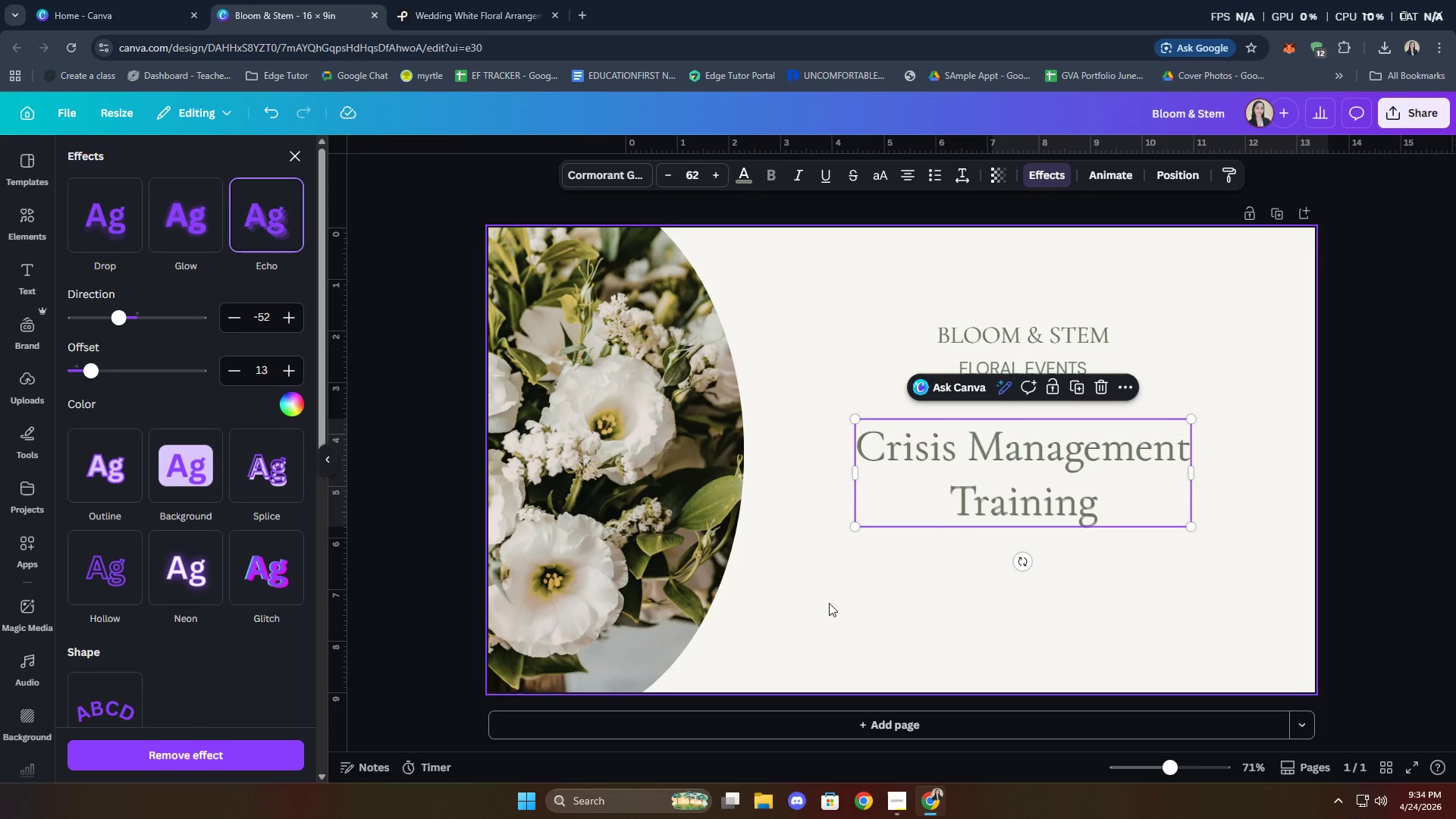 
left_click([977, 494])
 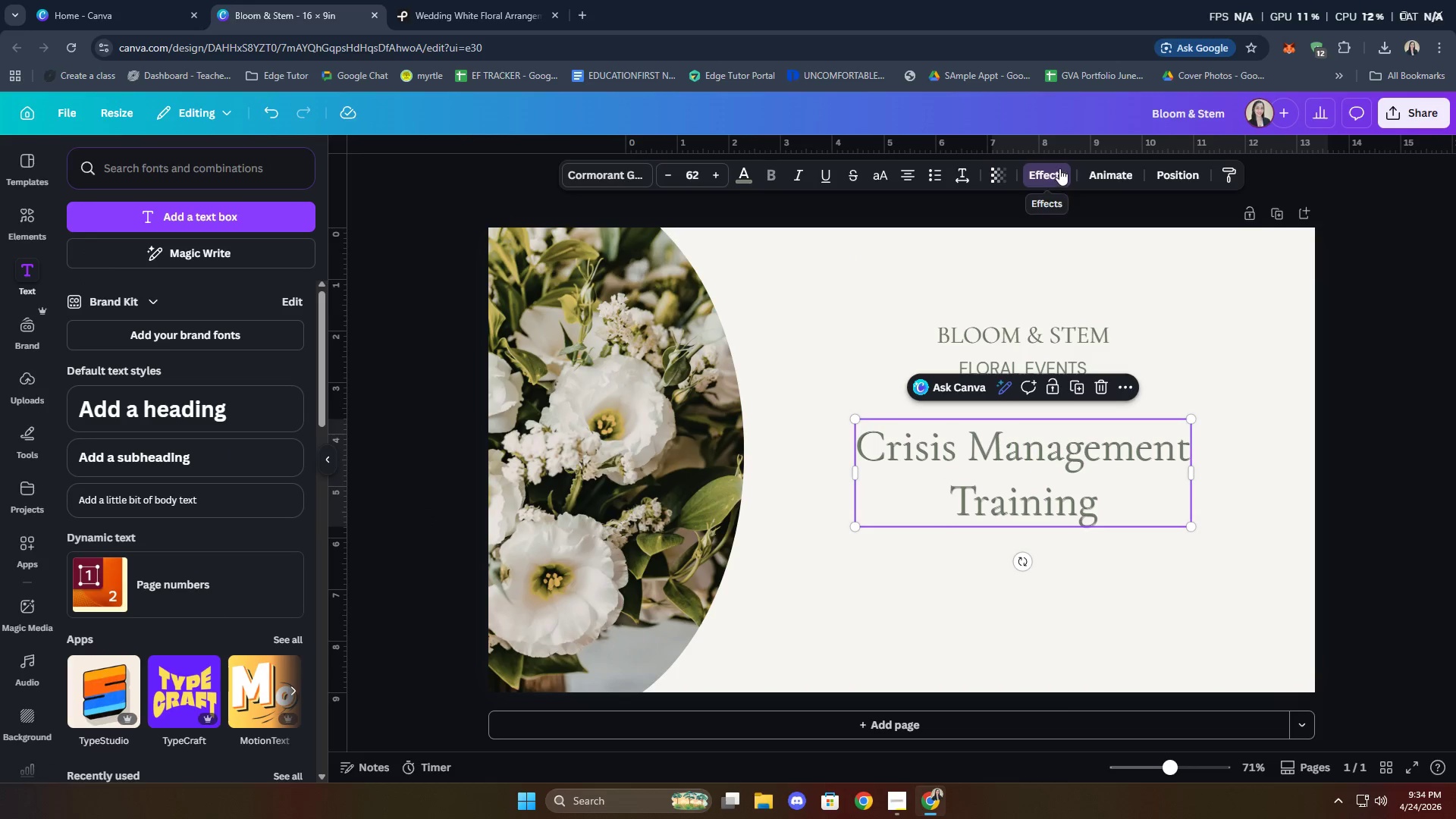 
scroll: coordinate [264, 441], scroll_direction: up, amount: 2.0
 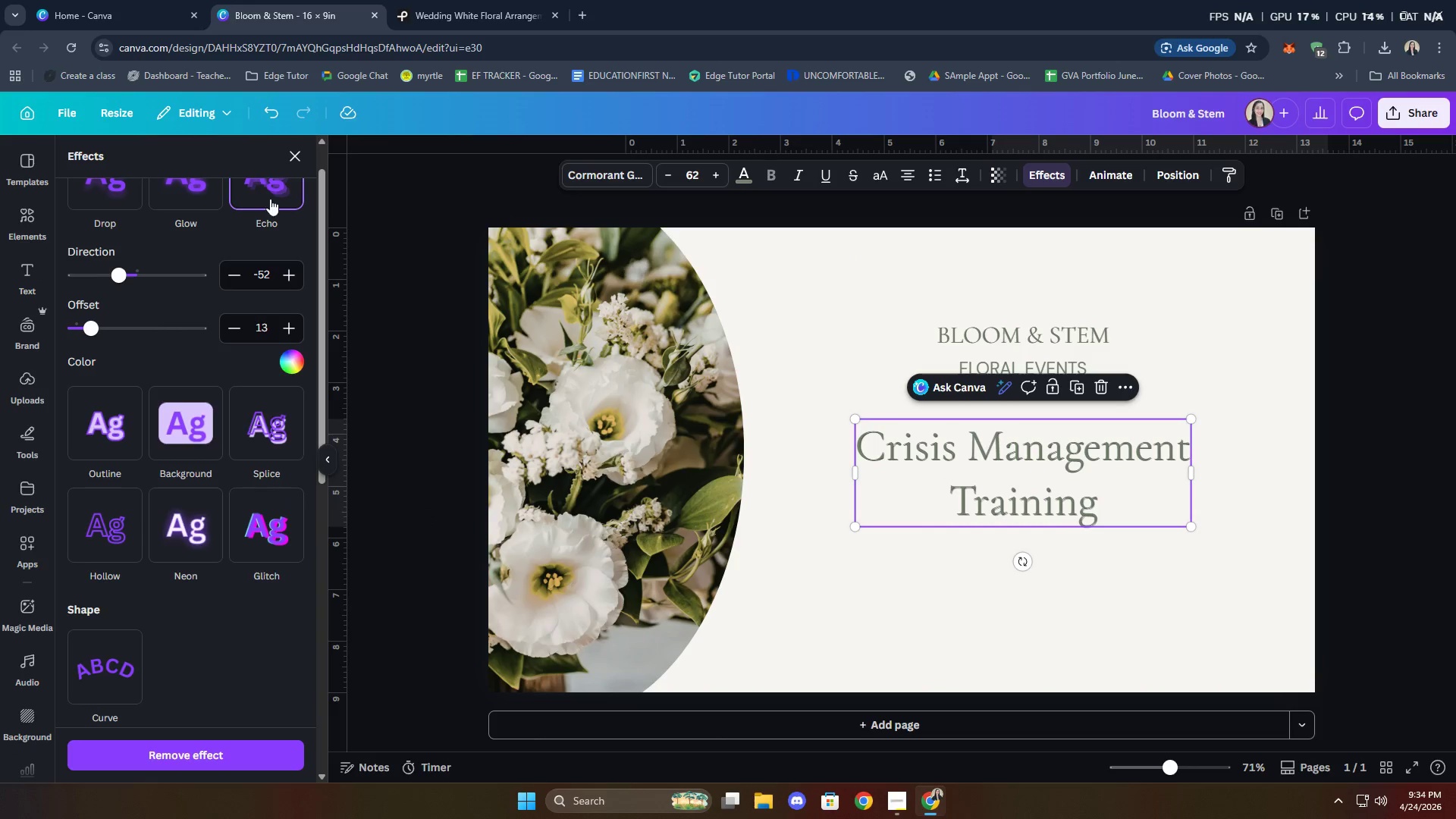 
left_click([1038, 631])
 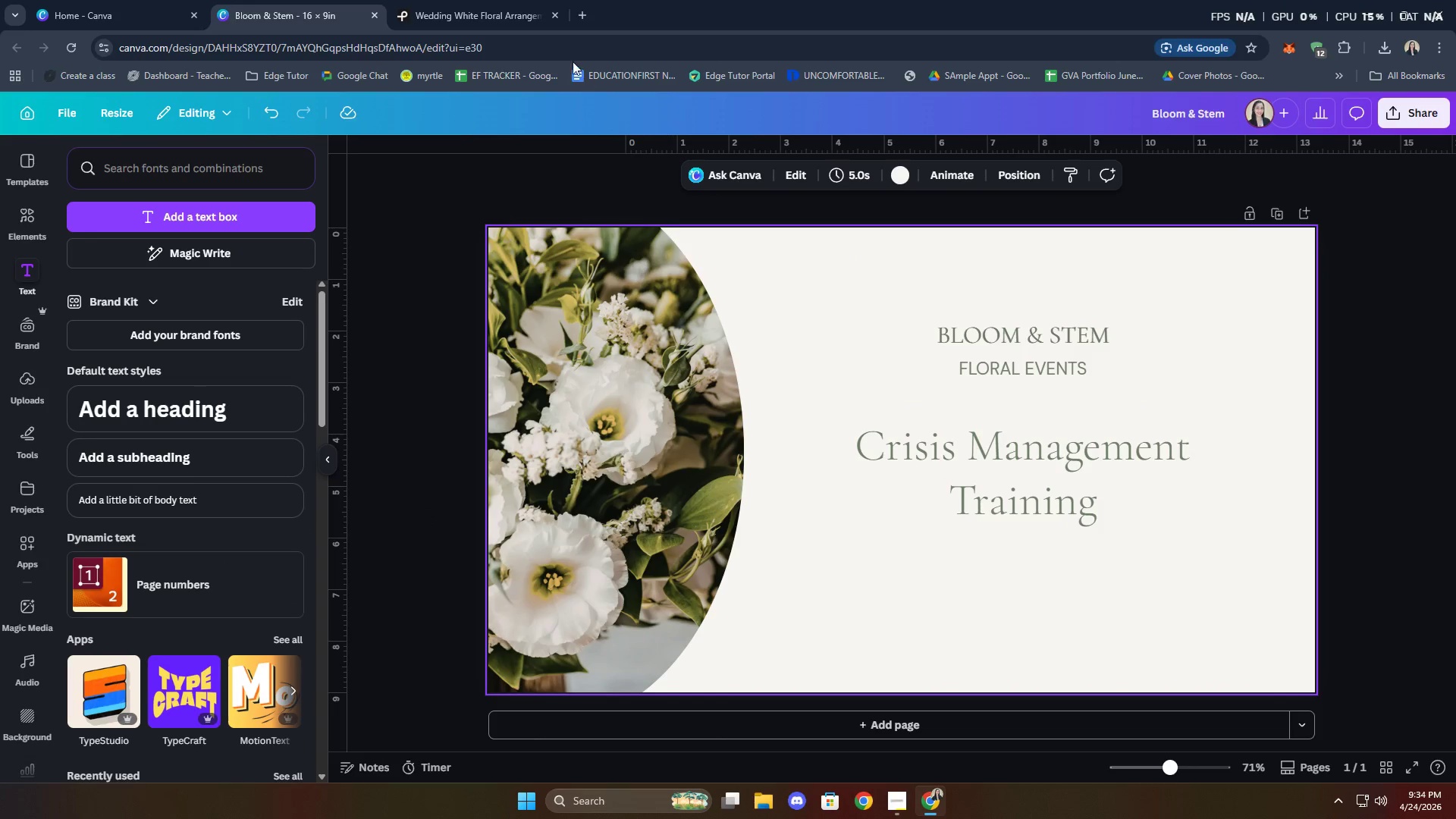 
left_click([580, 19])
 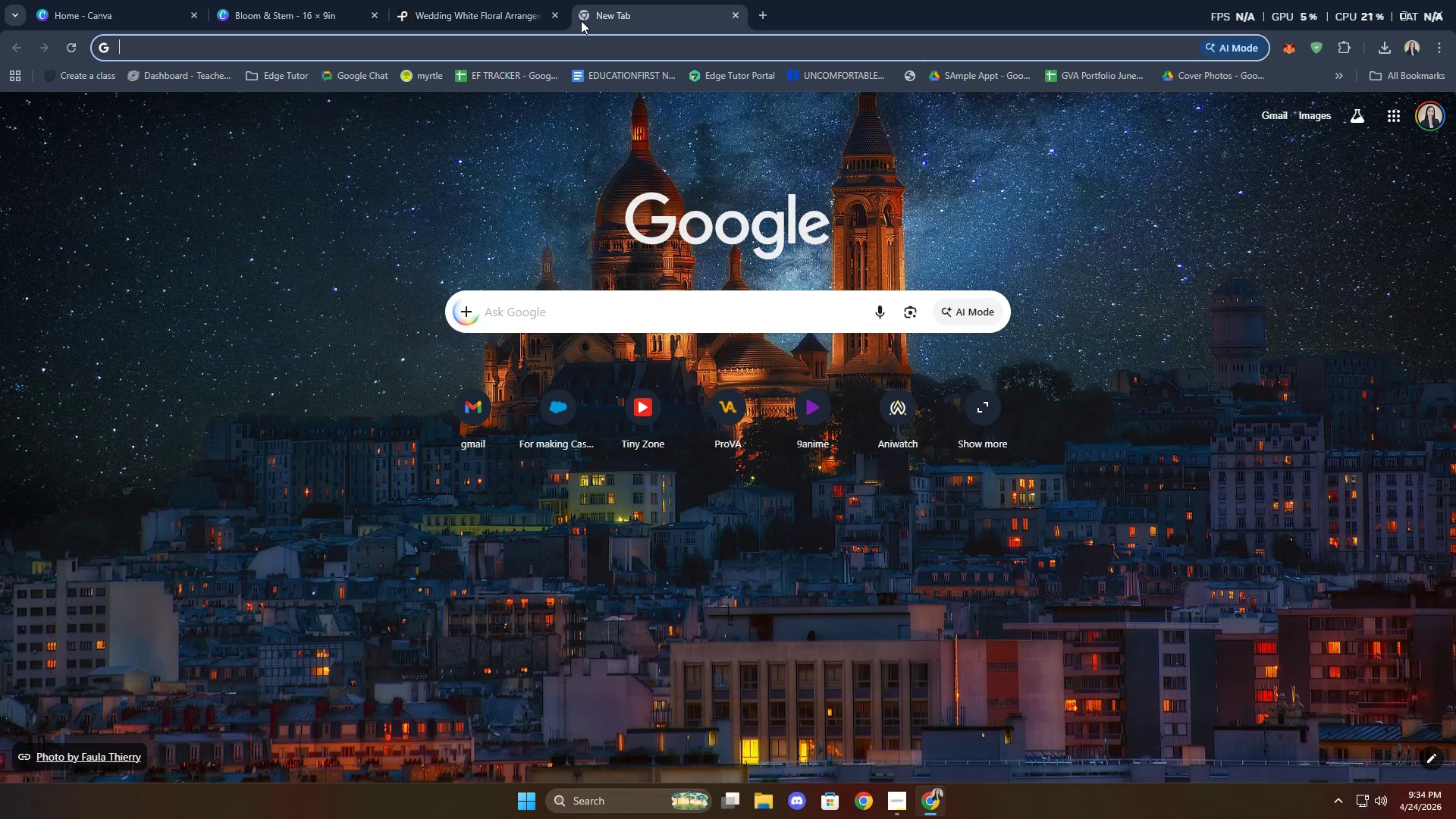 
type(caramont)
 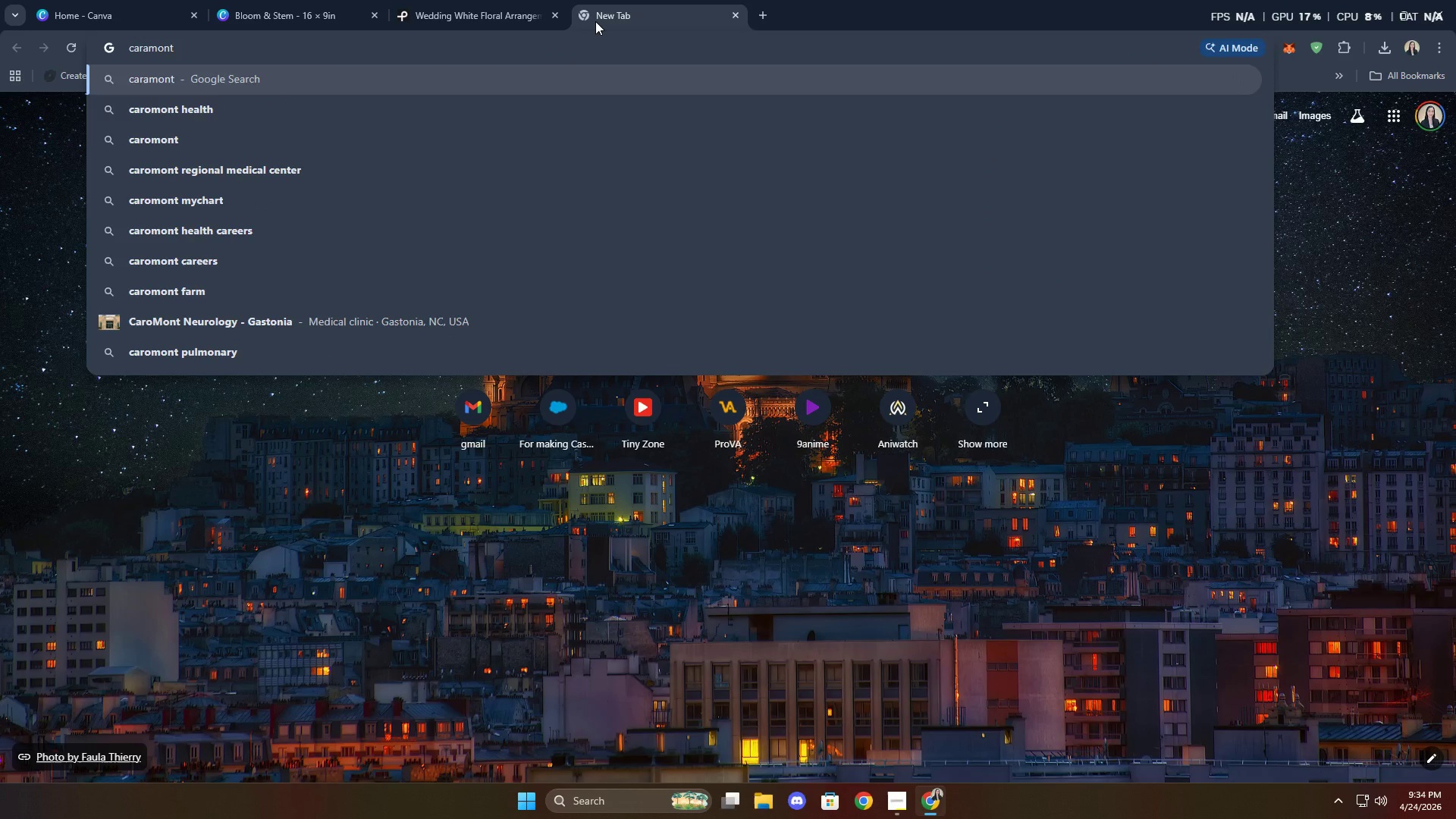 
wait(11.16)
 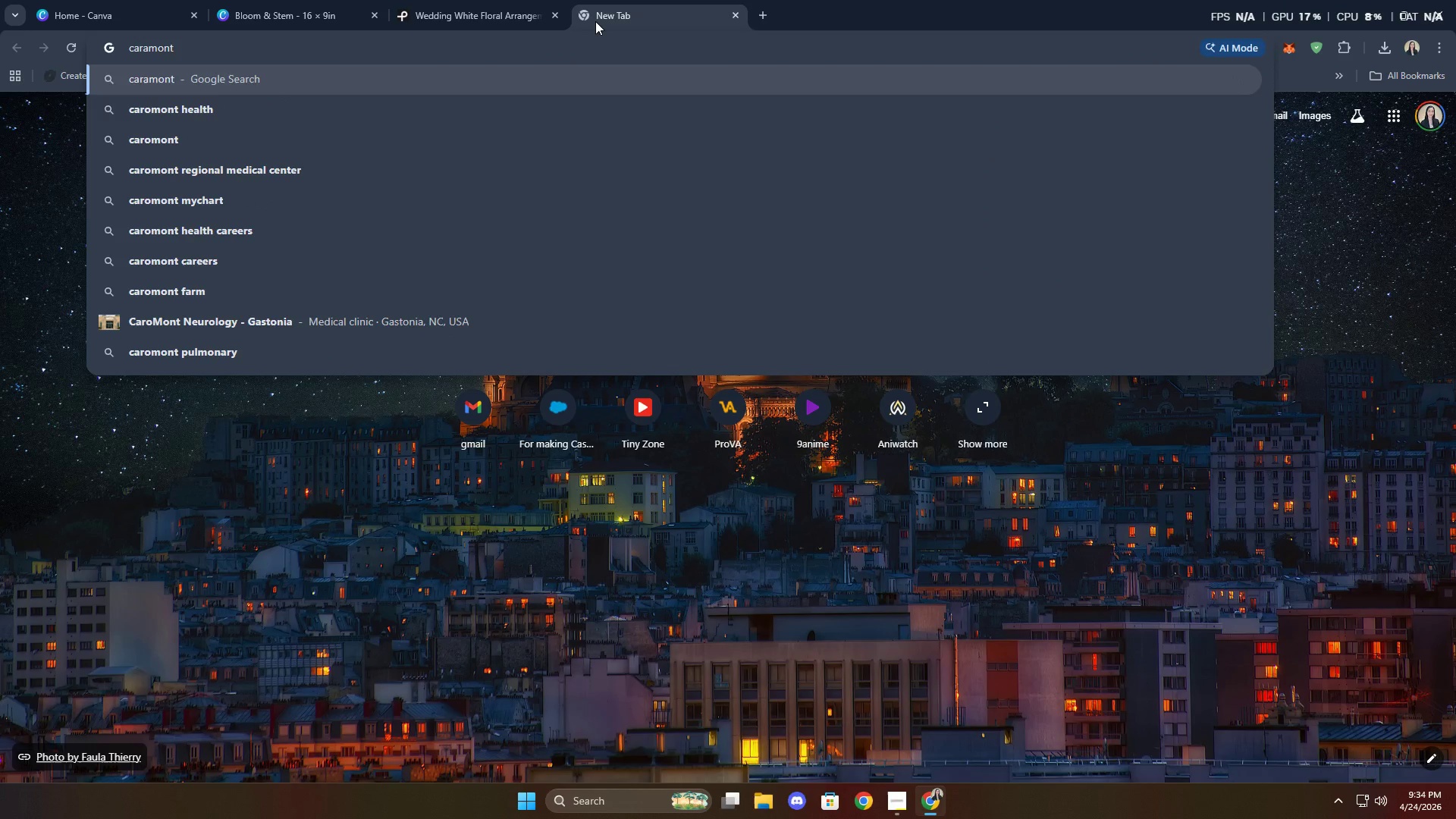 
key(Space)
 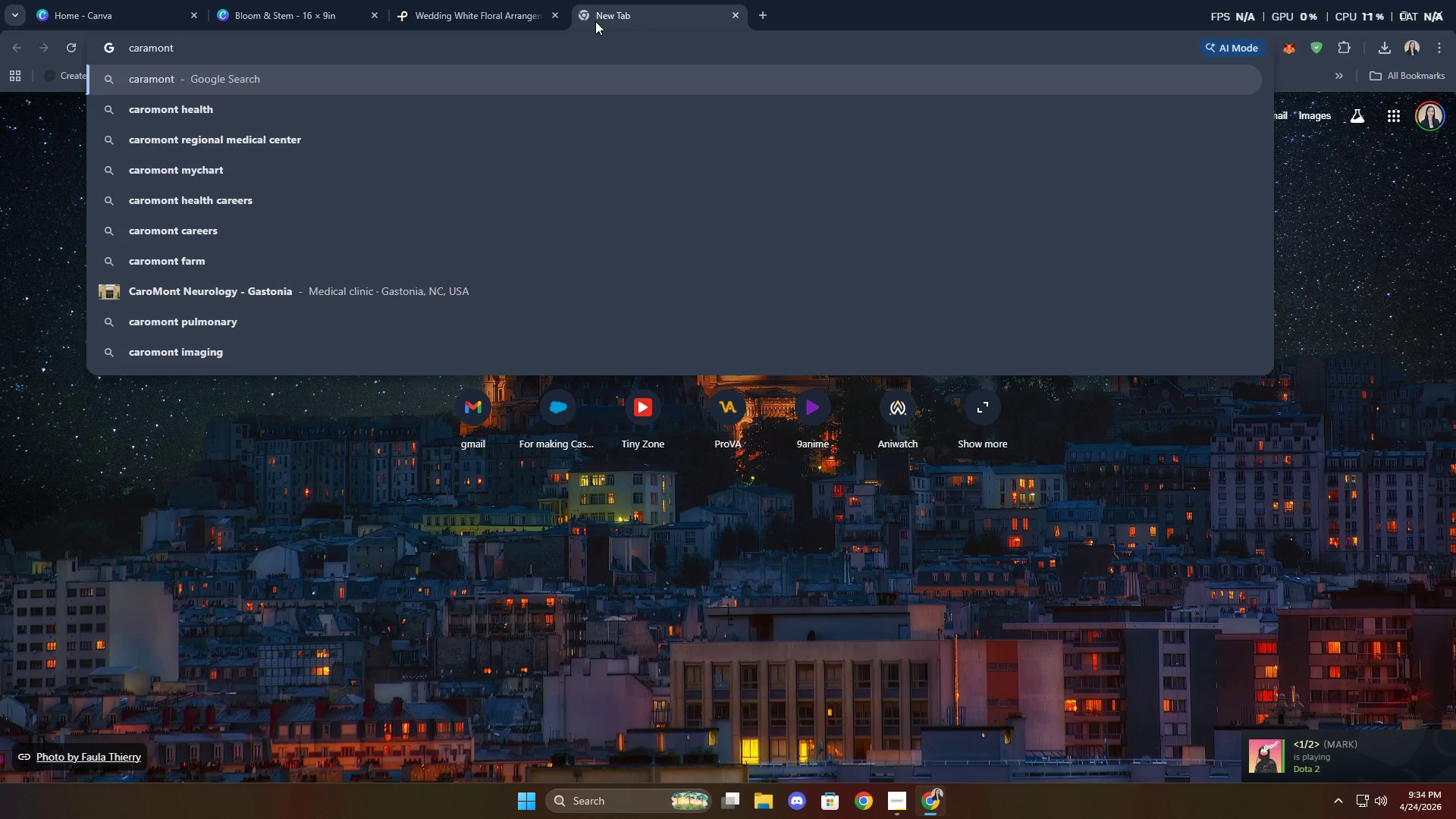 
type(garam)
 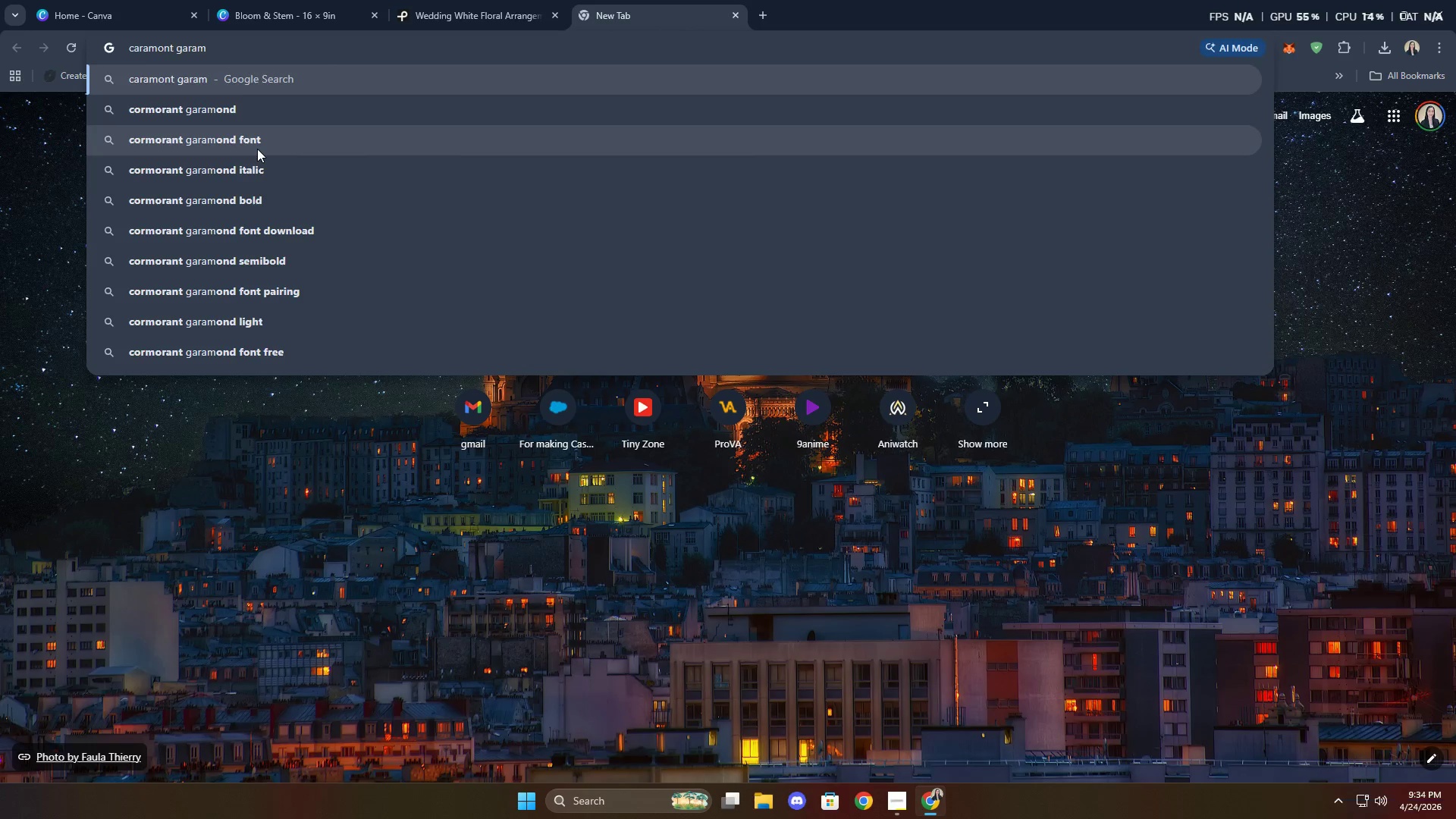 
left_click([261, 202])
 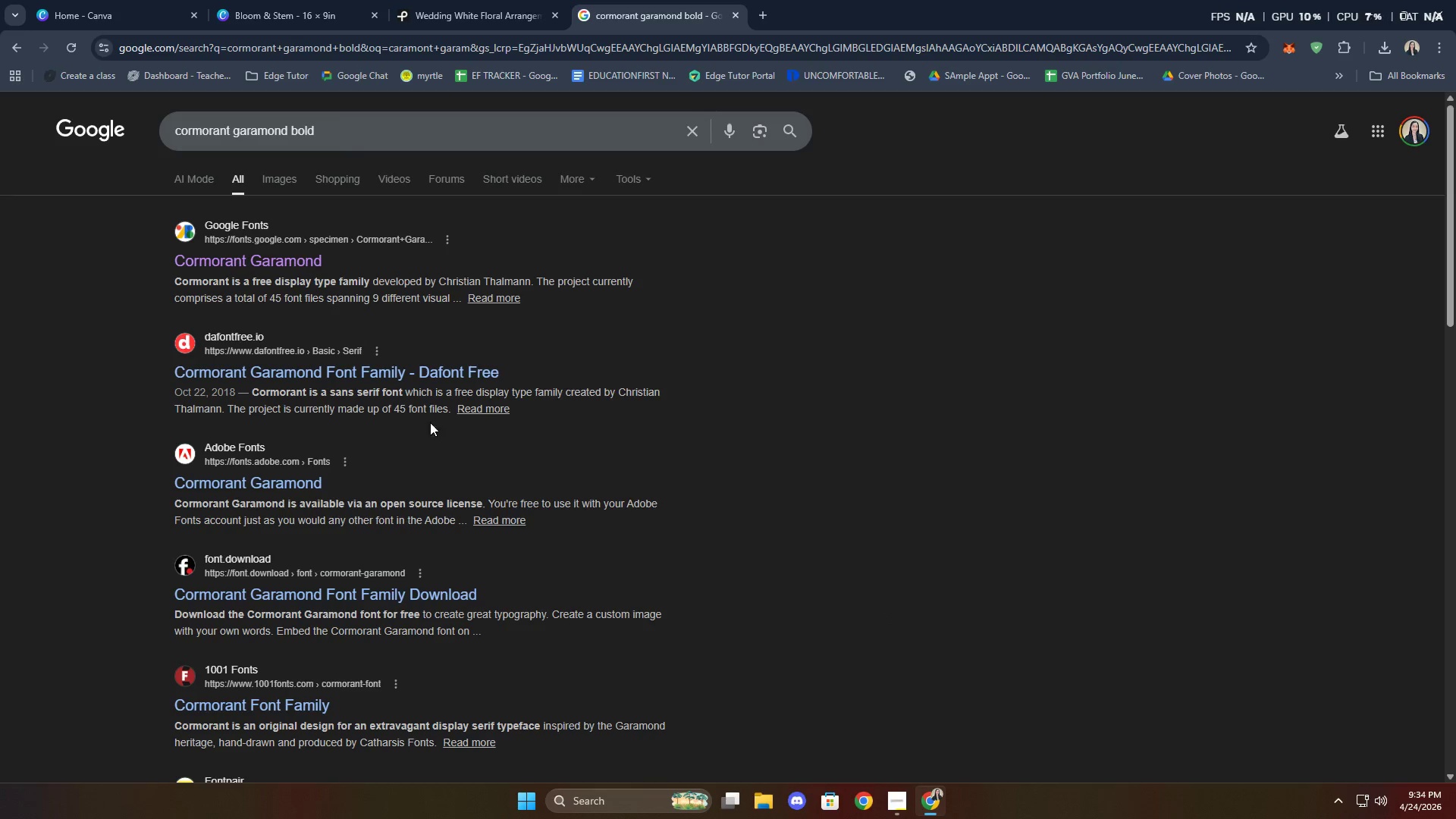 
left_click([295, 259])
 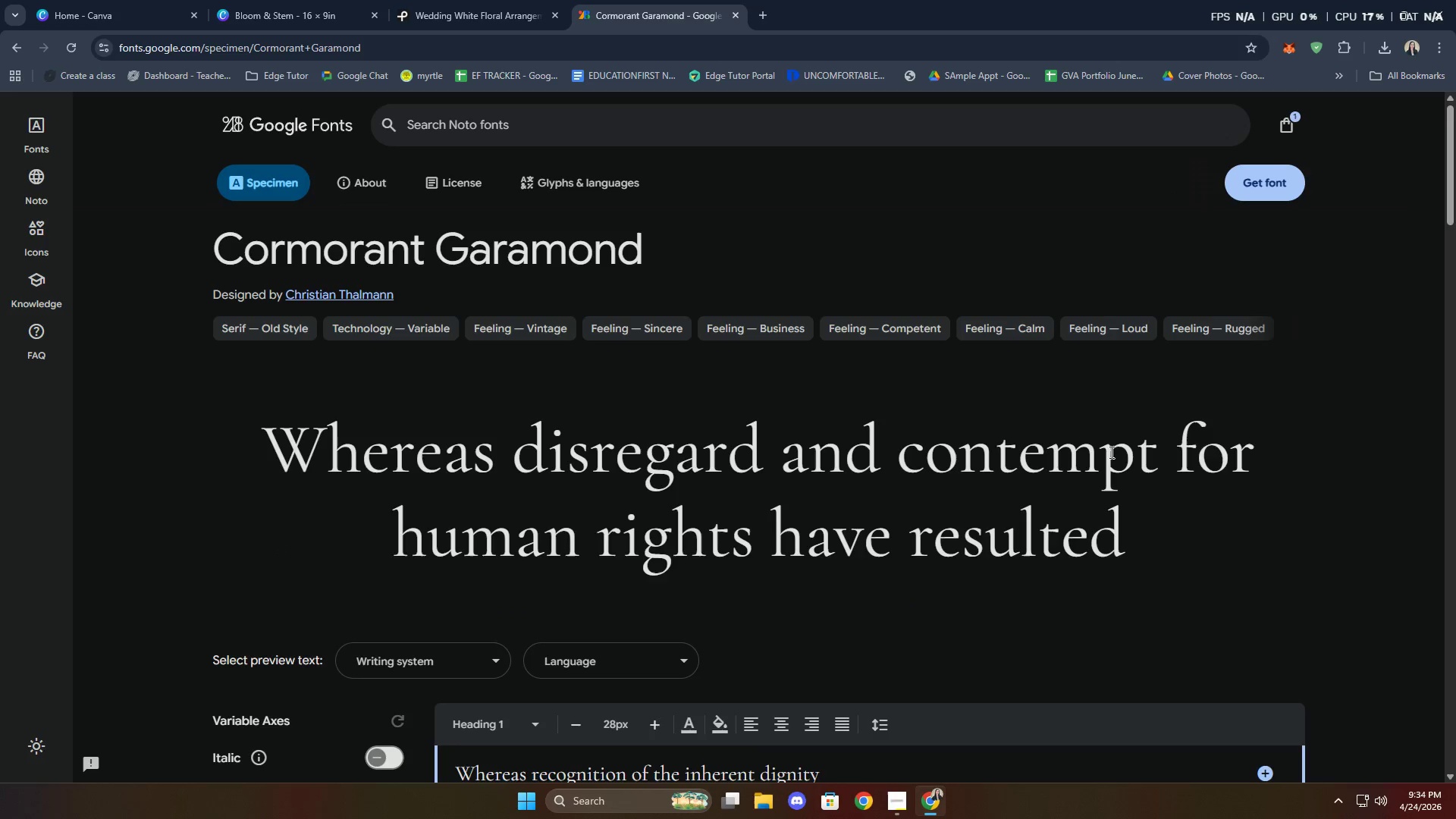 
scroll: coordinate [814, 616], scroll_direction: down, amount: 40.0
 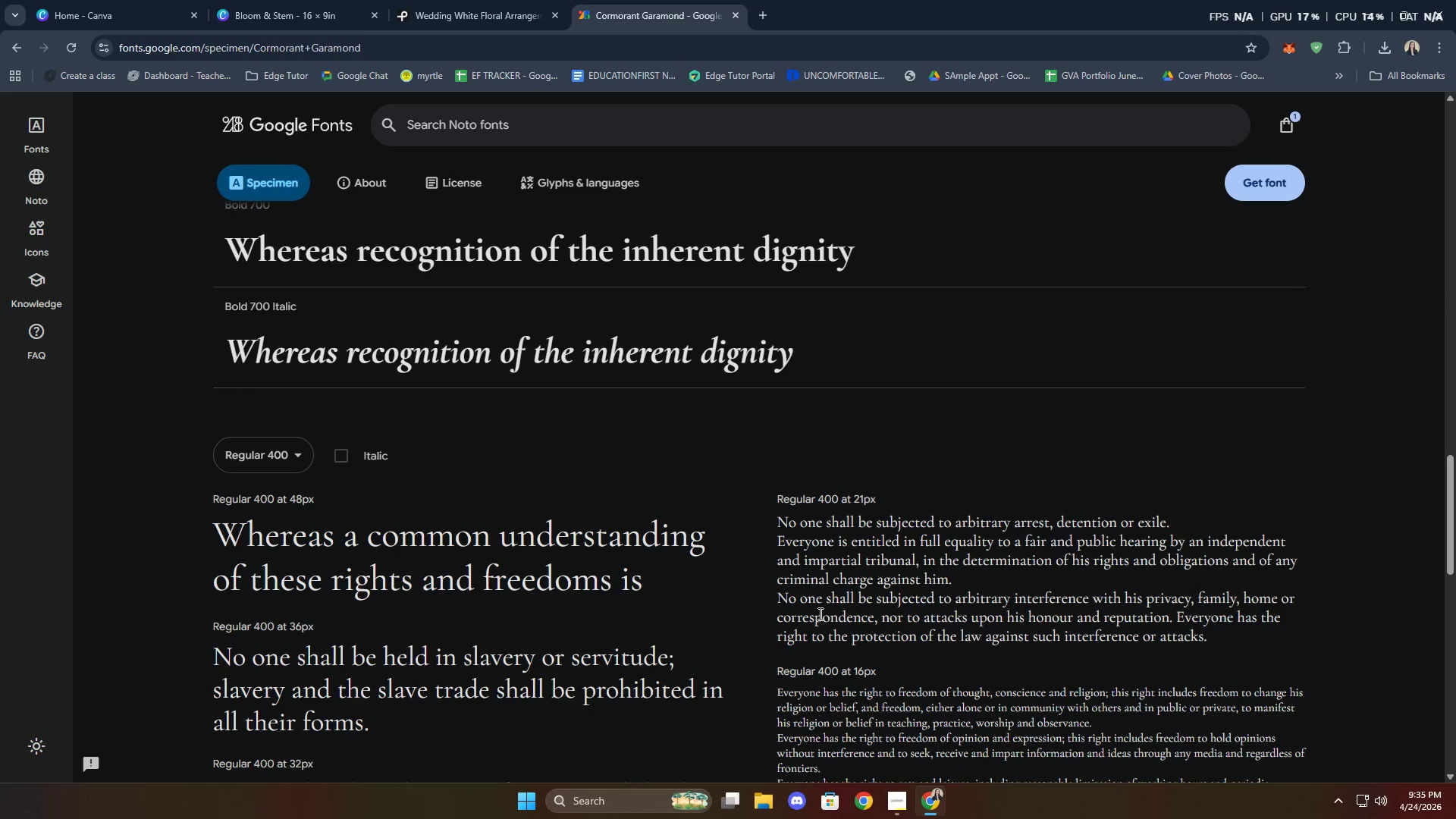 
scroll: coordinate [821, 613], scroll_direction: up, amount: 5.0
 